 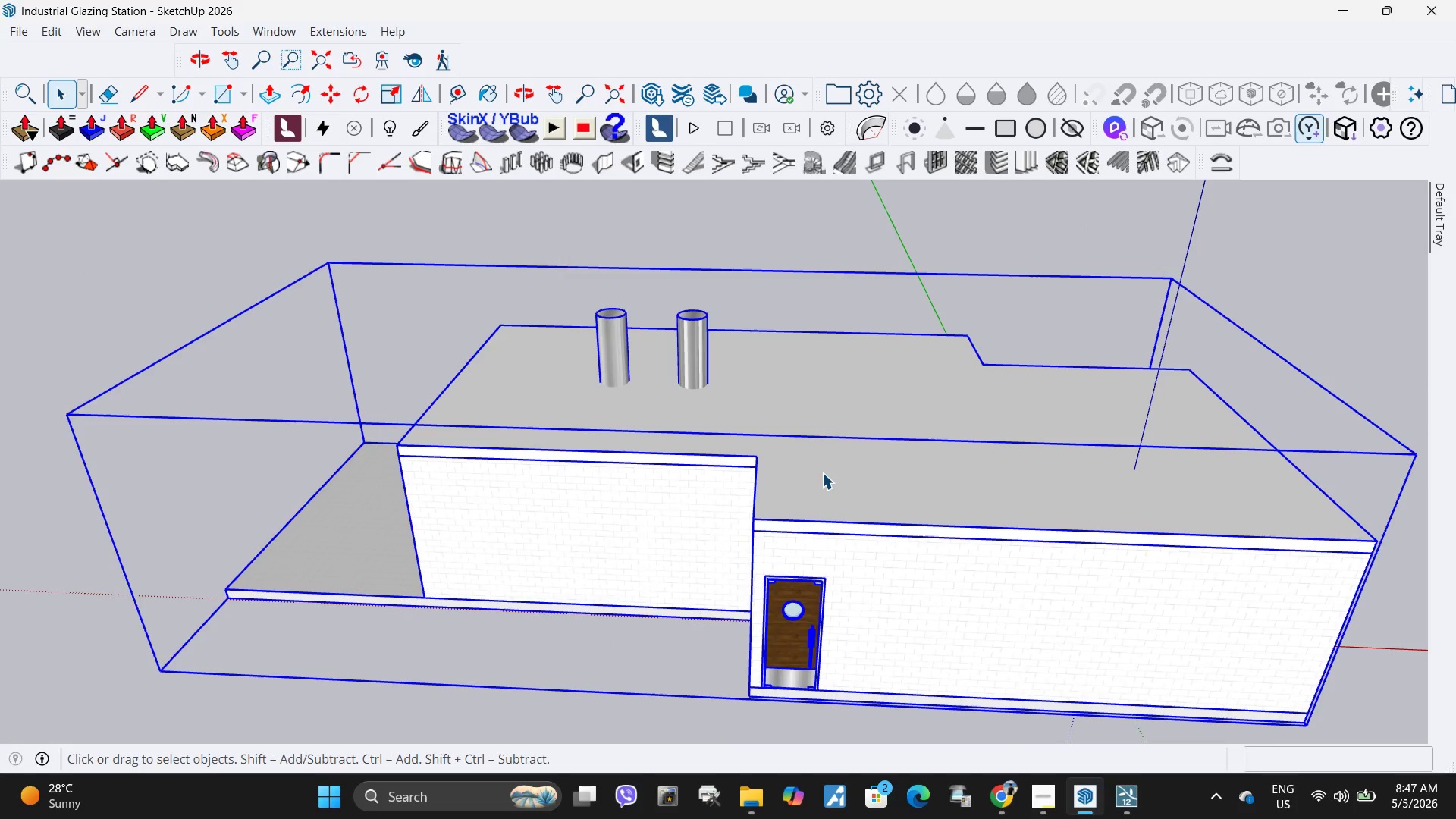 
left_click([836, 479])
 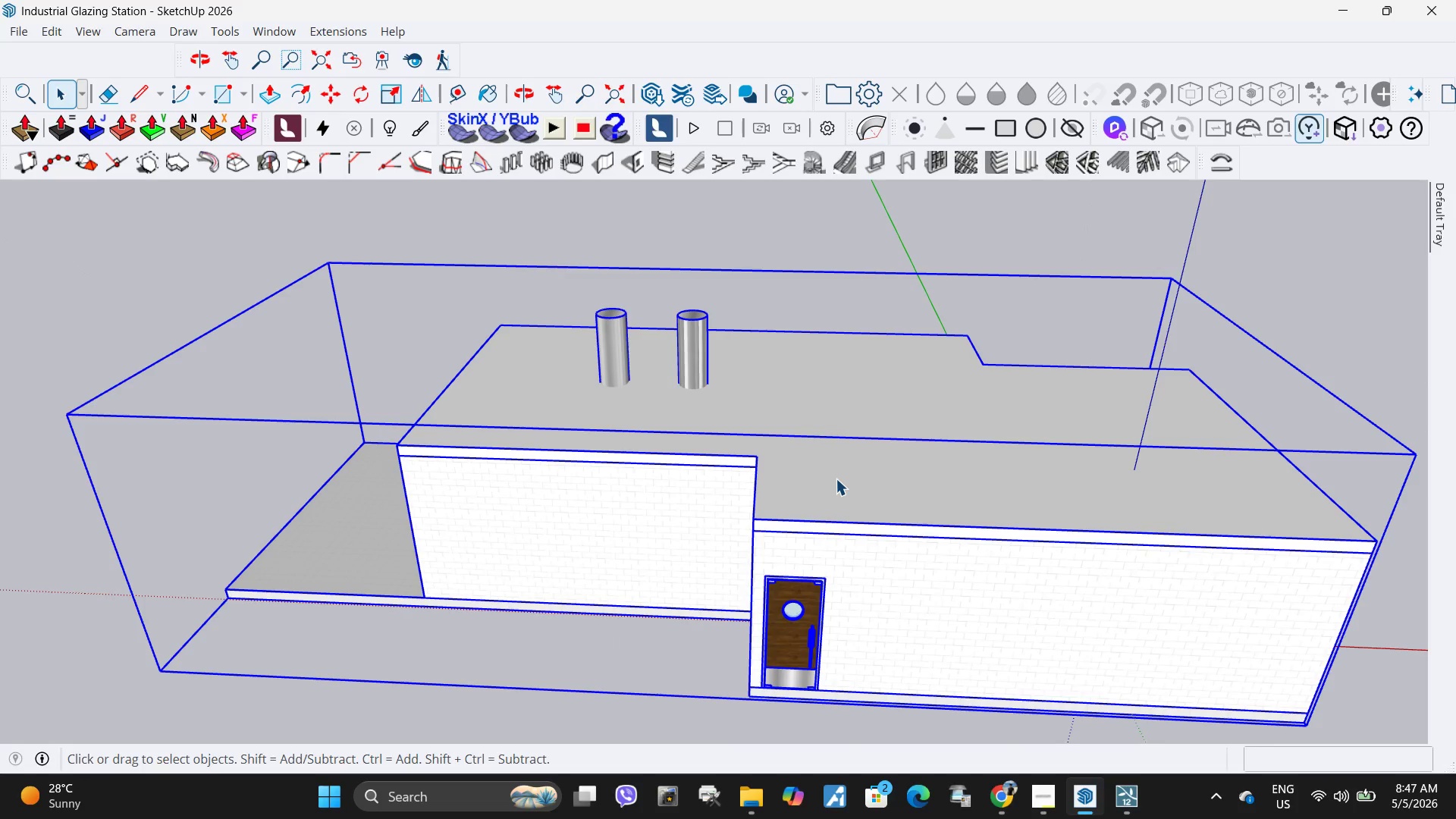 
double_click([836, 479])
 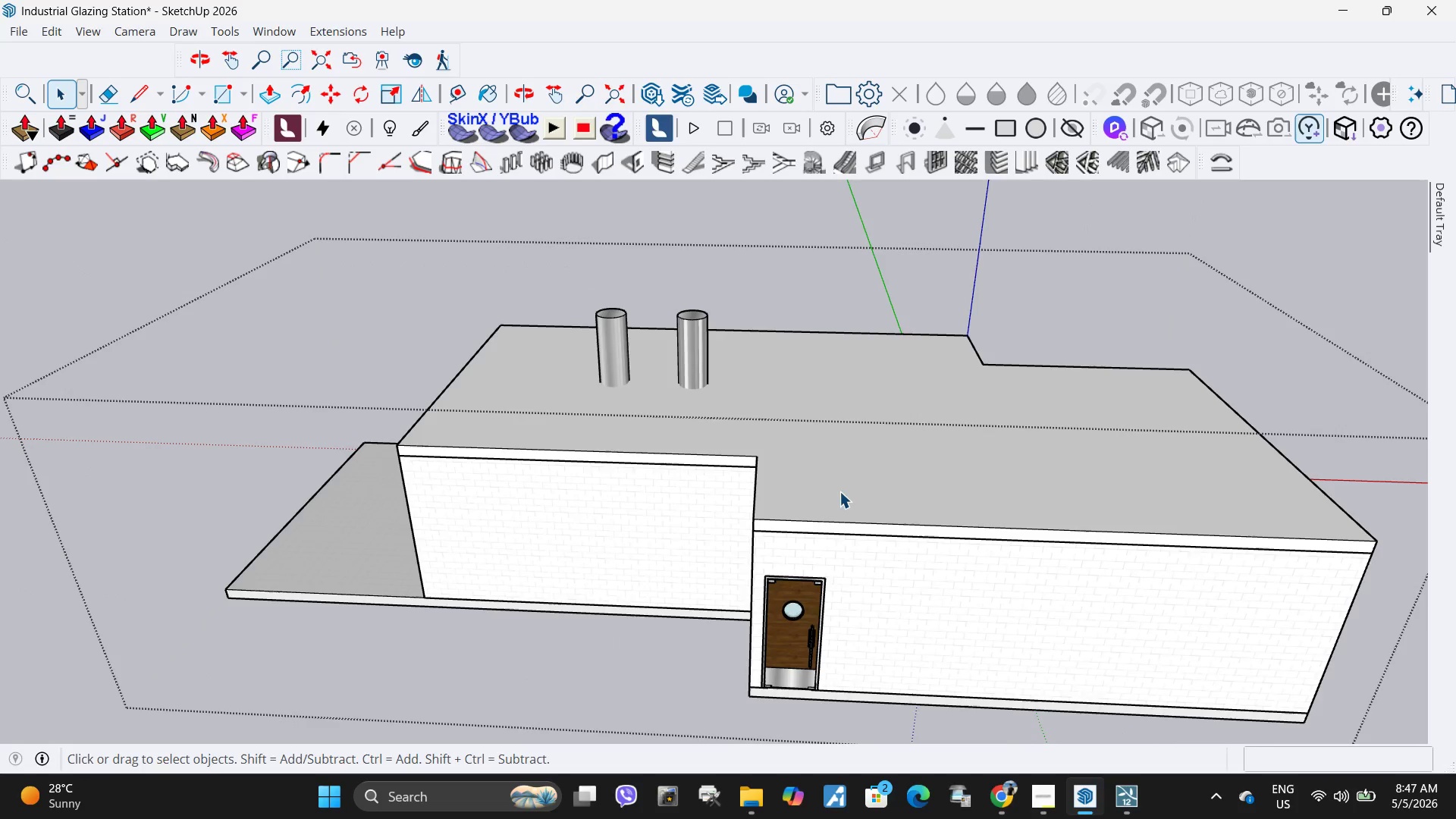 
triple_click([839, 491])
 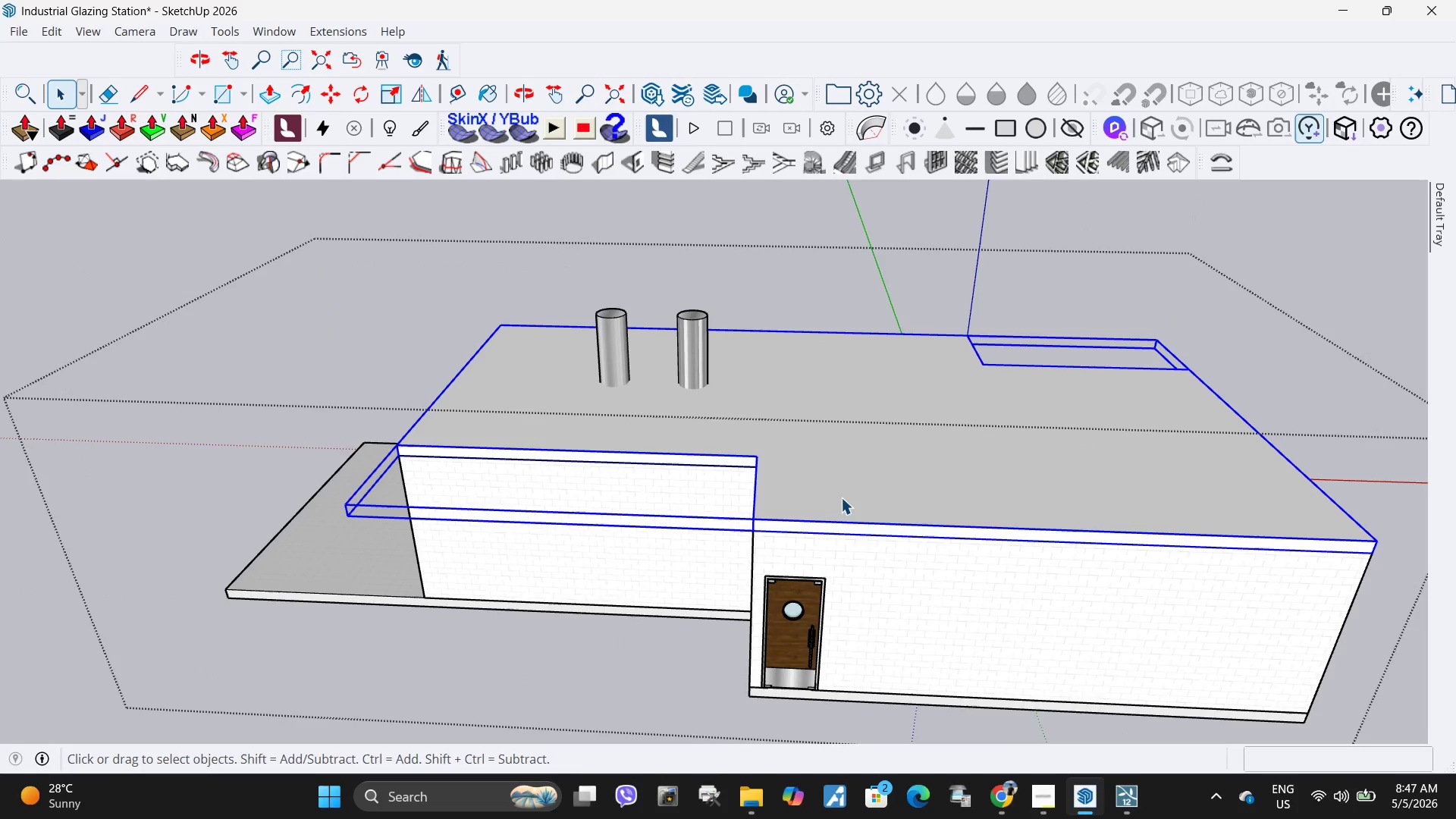 
key(M)
 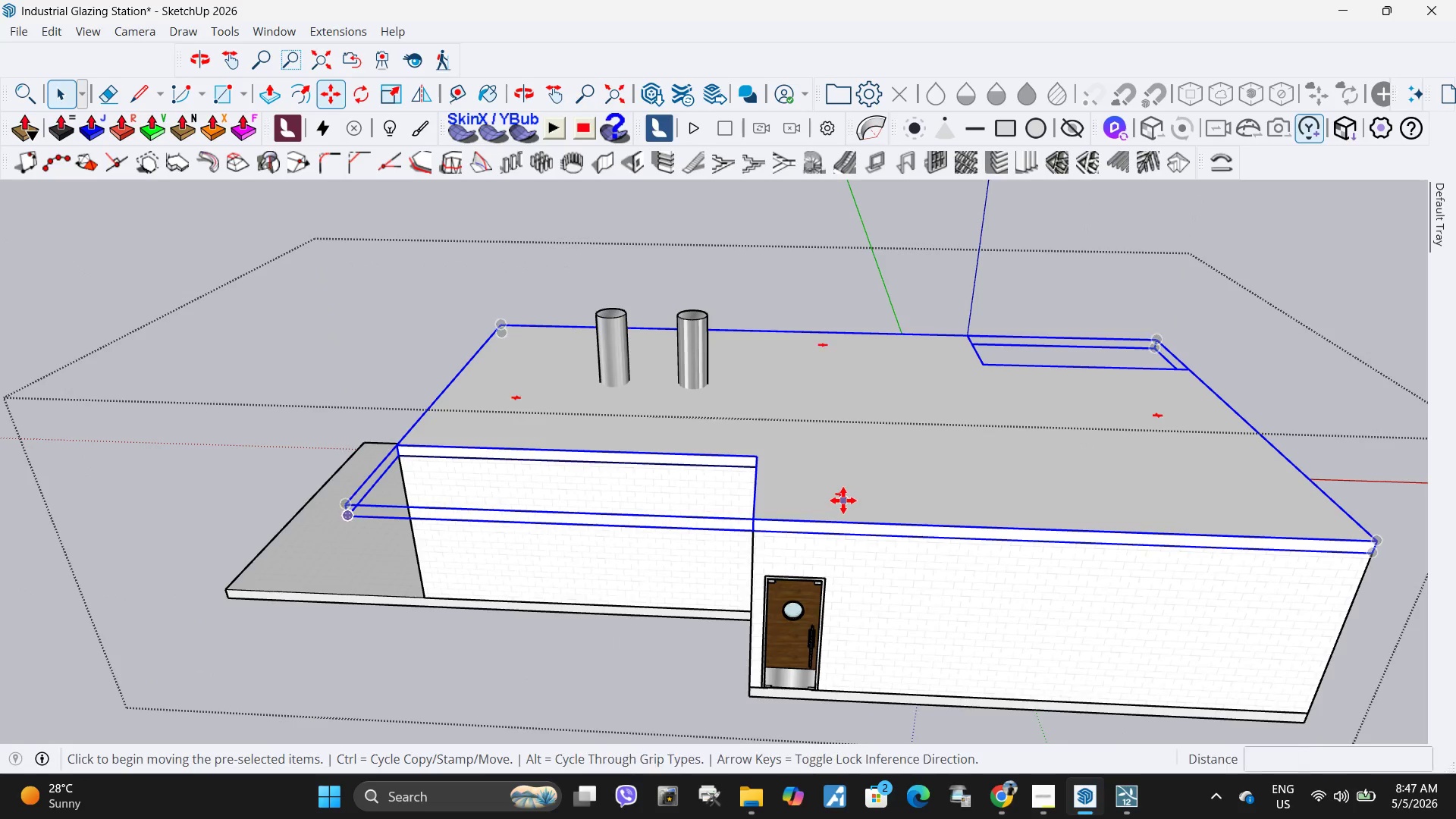 
left_click_drag(start_coordinate=[843, 500], to_coordinate=[844, 486])
 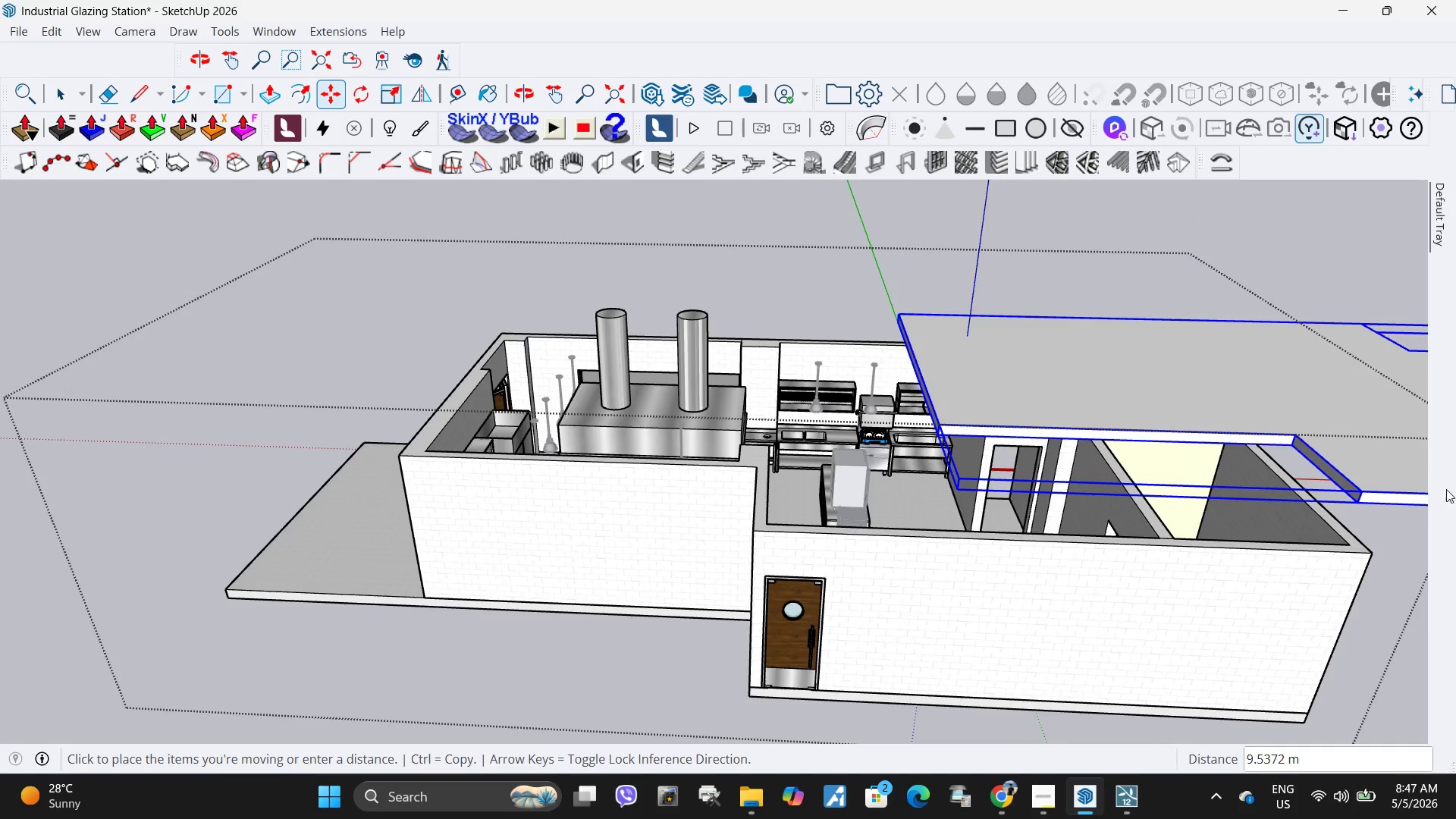 
scroll: coordinate [632, 457], scroll_direction: down, amount: 11.0
 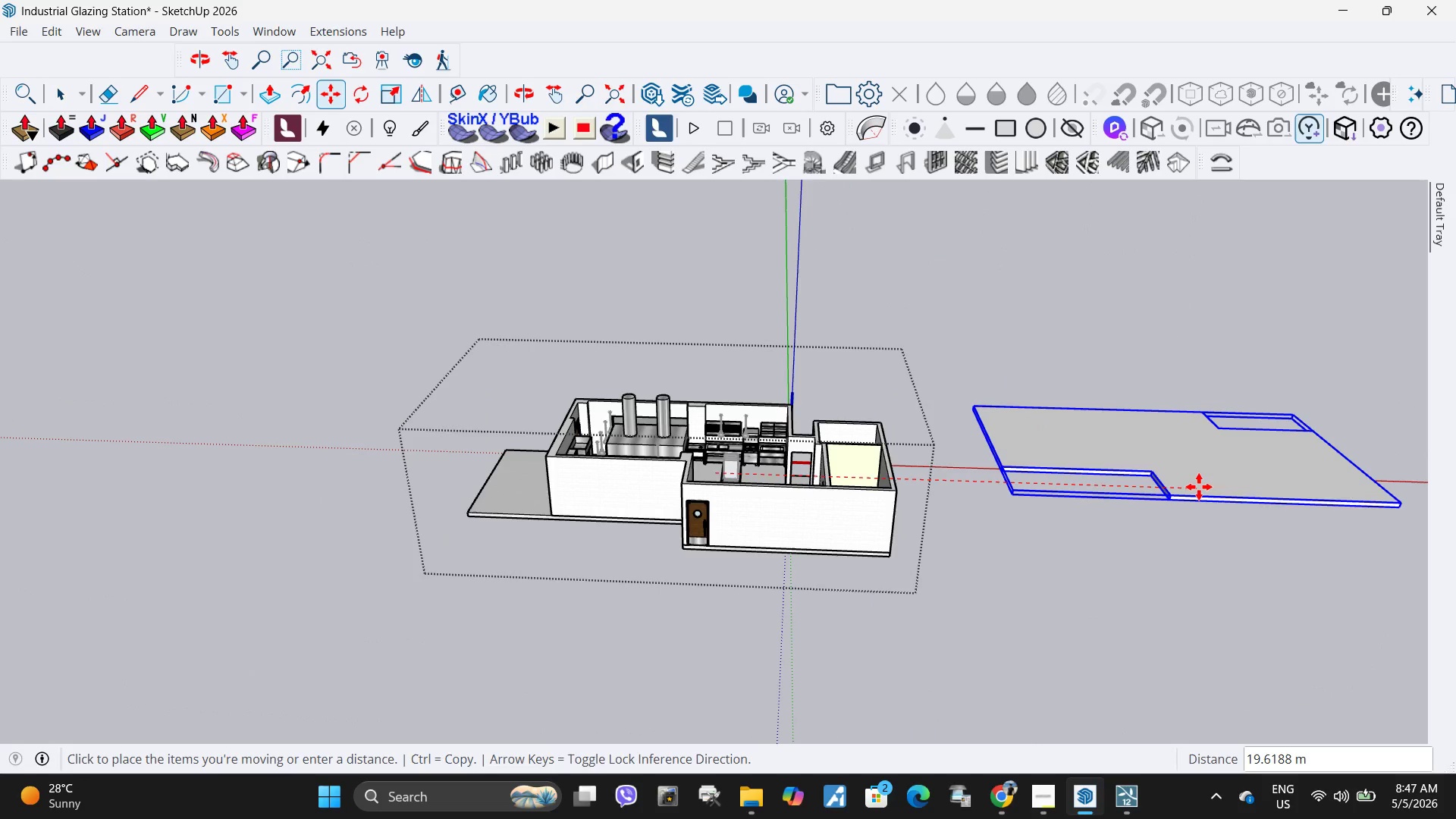 
left_click([1199, 487])
 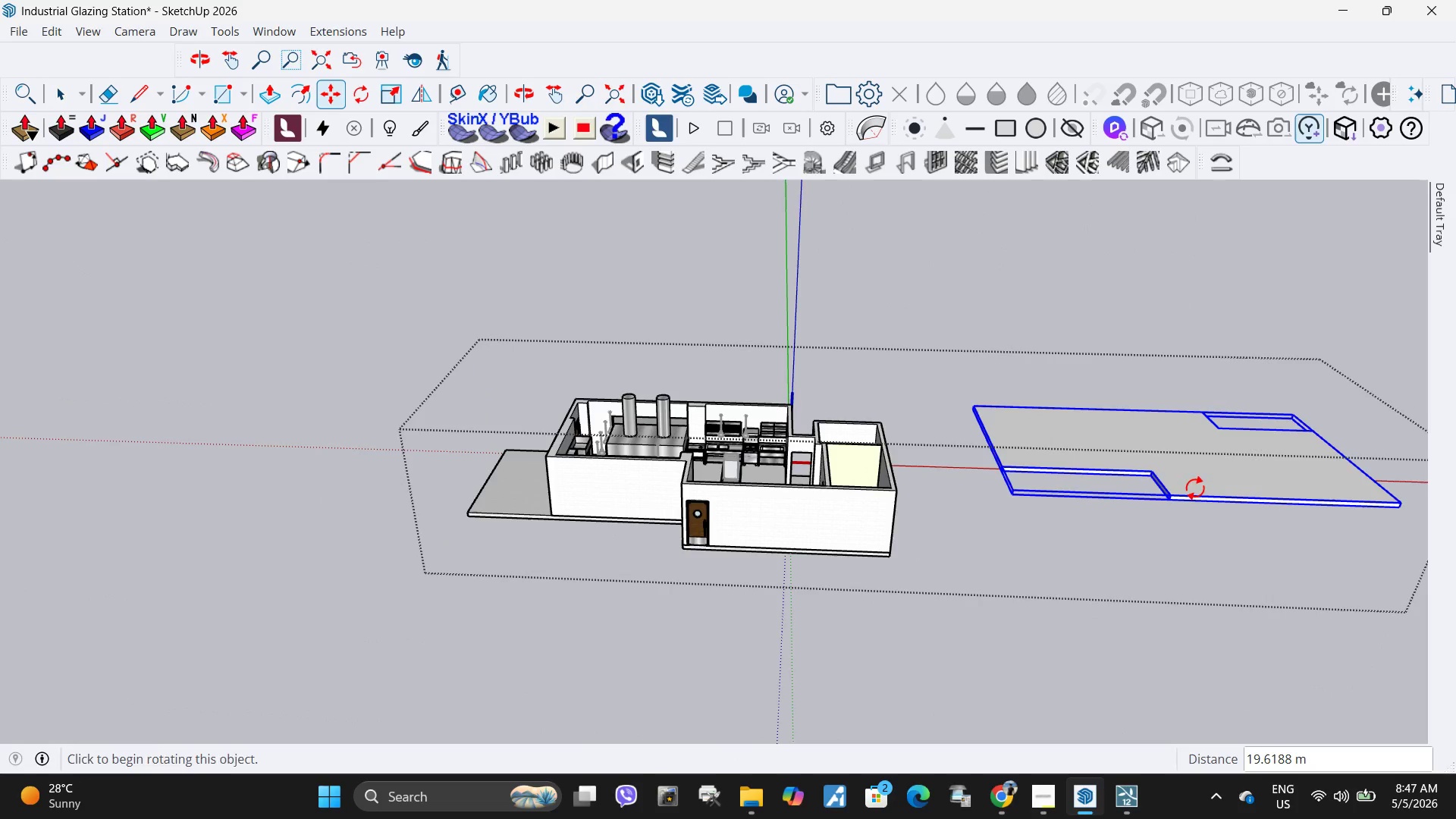 
key(Space)
 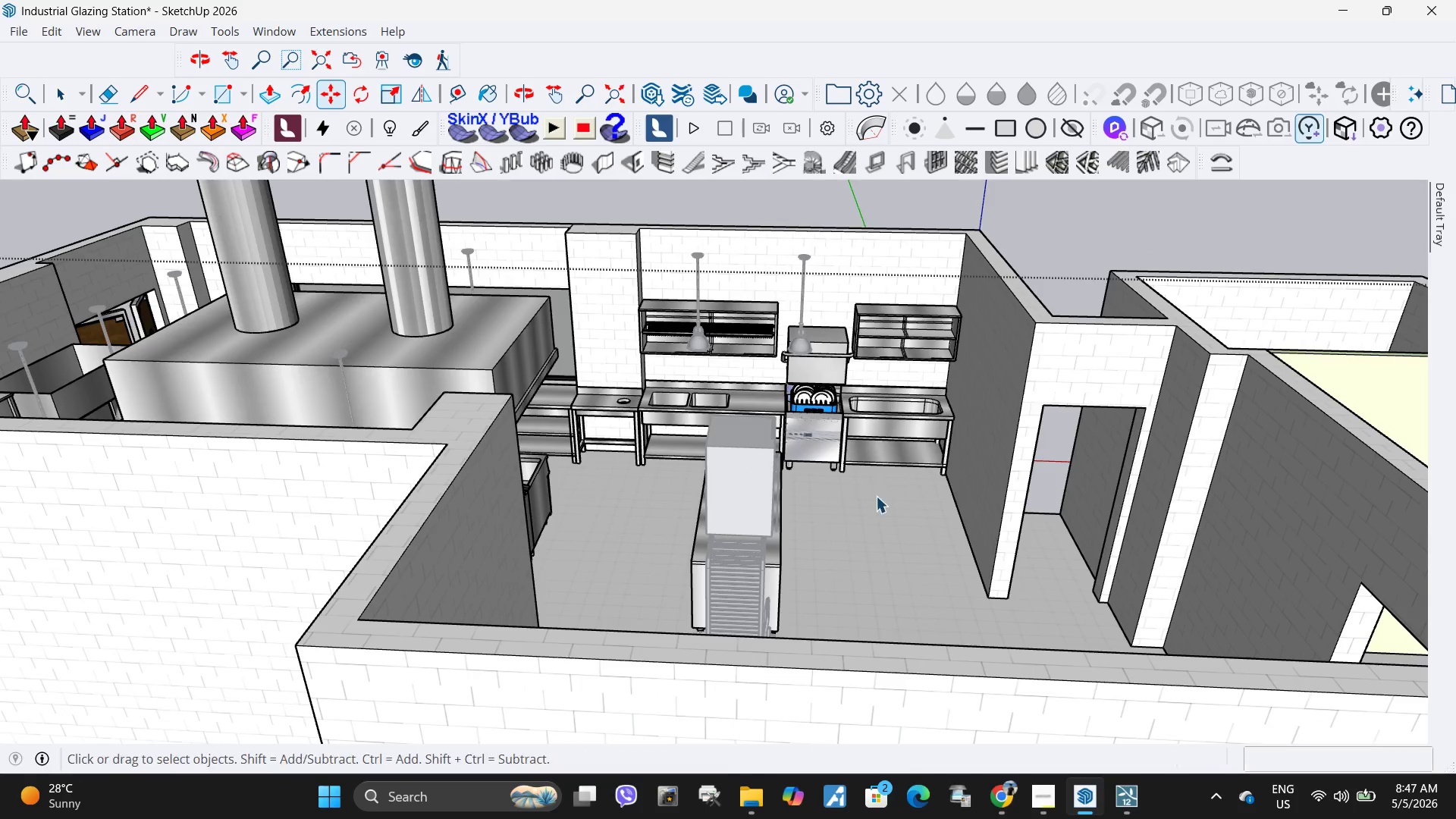 
scroll: coordinate [745, 453], scroll_direction: up, amount: 18.0
 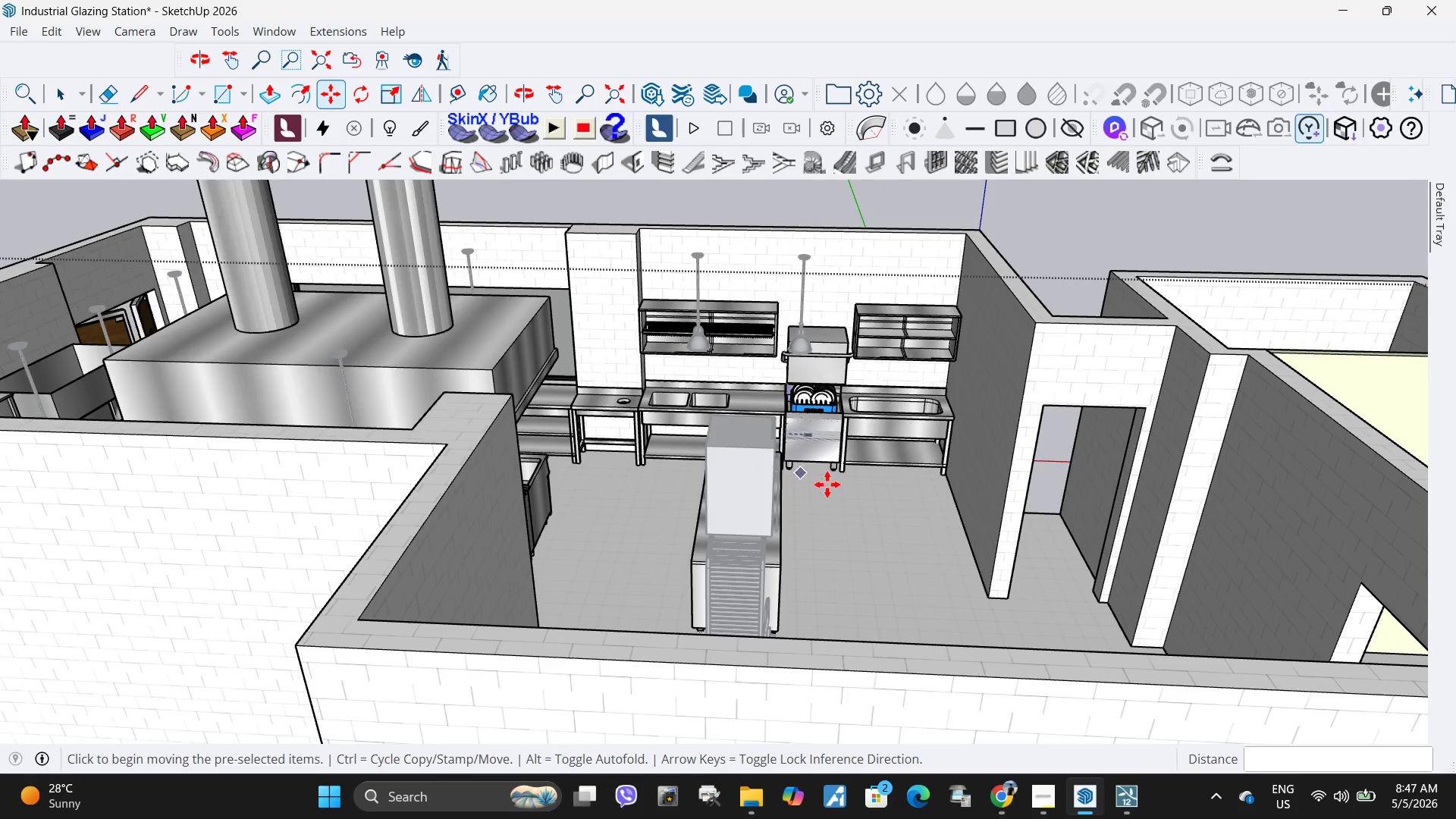 
left_click([877, 500])
 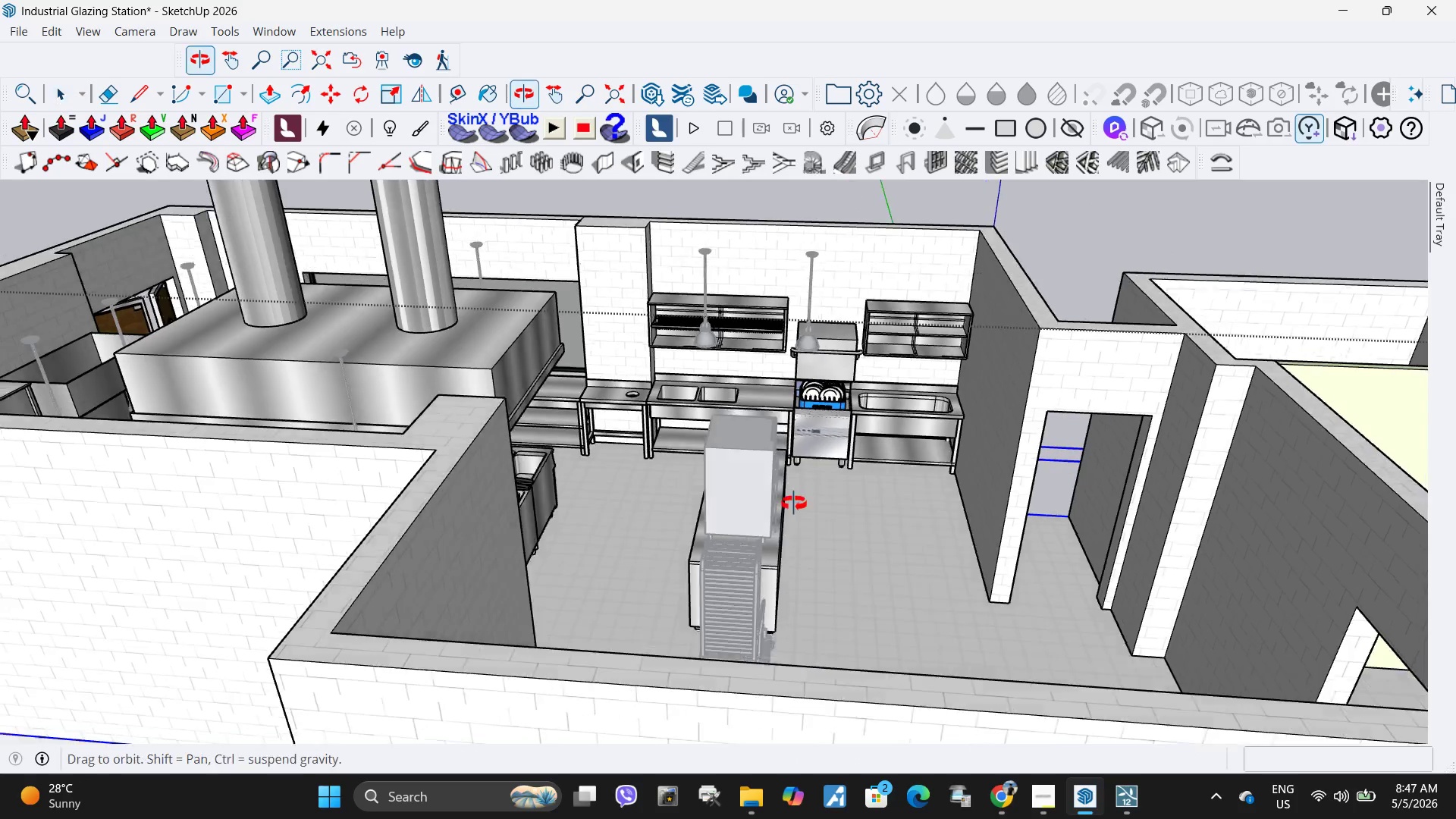 
key(Escape)
 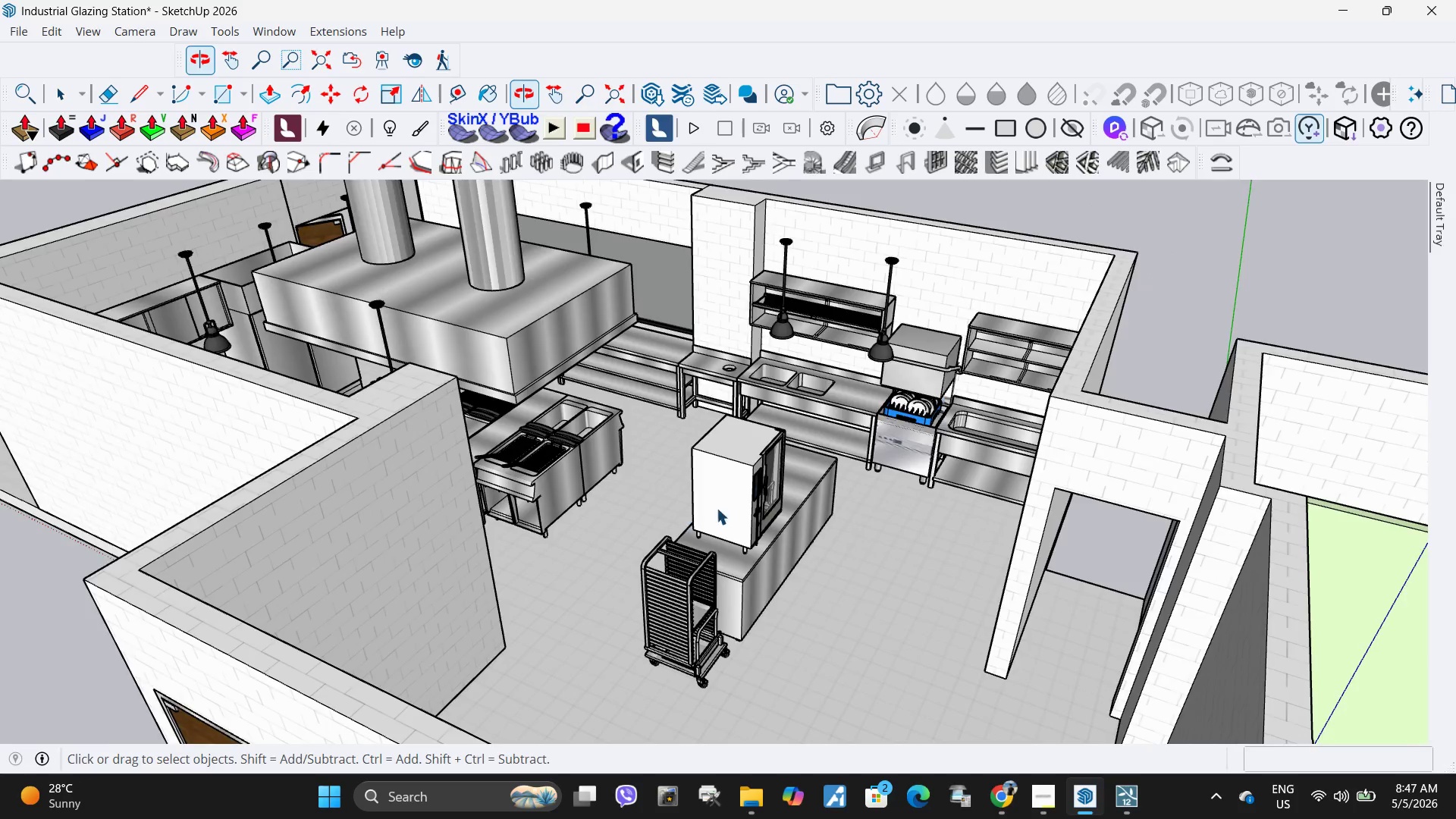 
scroll: coordinate [736, 557], scroll_direction: up, amount: 35.0
 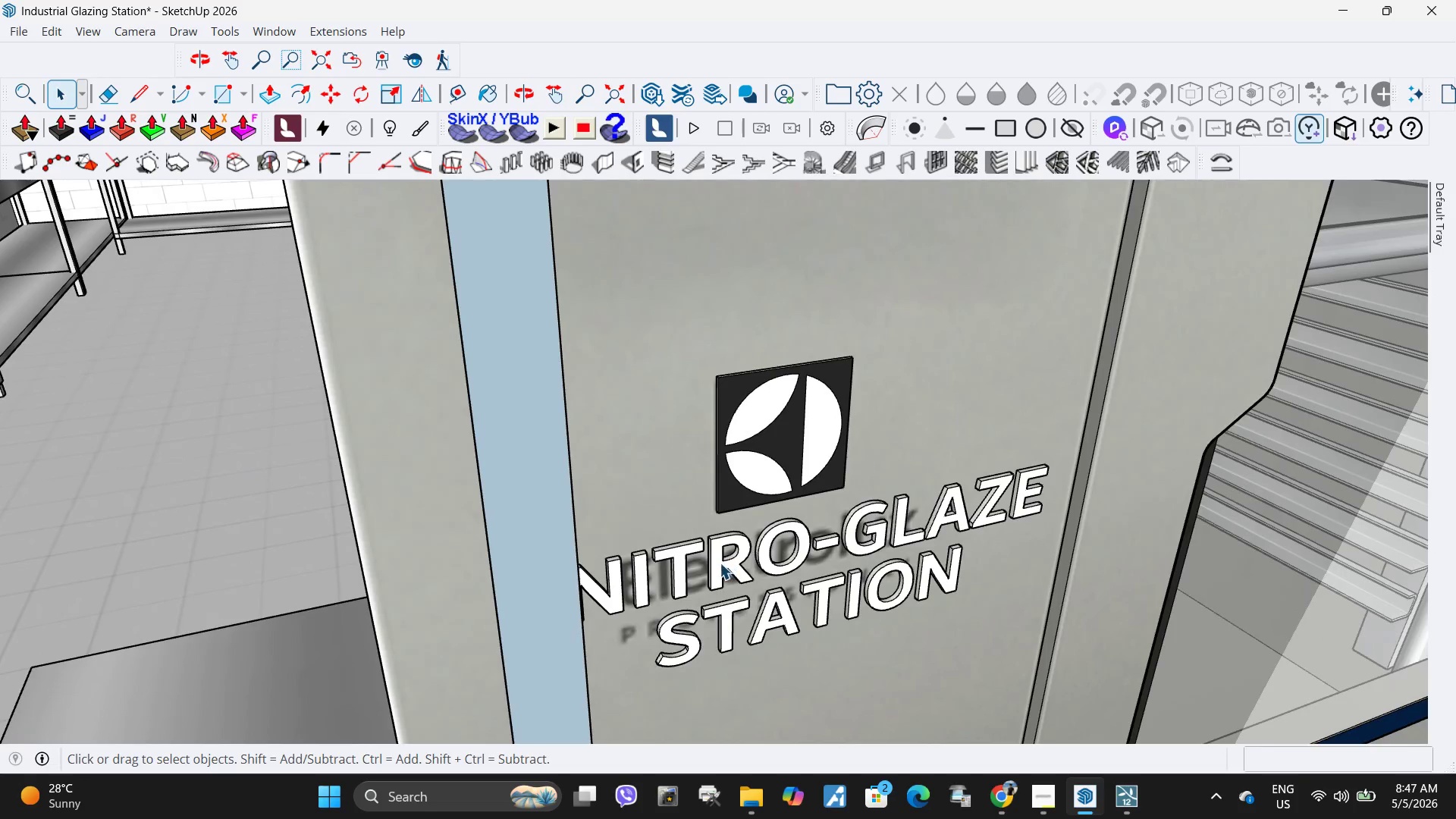 
double_click([720, 563])
 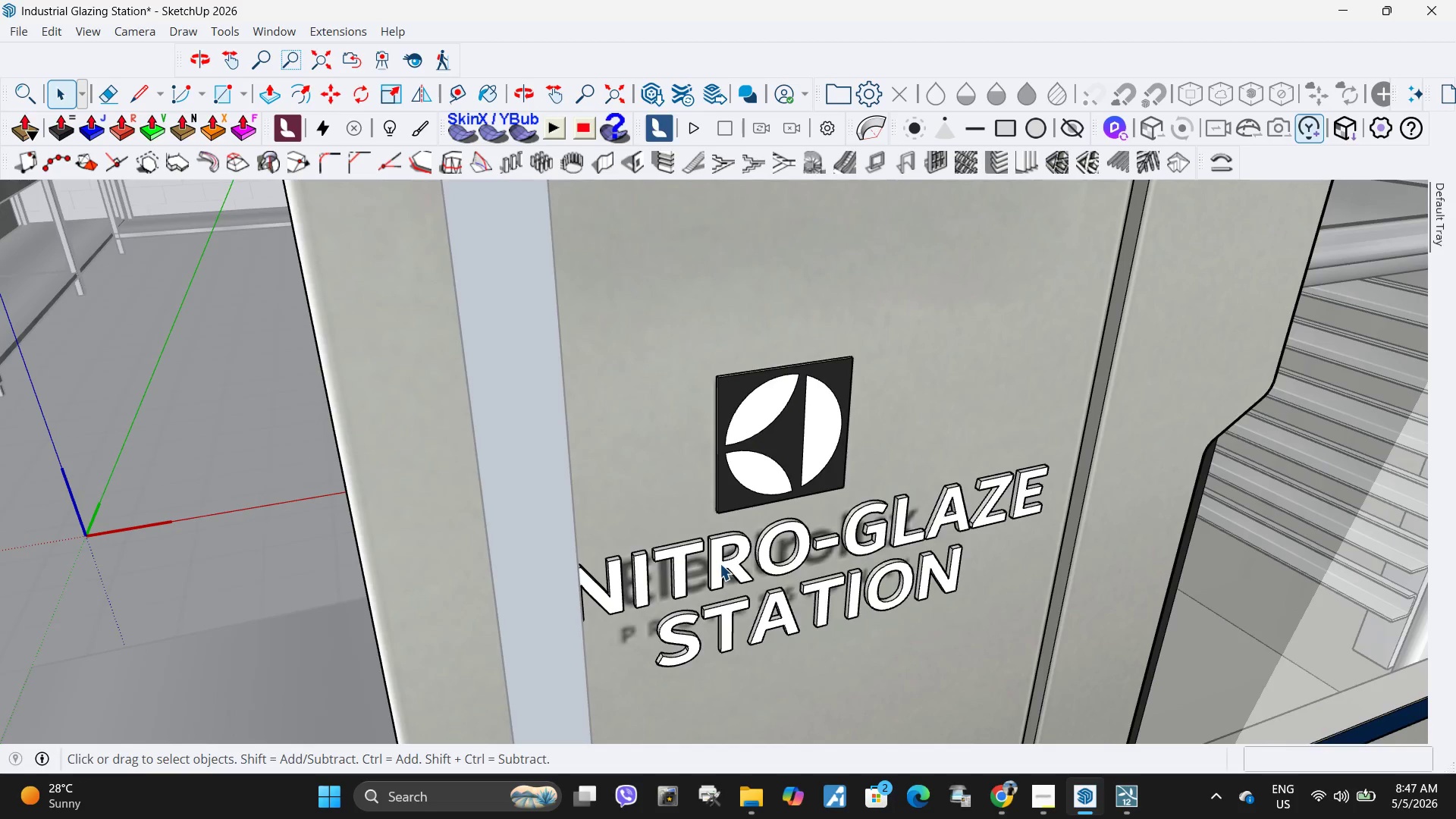 
triple_click([717, 565])
 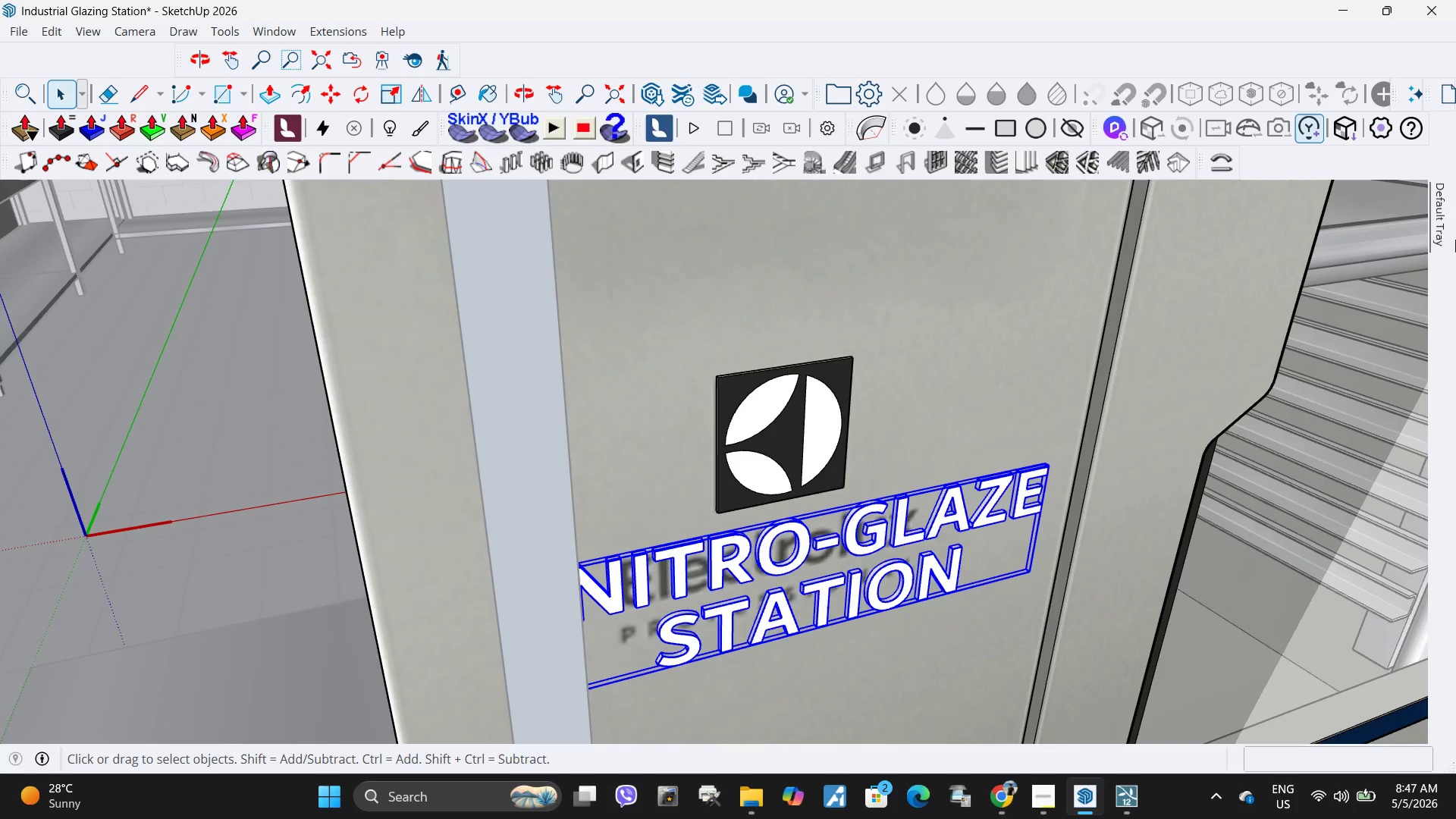 
left_click([1440, 228])
 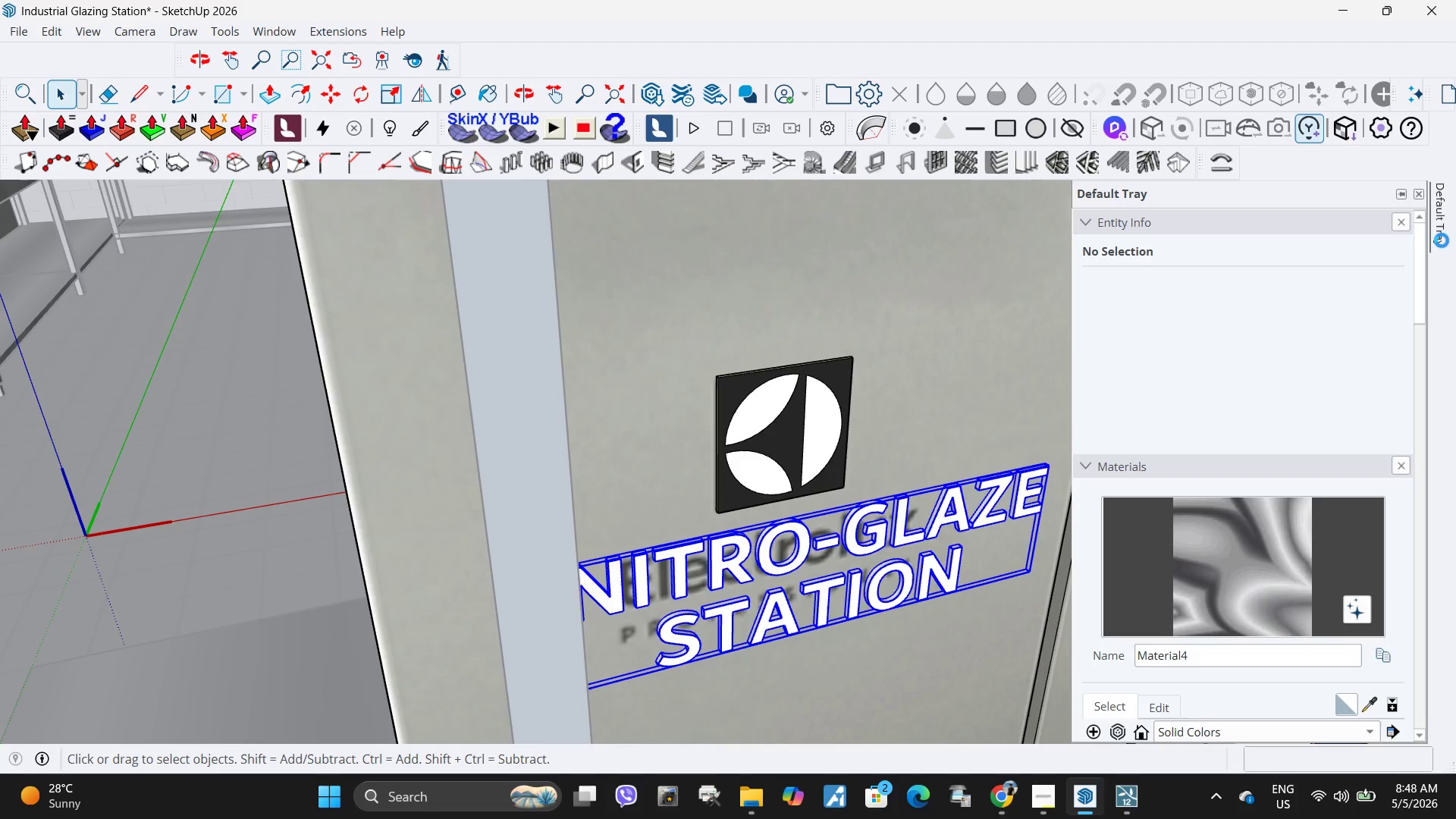 
scroll: coordinate [1370, 676], scroll_direction: down, amount: 30.0
 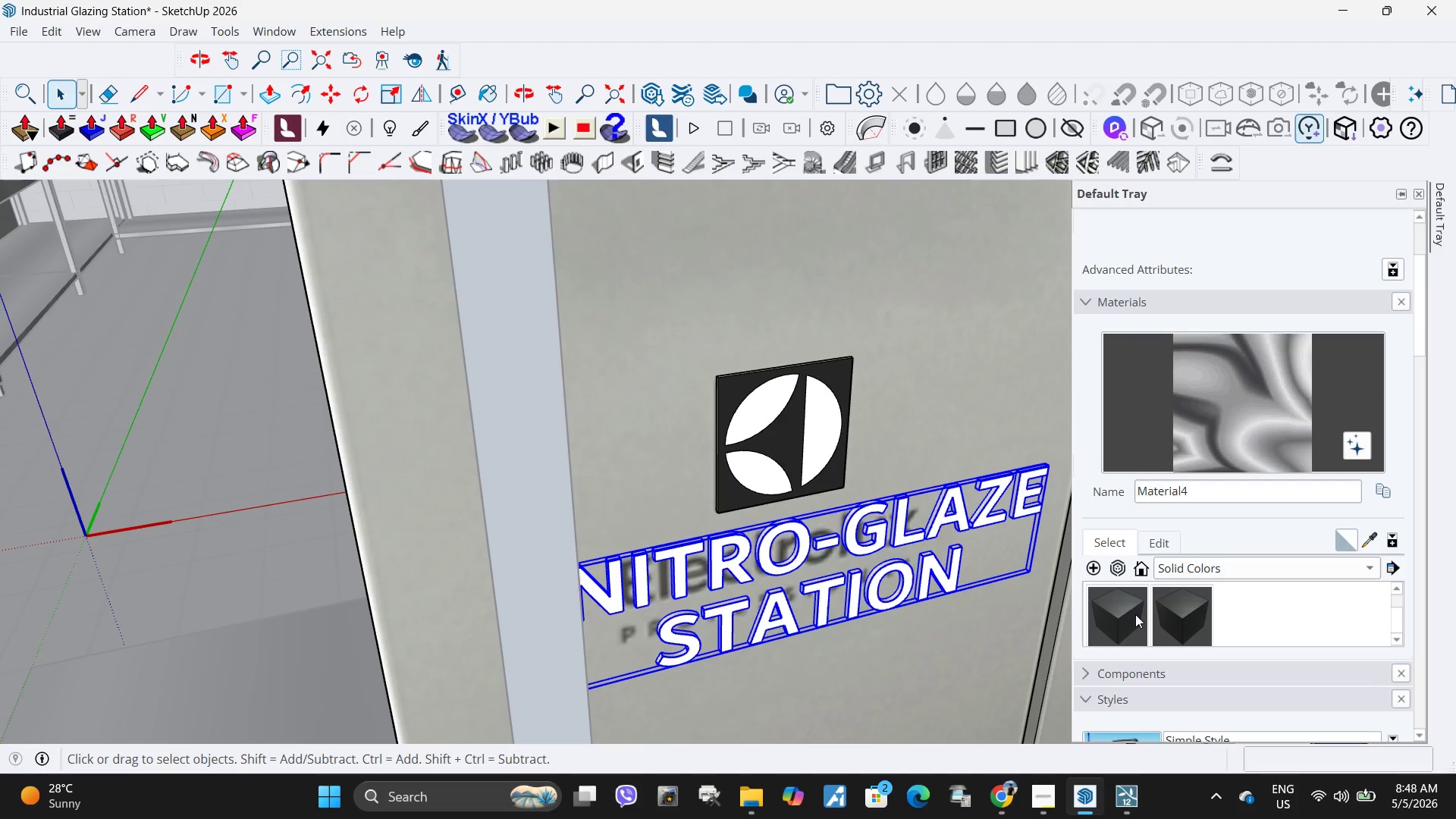 
left_click([1128, 614])
 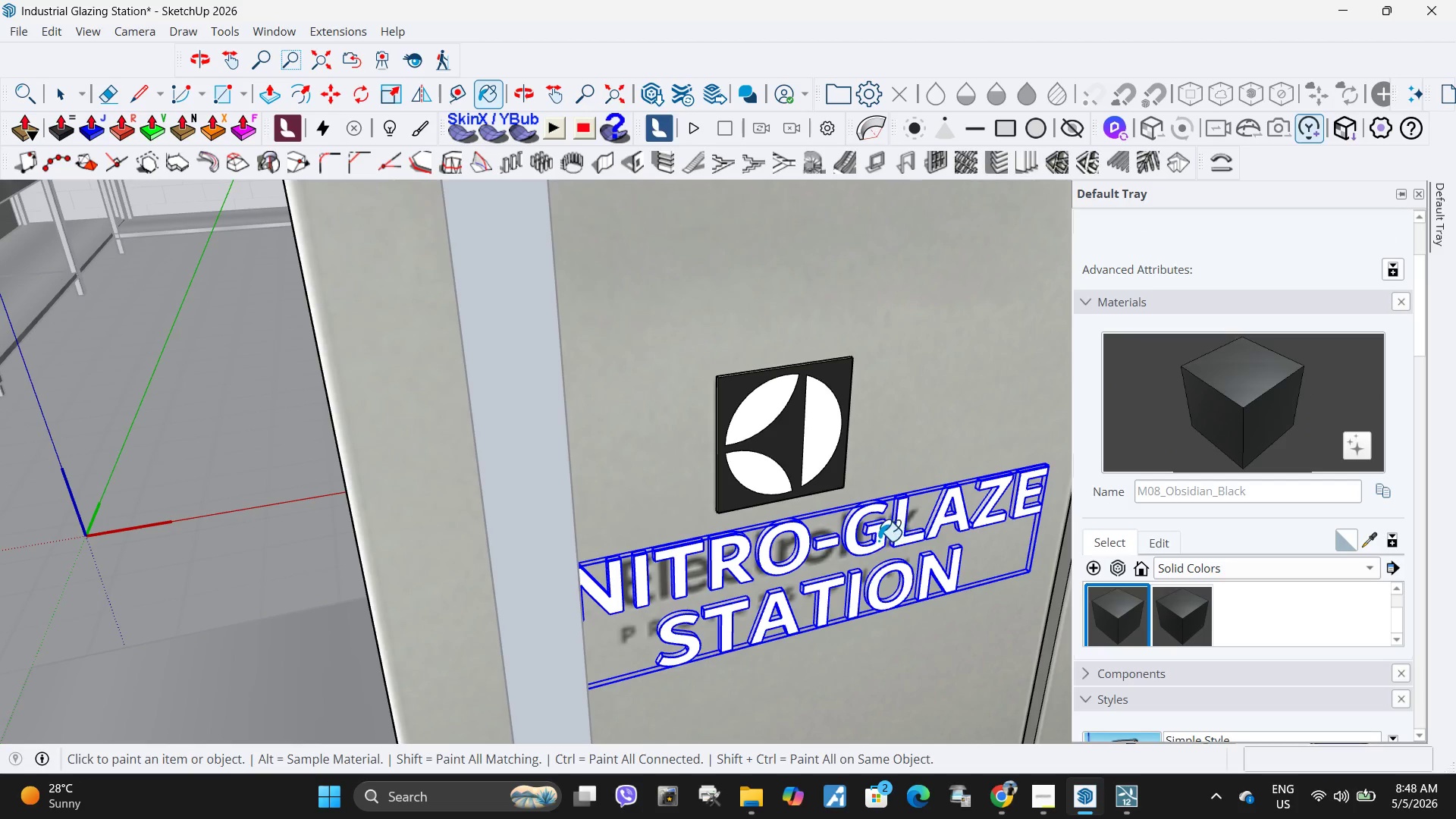 
left_click([878, 541])
 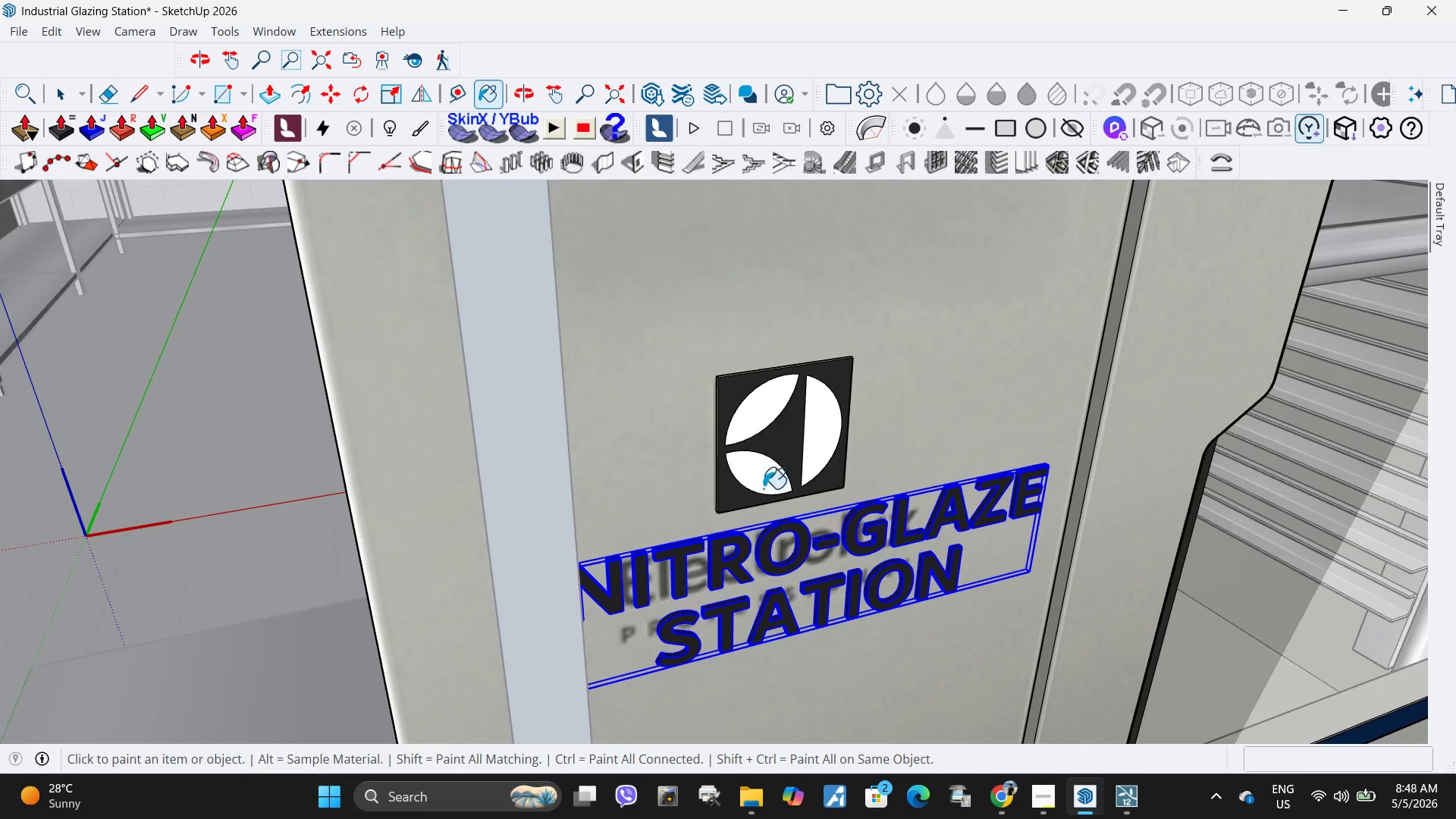 
key(Space)
 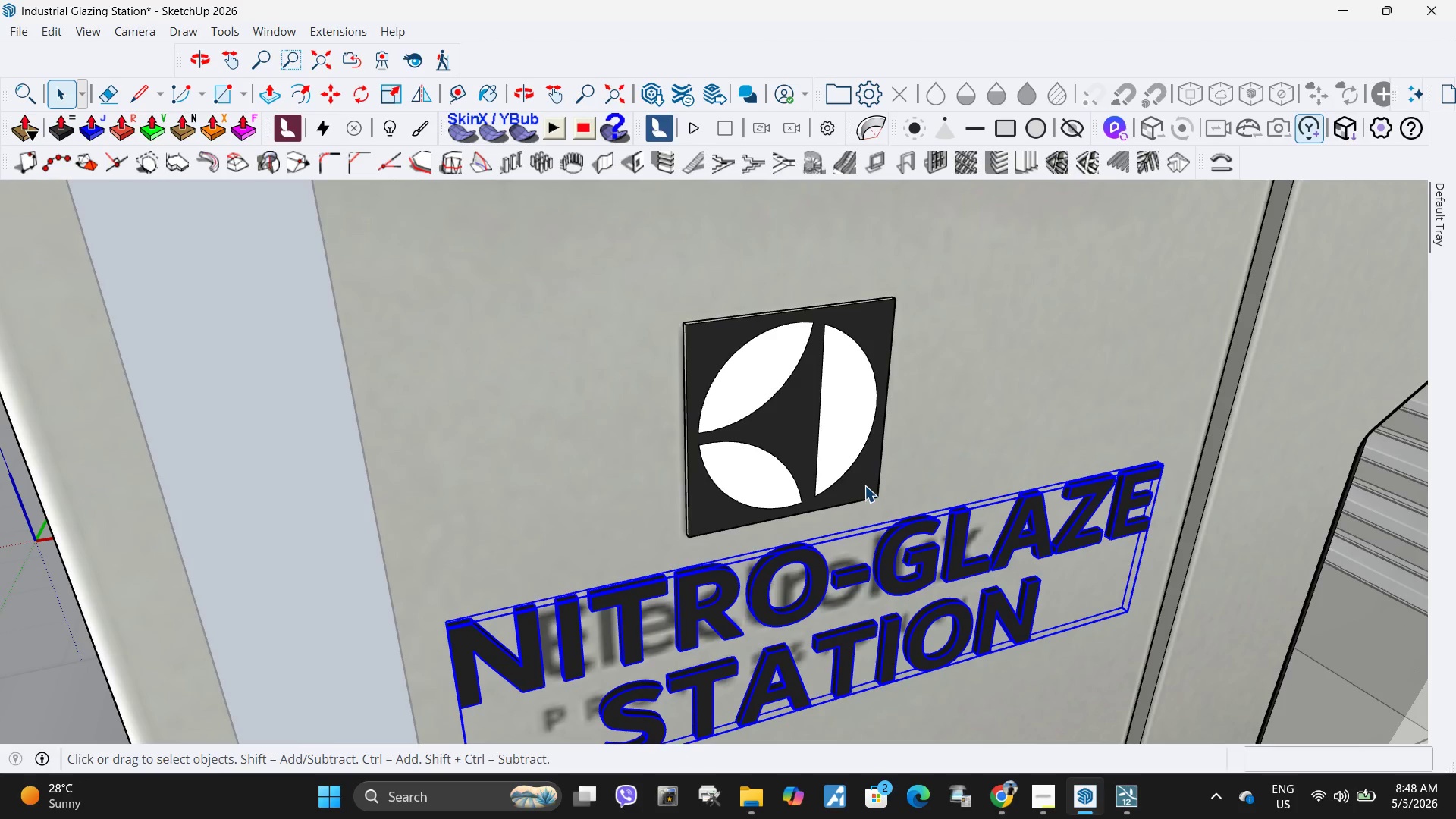 
scroll: coordinate [774, 467], scroll_direction: up, amount: 4.0
 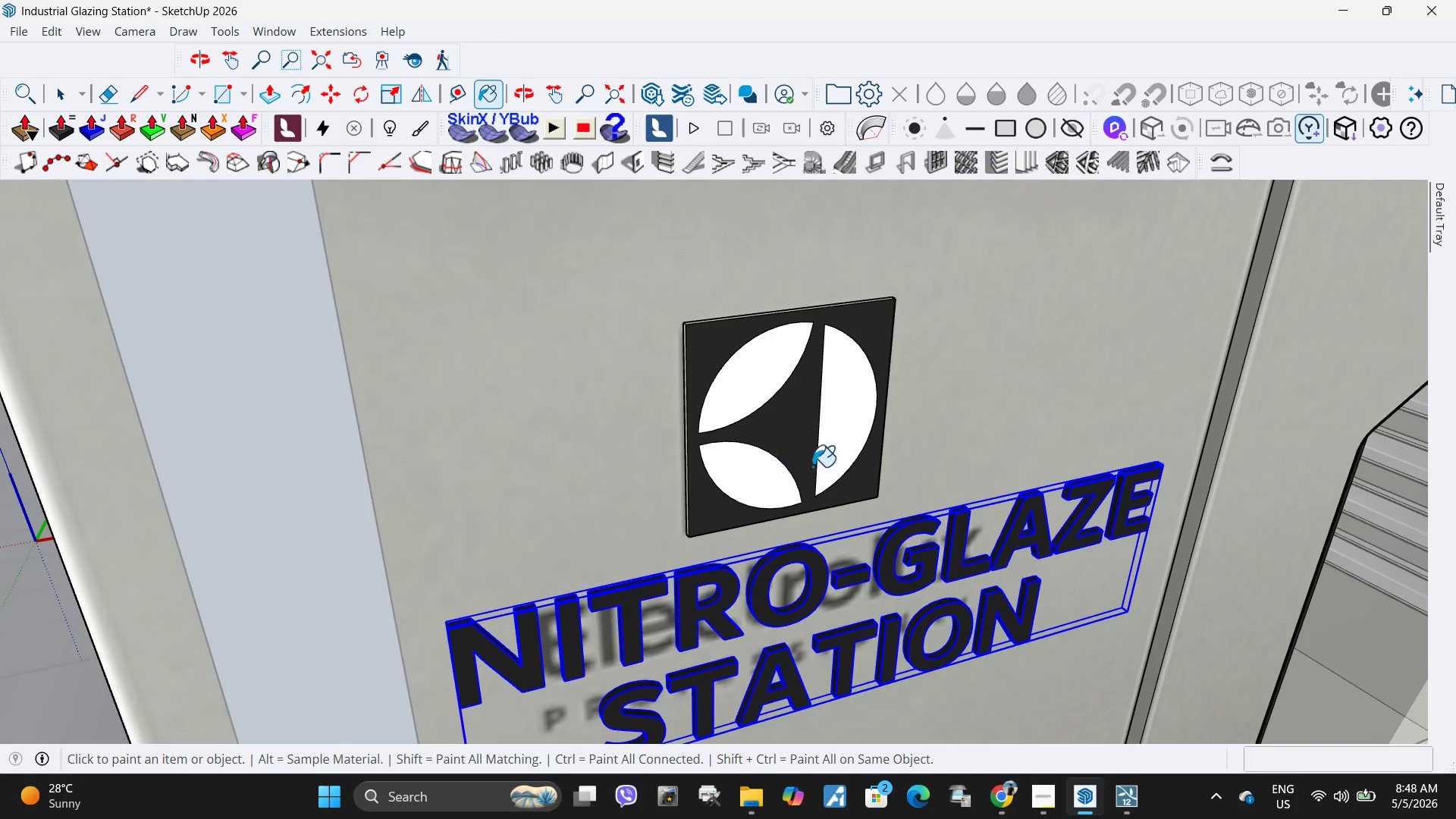 
double_click([864, 485])
 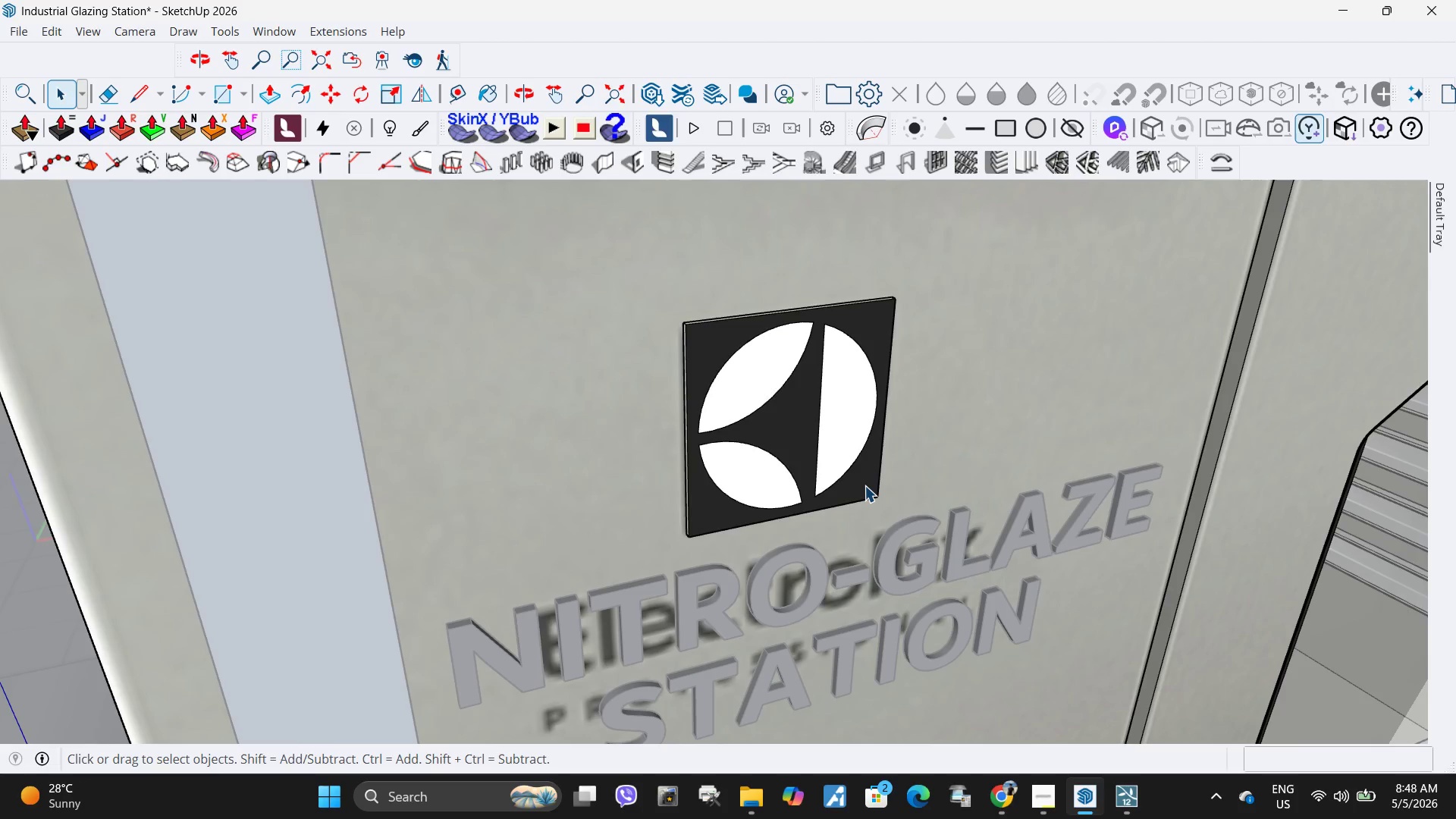 
triple_click([864, 485])
 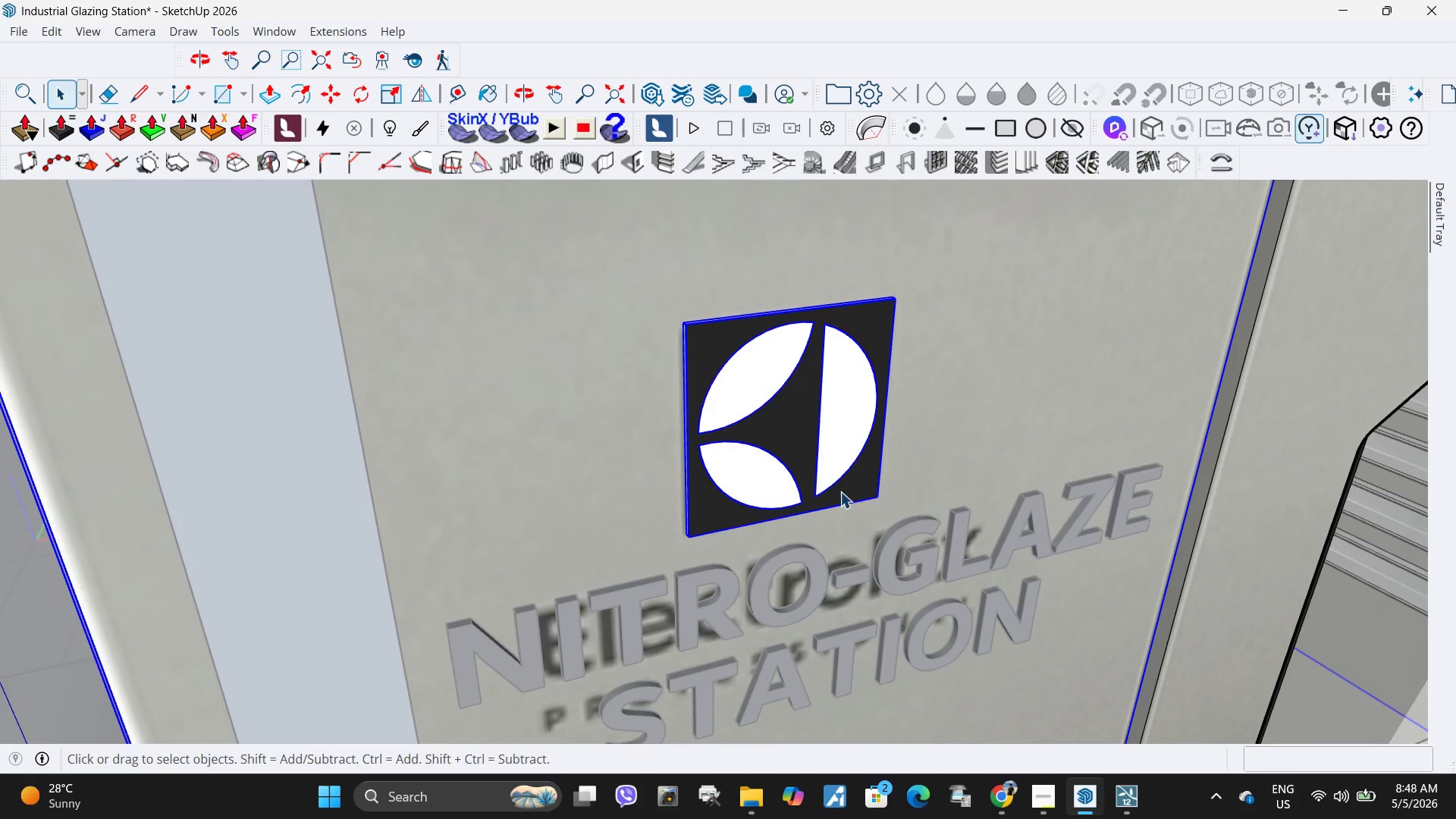 
double_click([835, 493])
 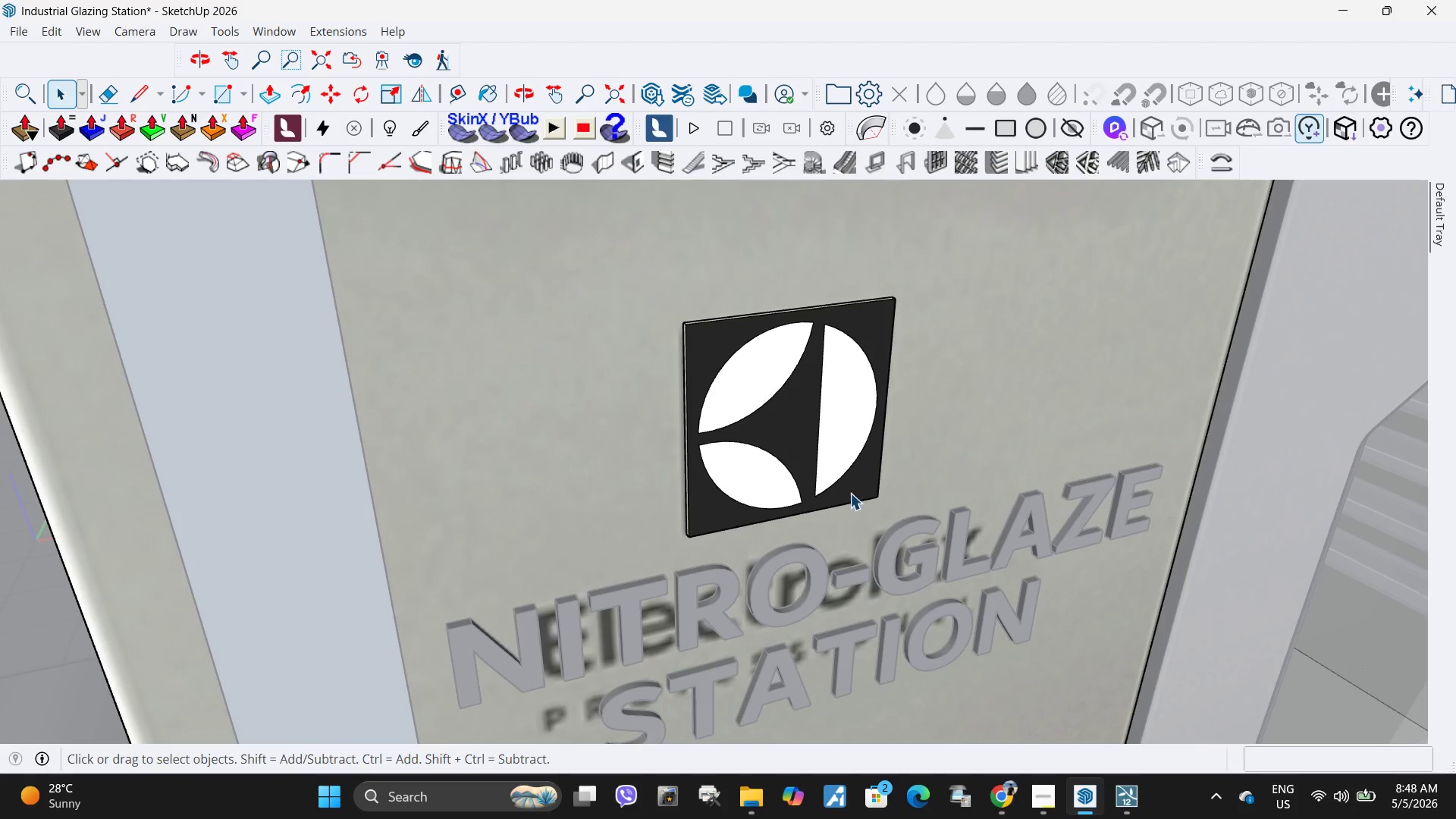 
triple_click([858, 491])
 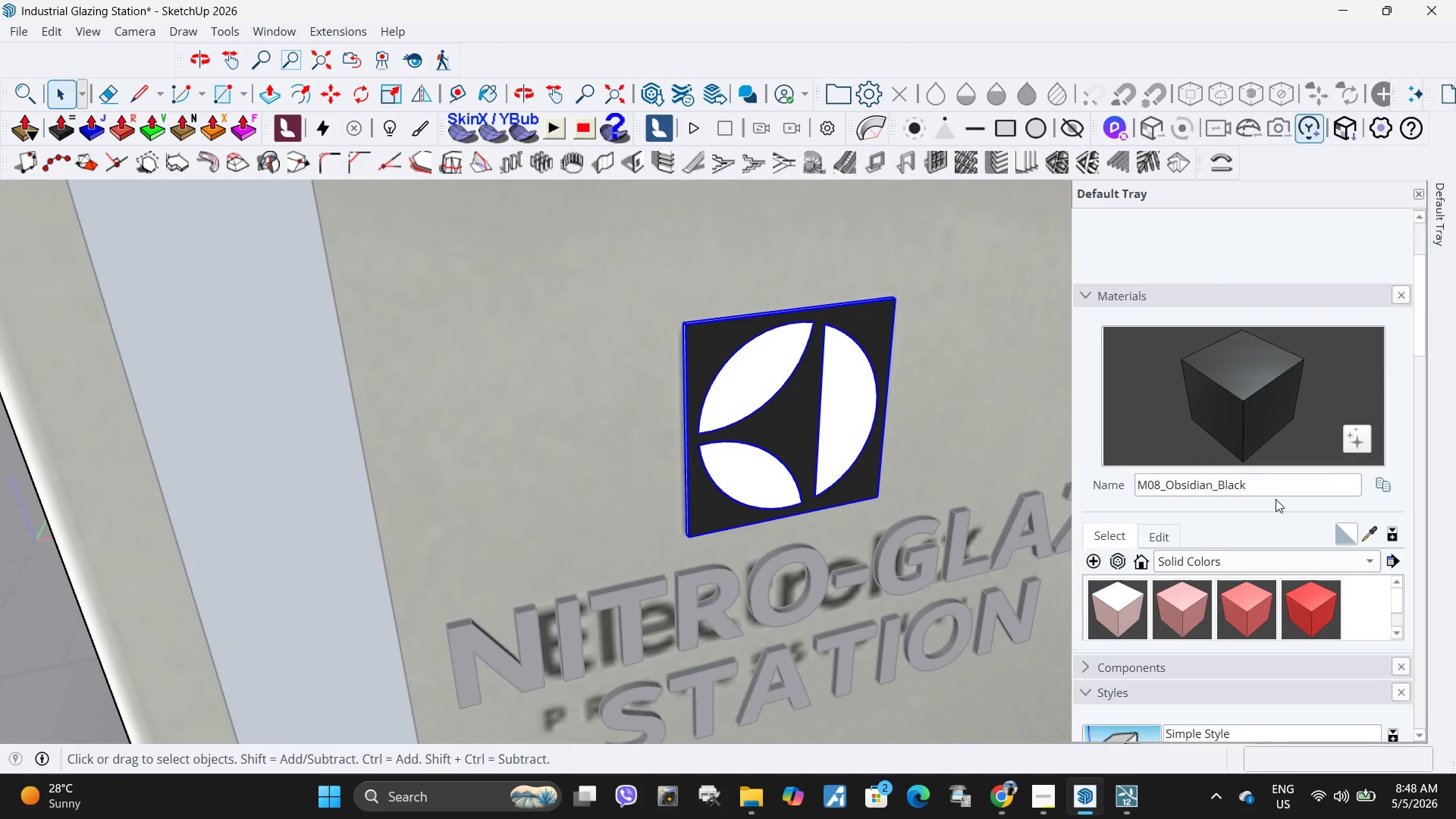 
double_click([849, 495])
 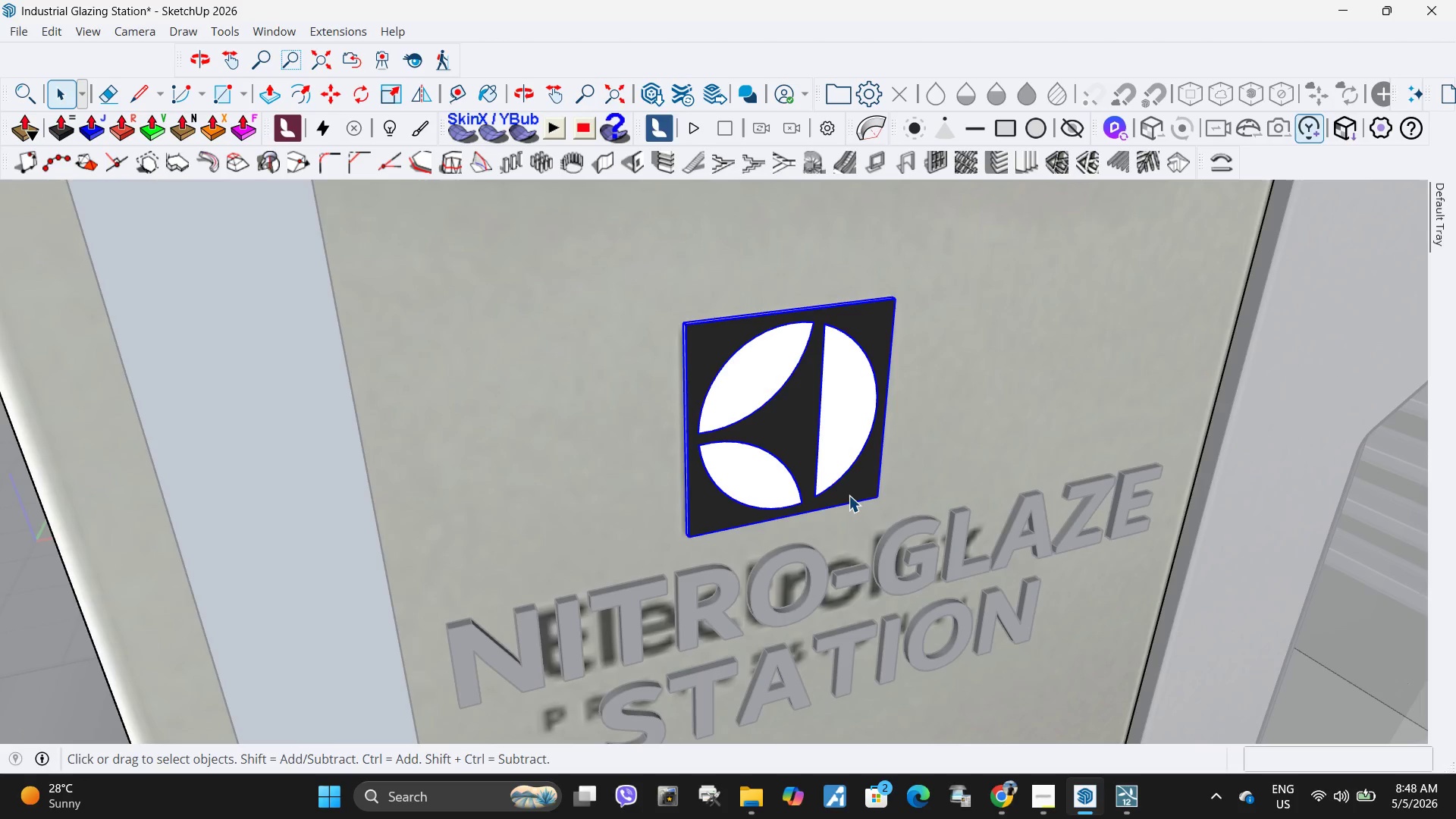 
triple_click([849, 495])
 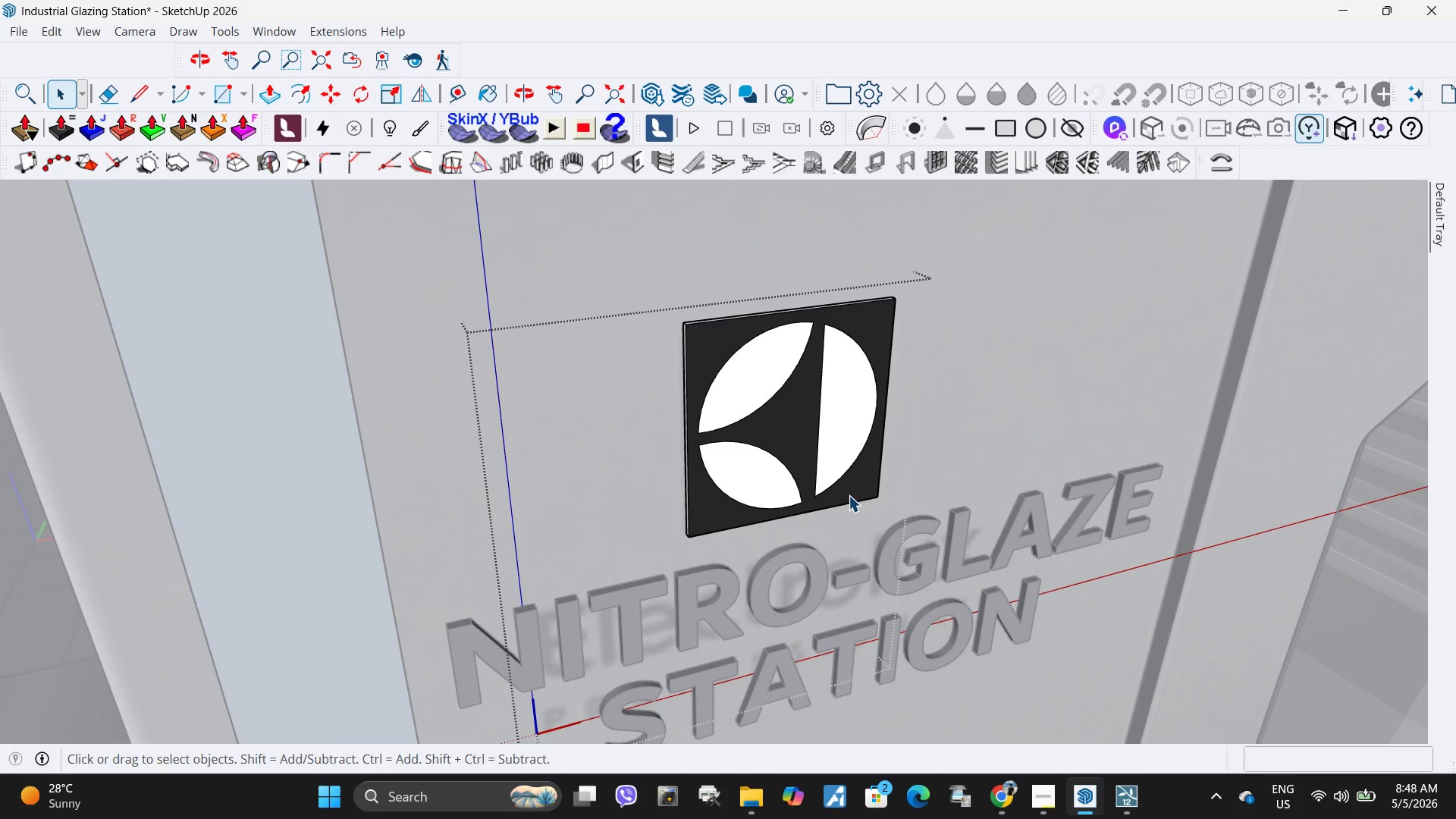 
triple_click([849, 495])
 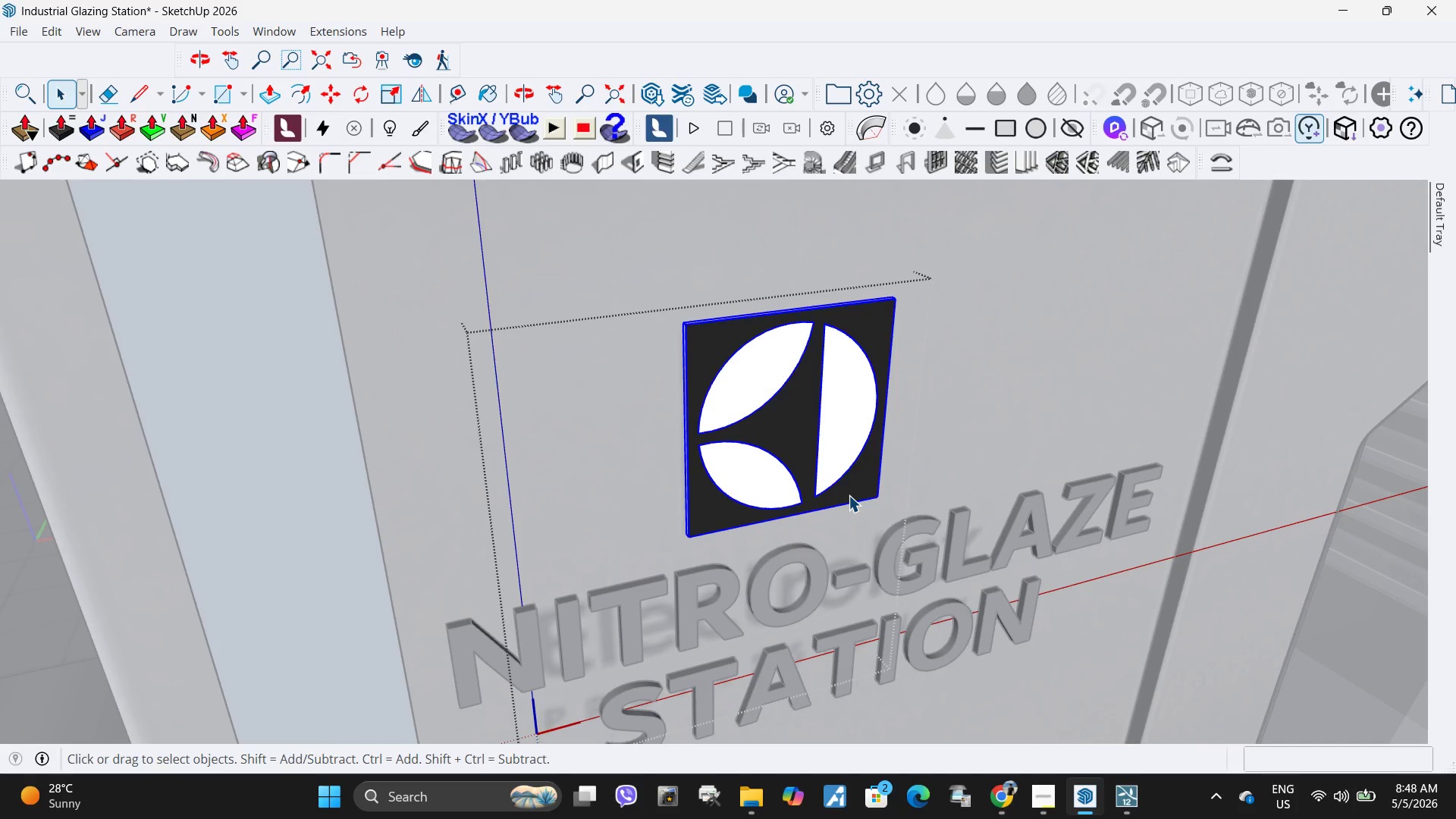 
triple_click([849, 495])
 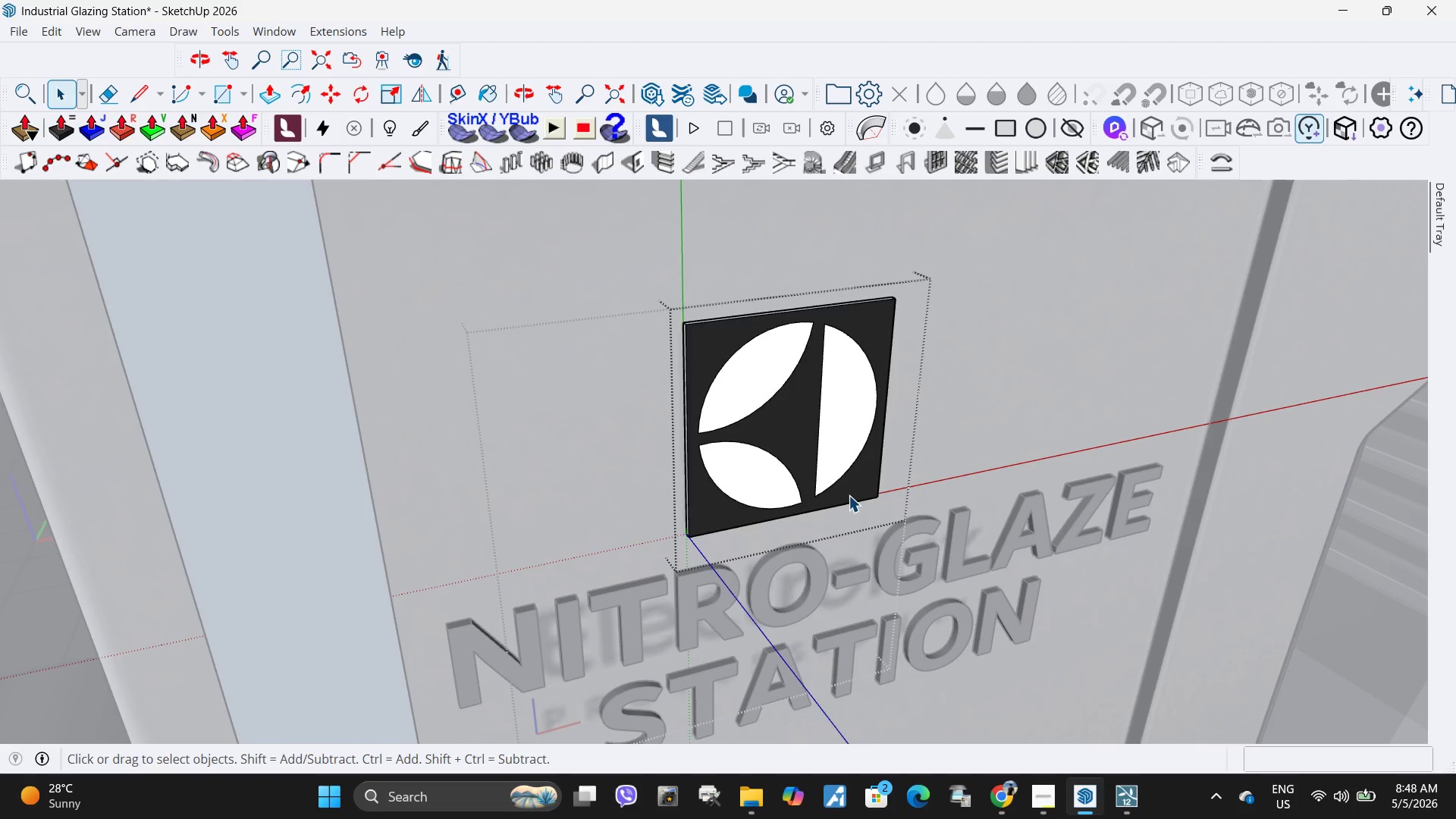 
triple_click([849, 495])
 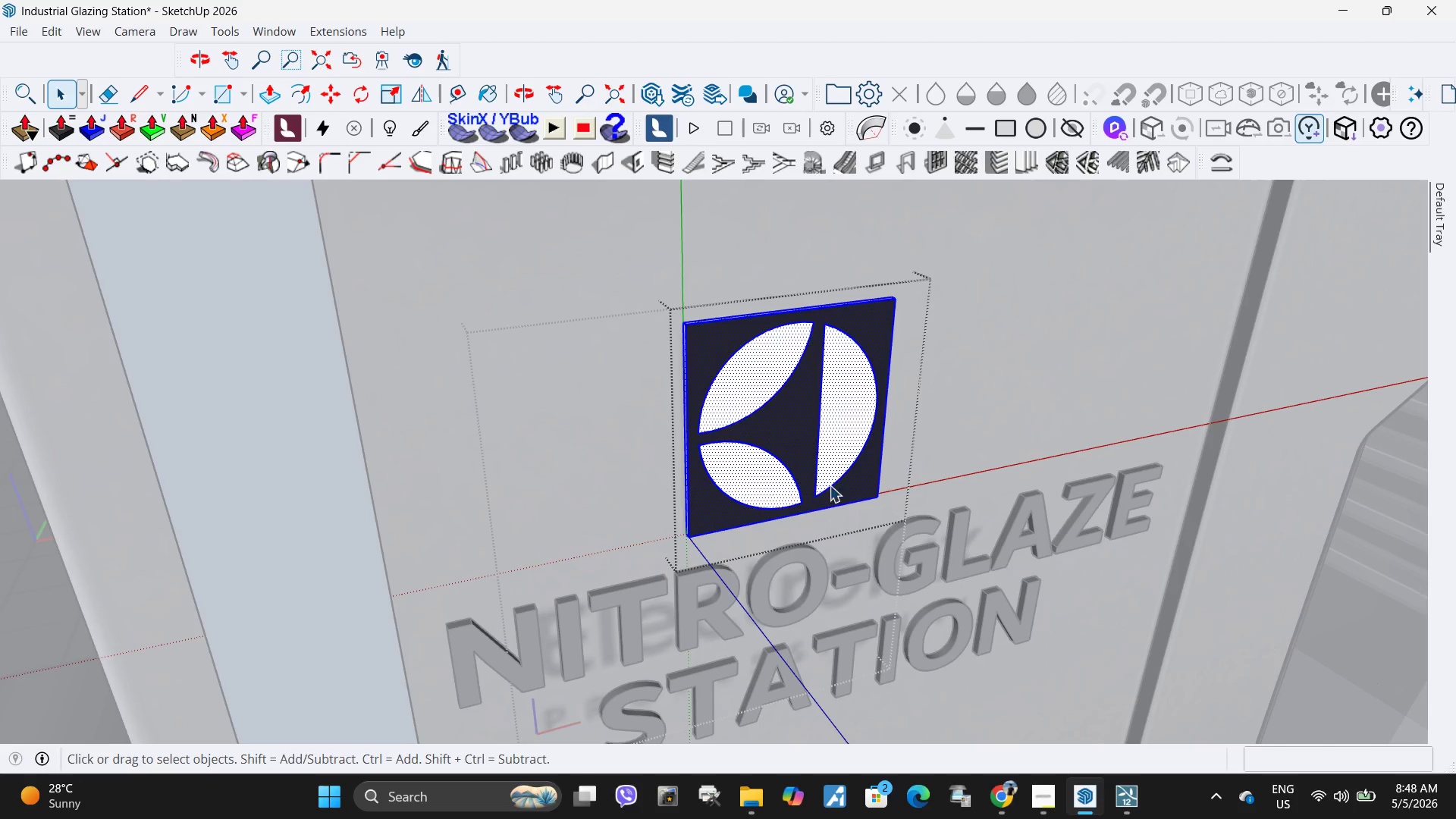 
left_click([856, 491])
 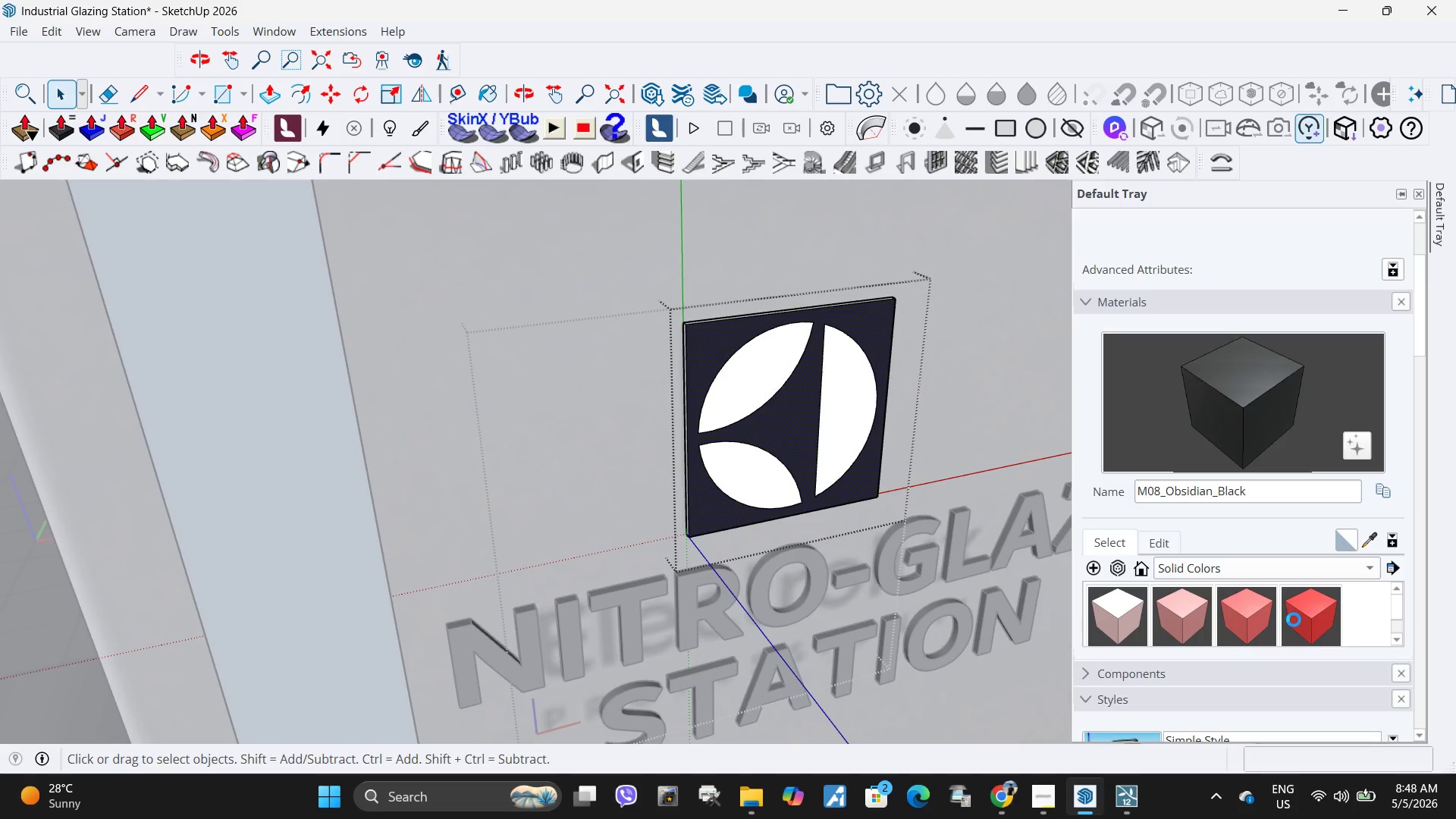 
scroll: coordinate [1297, 655], scroll_direction: down, amount: 1.0
 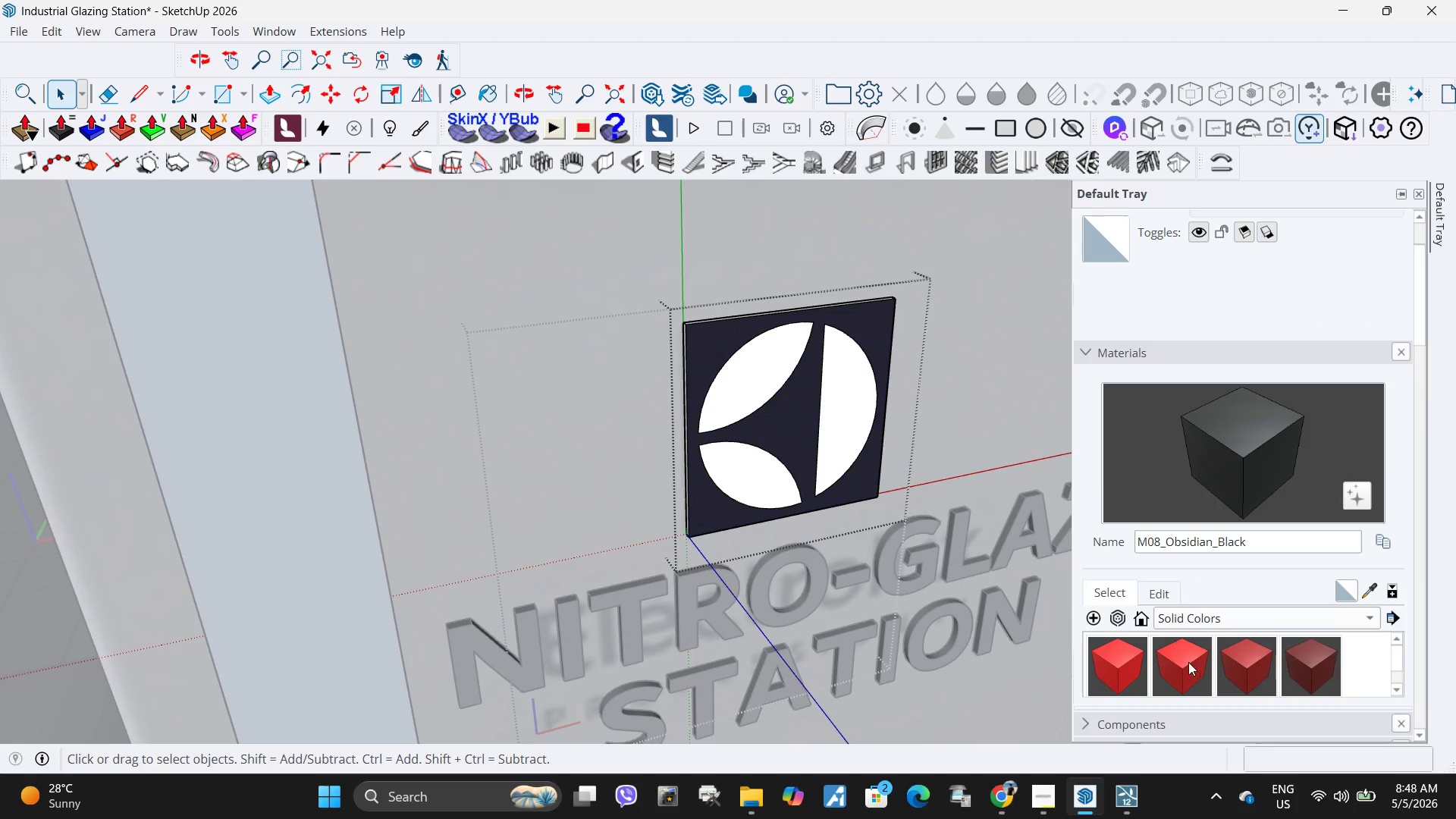 
left_click([1188, 666])
 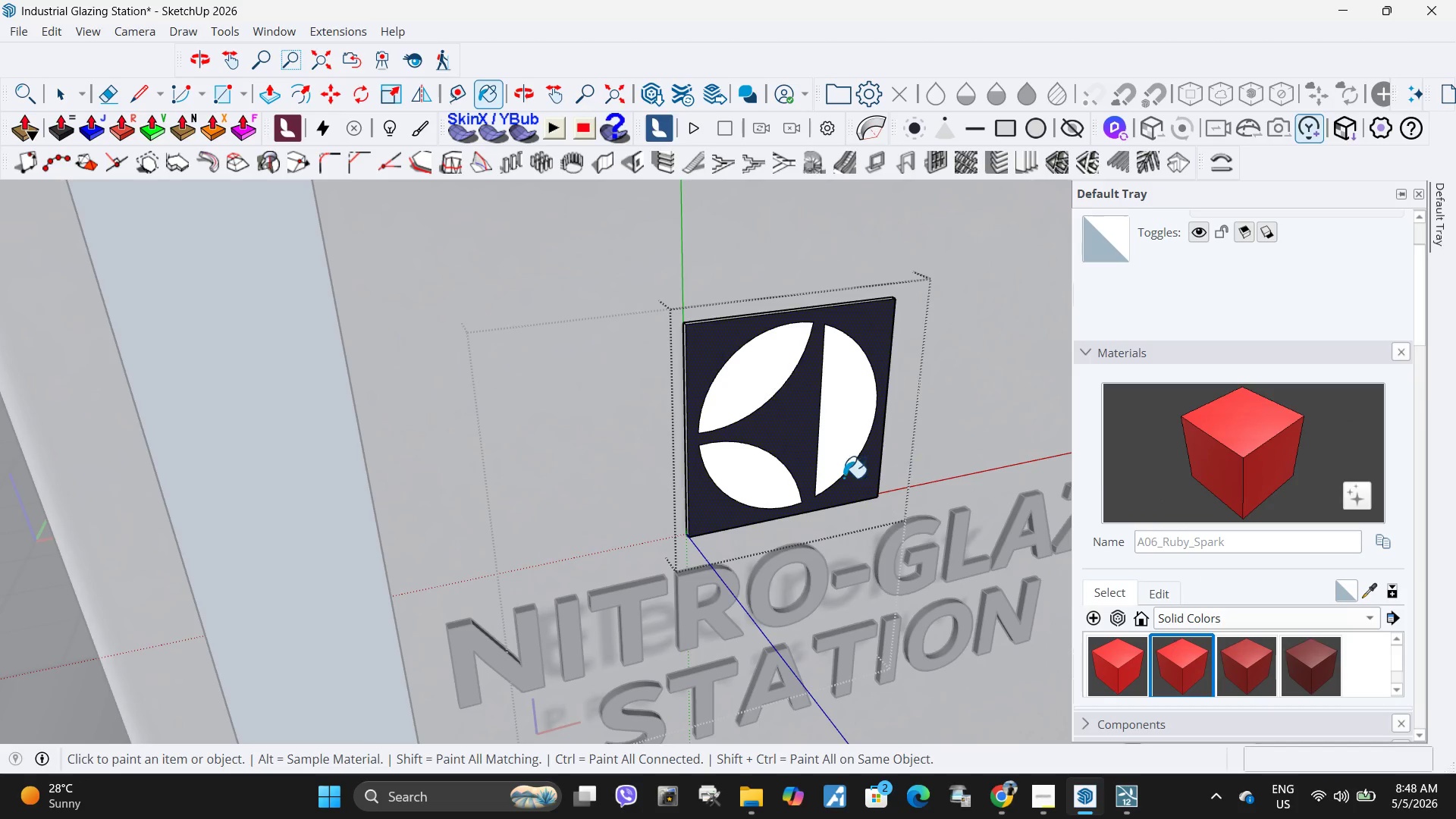 
left_click([864, 485])
 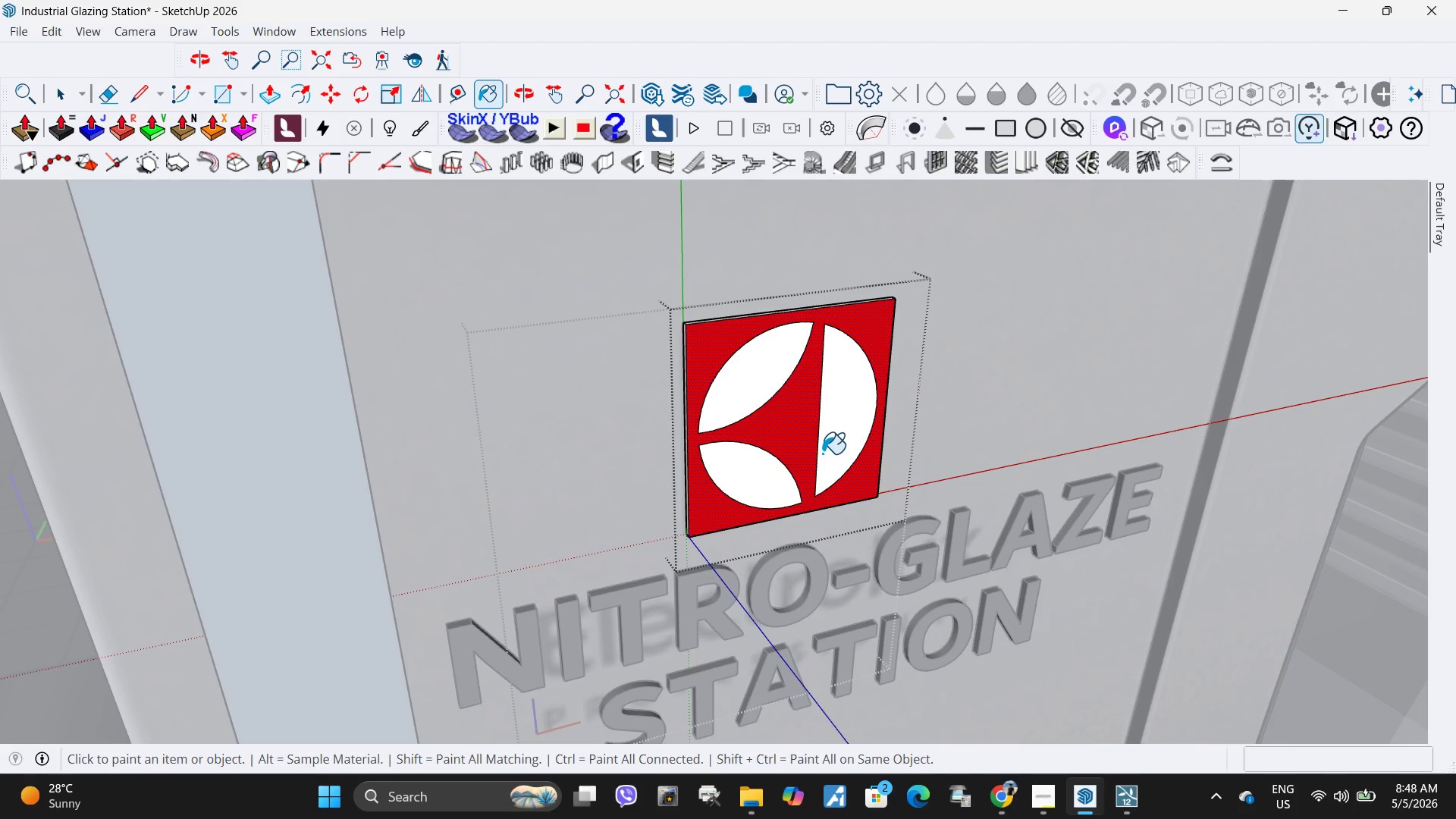 
key(Space)
 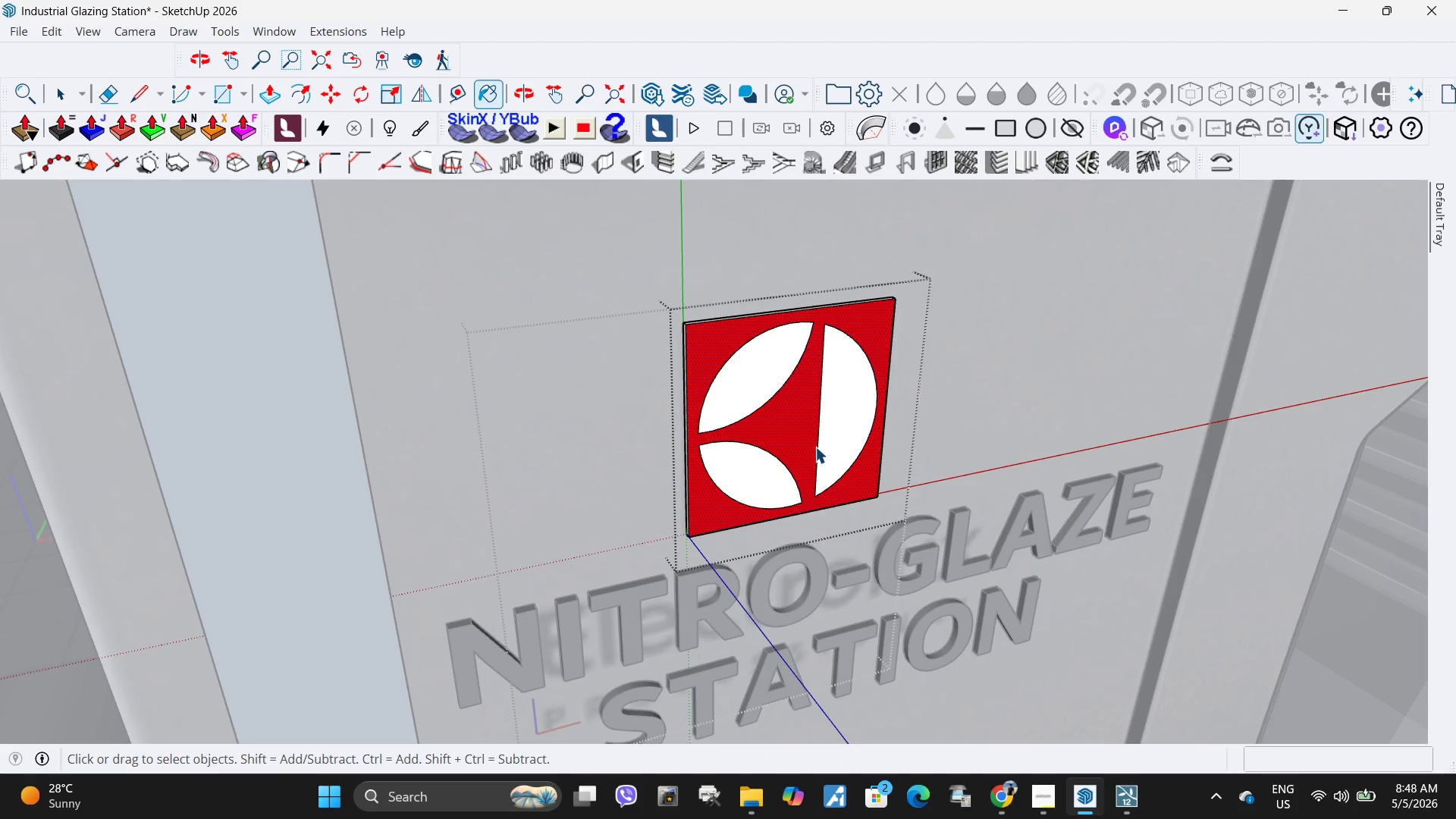 
key(Escape)
 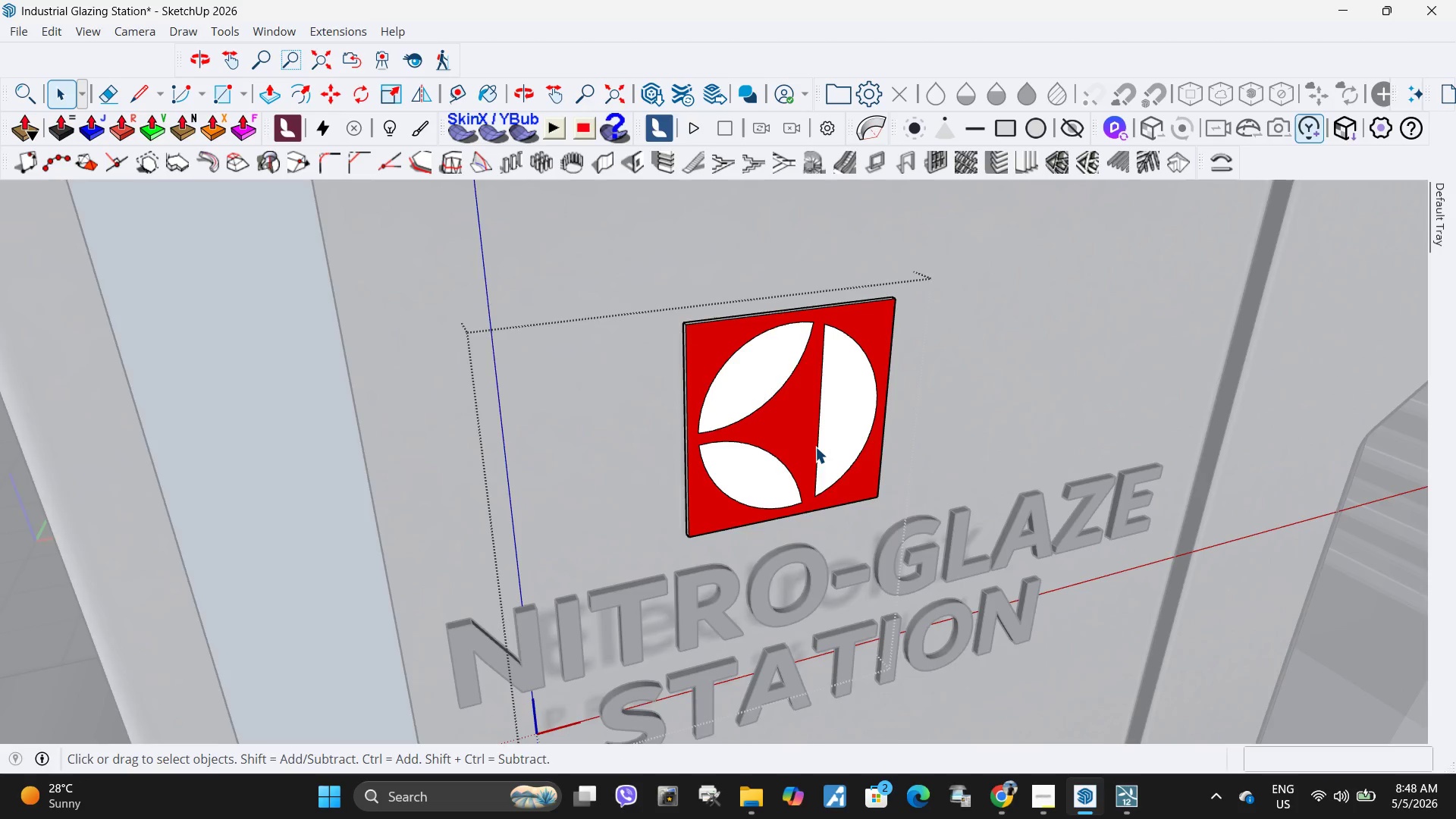 
key(Escape)
 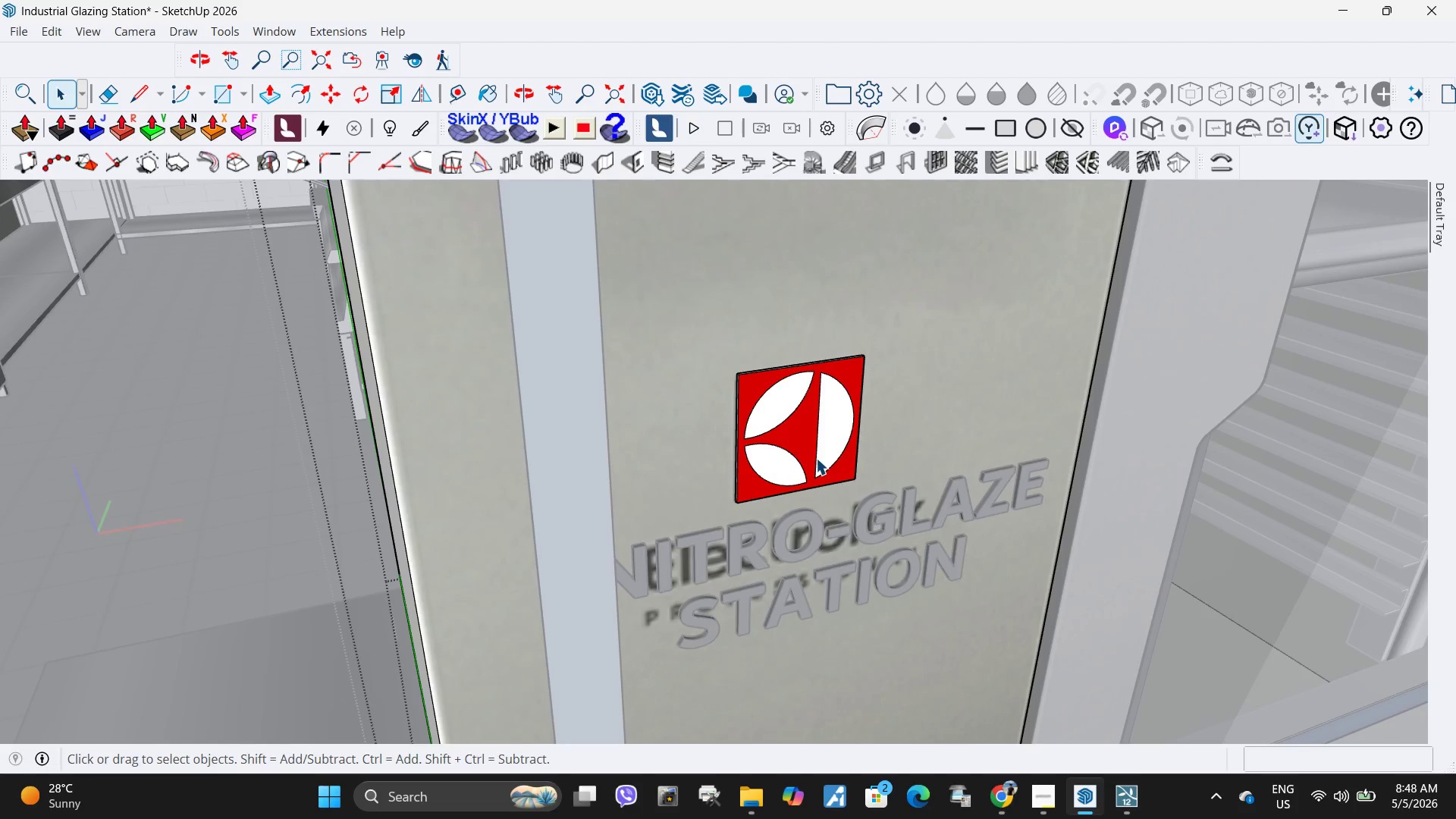 
key(Escape)
 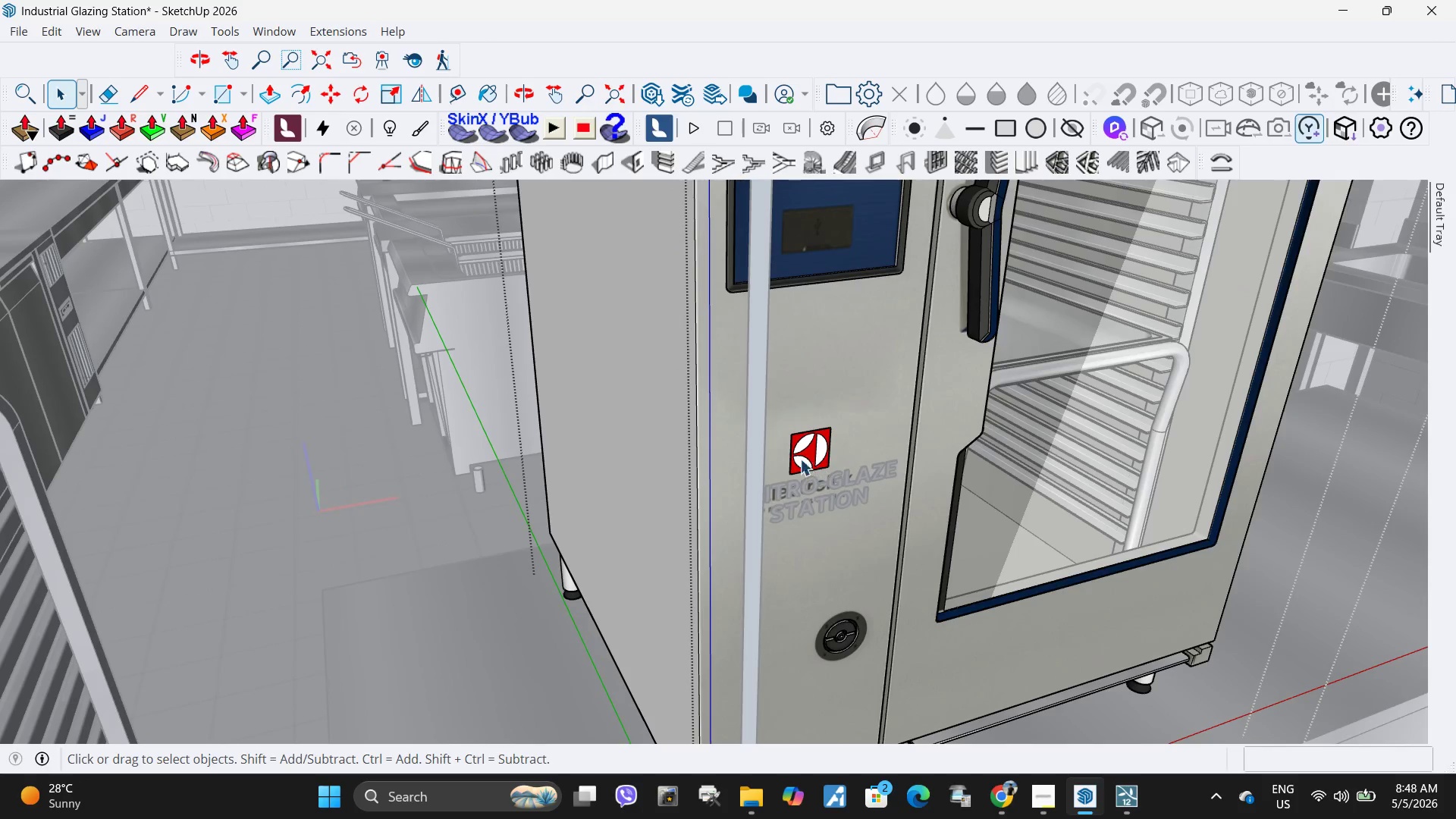 
key(Escape)
 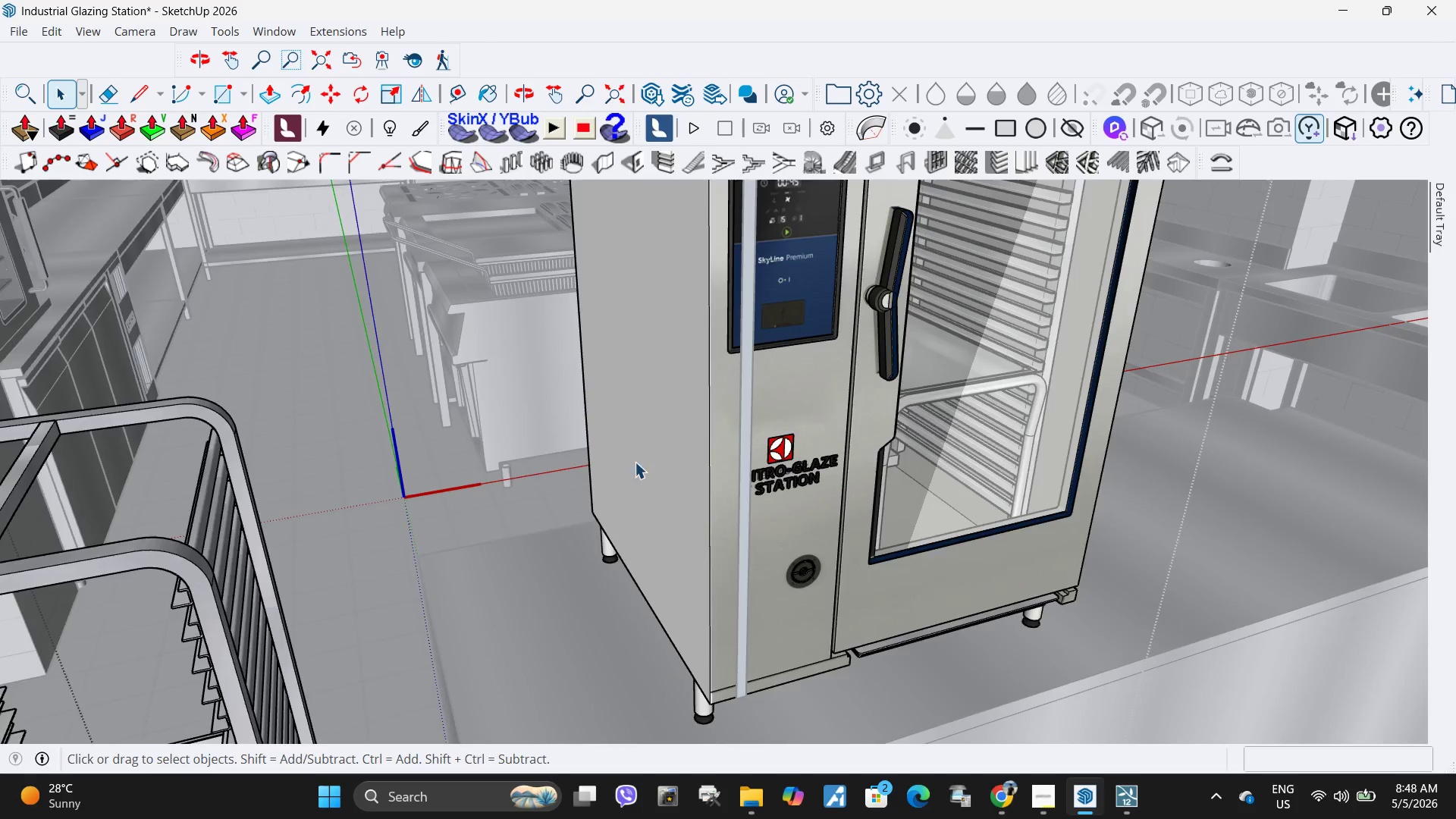 
key(Escape)
 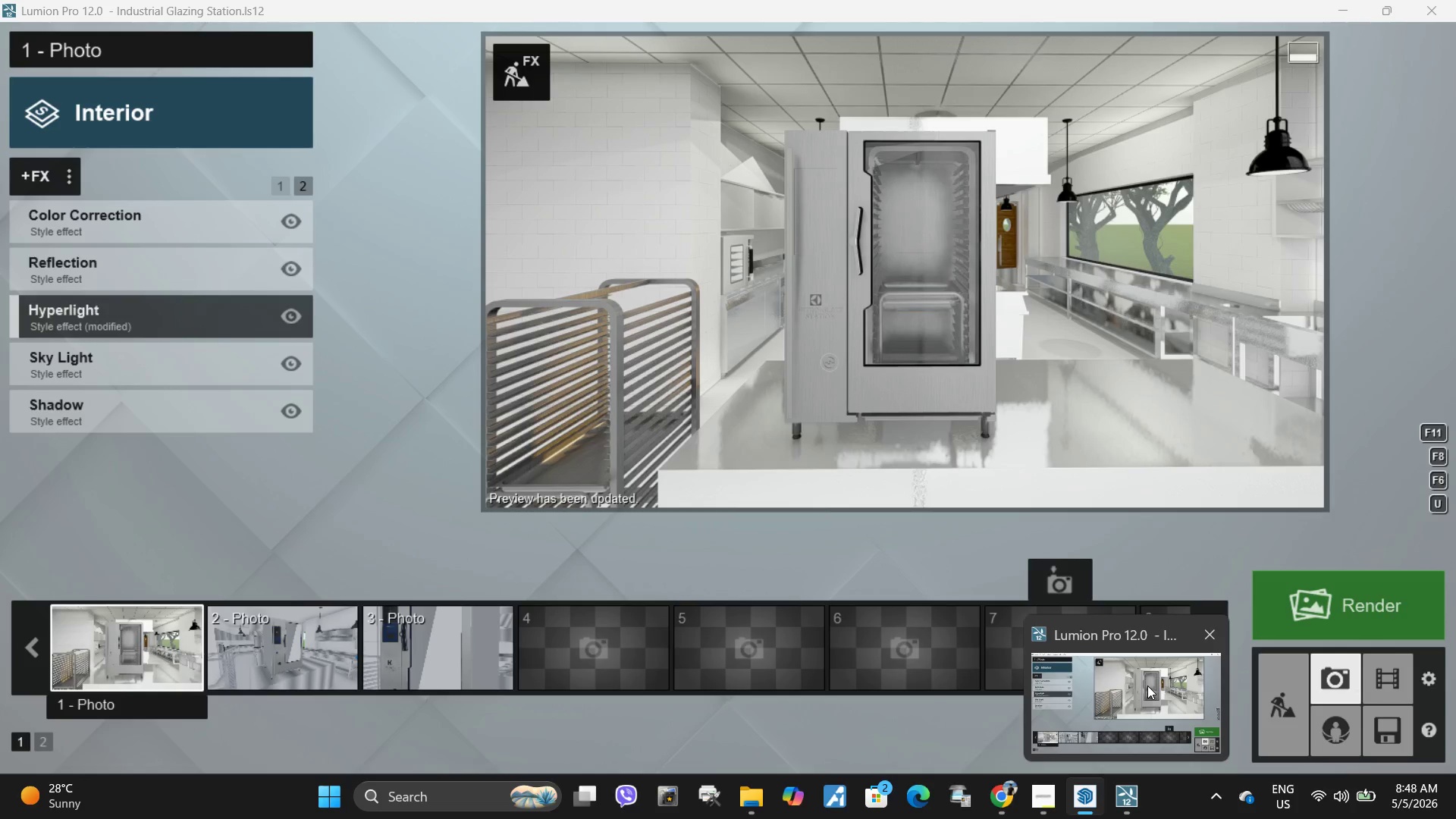 
scroll: coordinate [611, 424], scroll_direction: down, amount: 27.0
 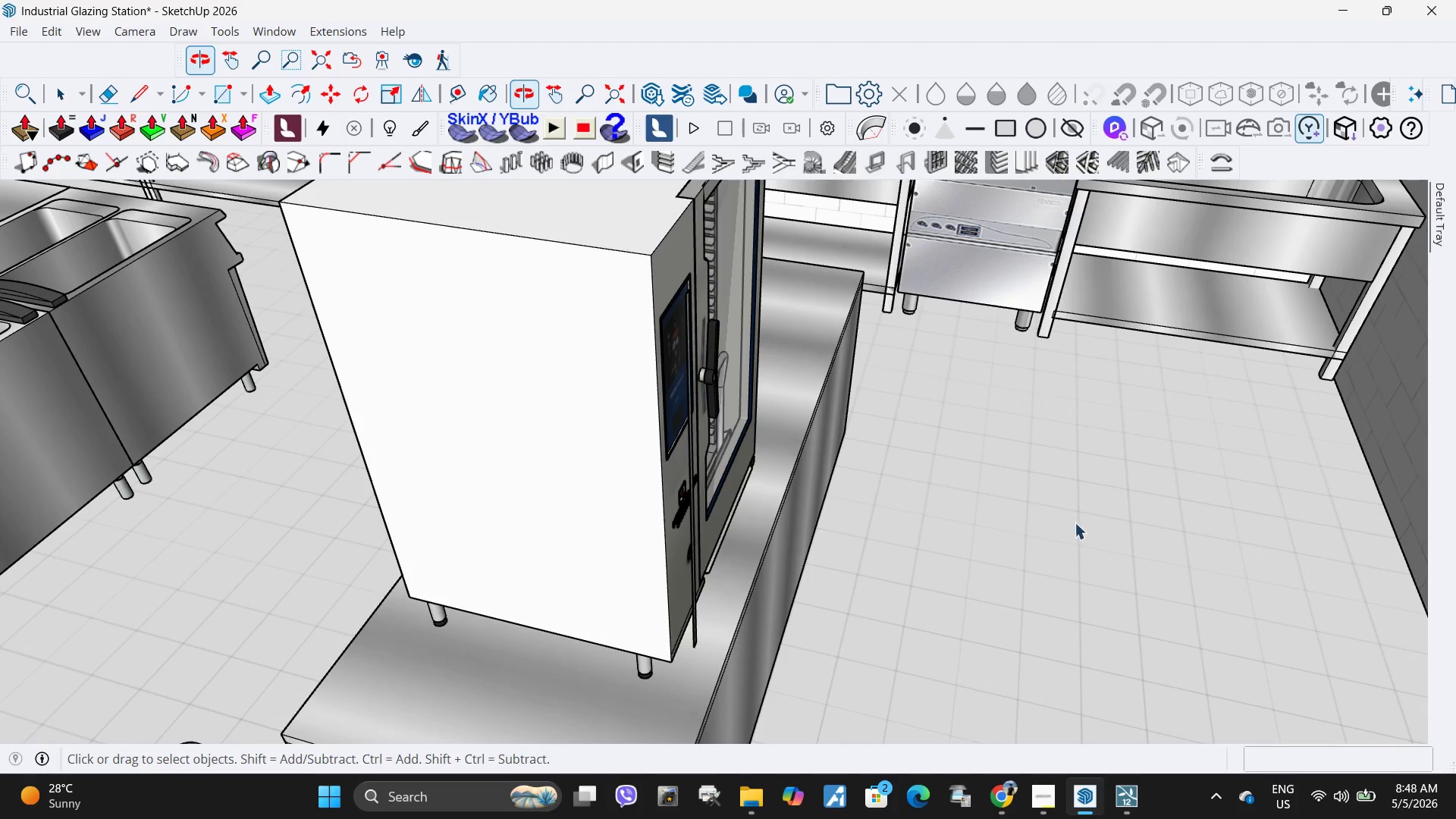 
double_click([1173, 519])
 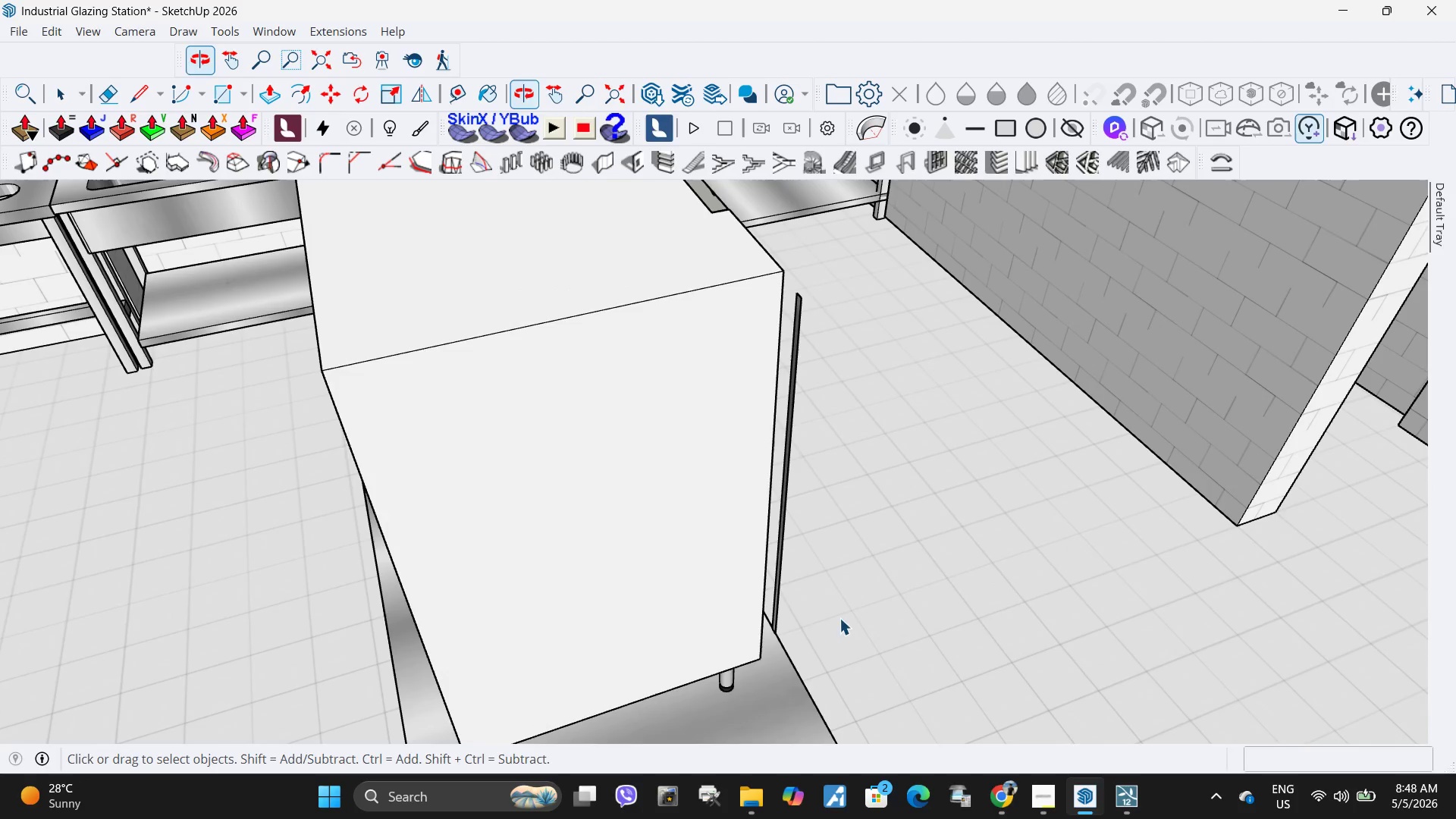 
left_click([773, 605])
 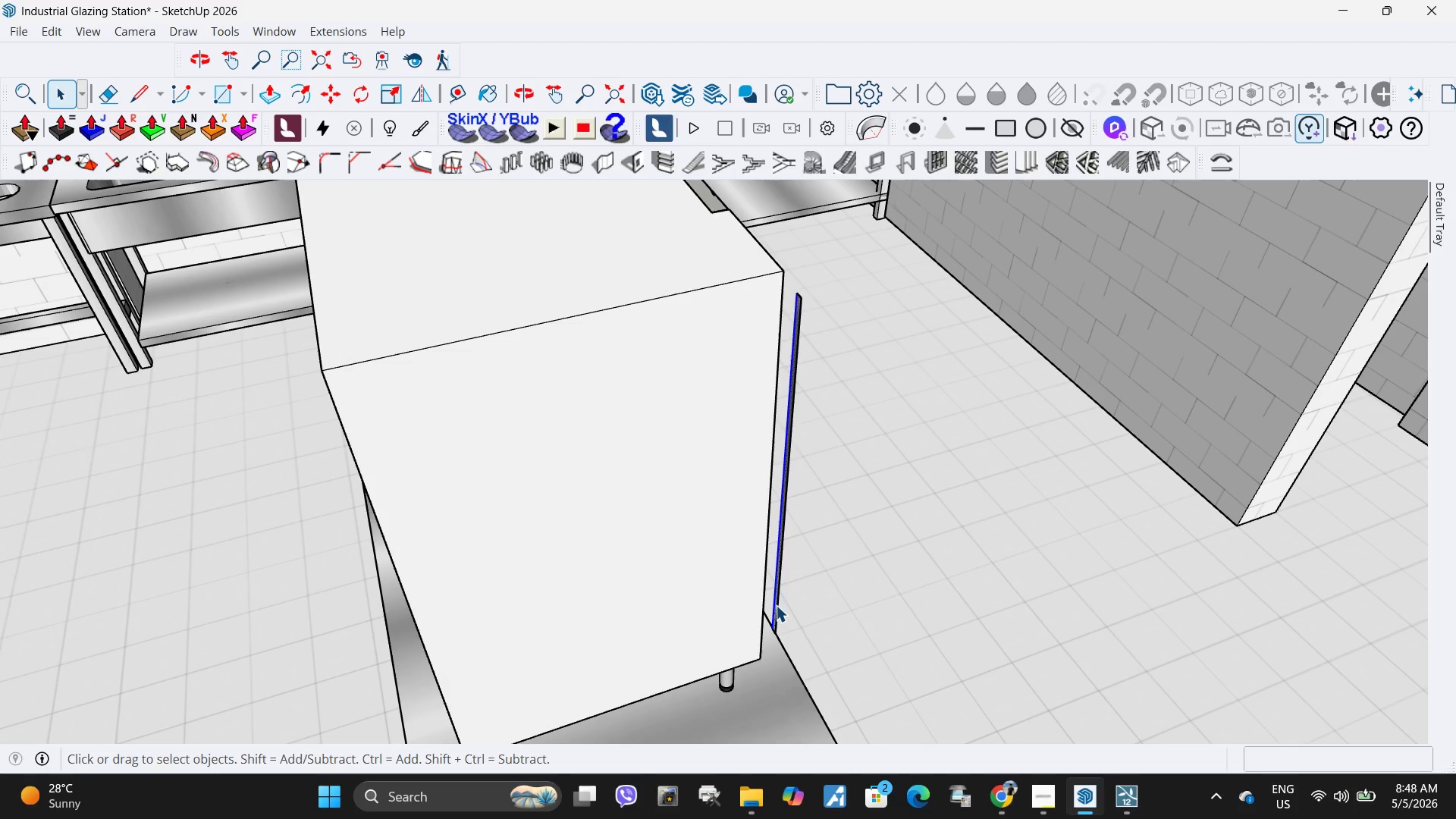 
triple_click([776, 605])
 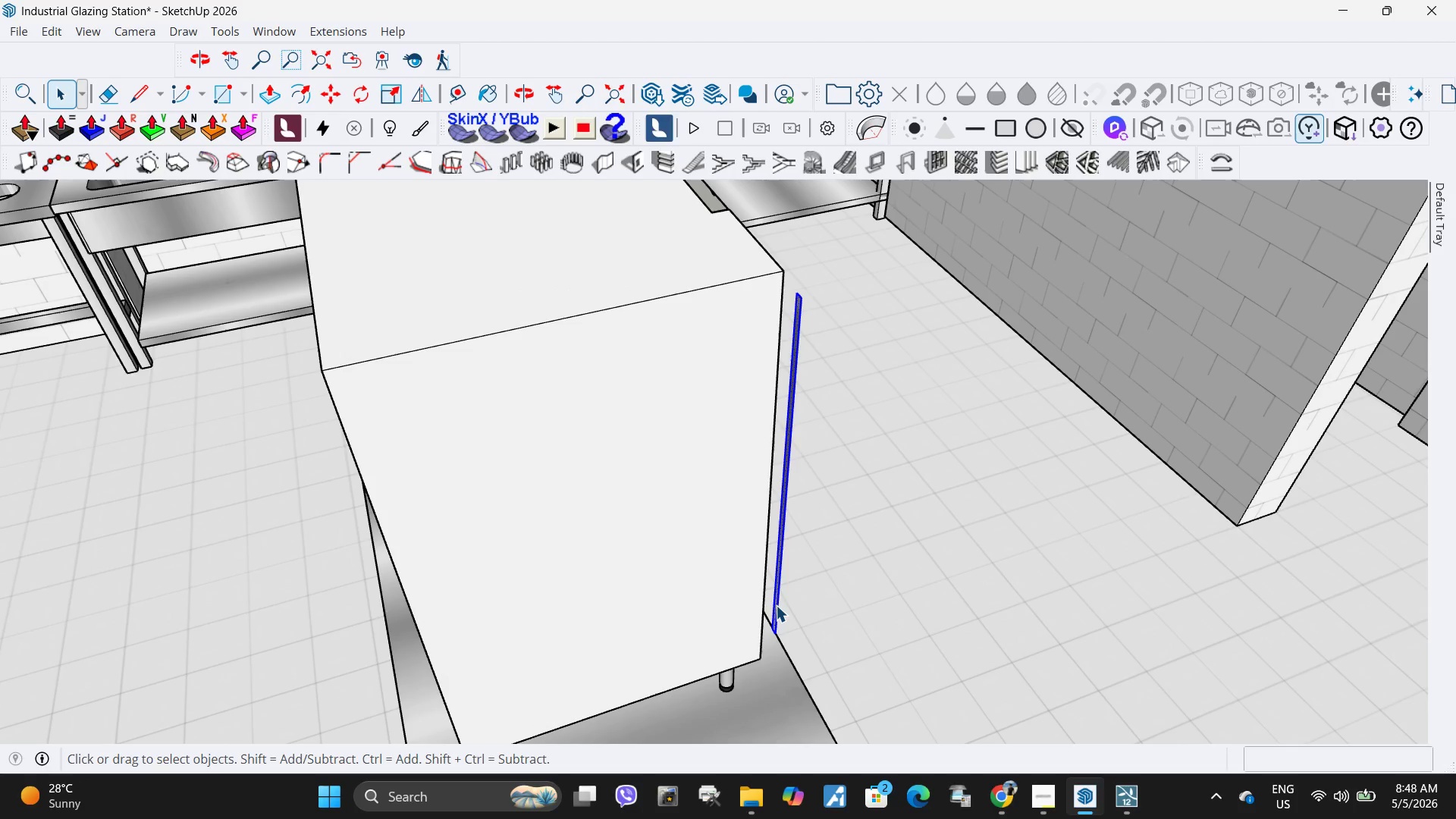 
triple_click([776, 605])
 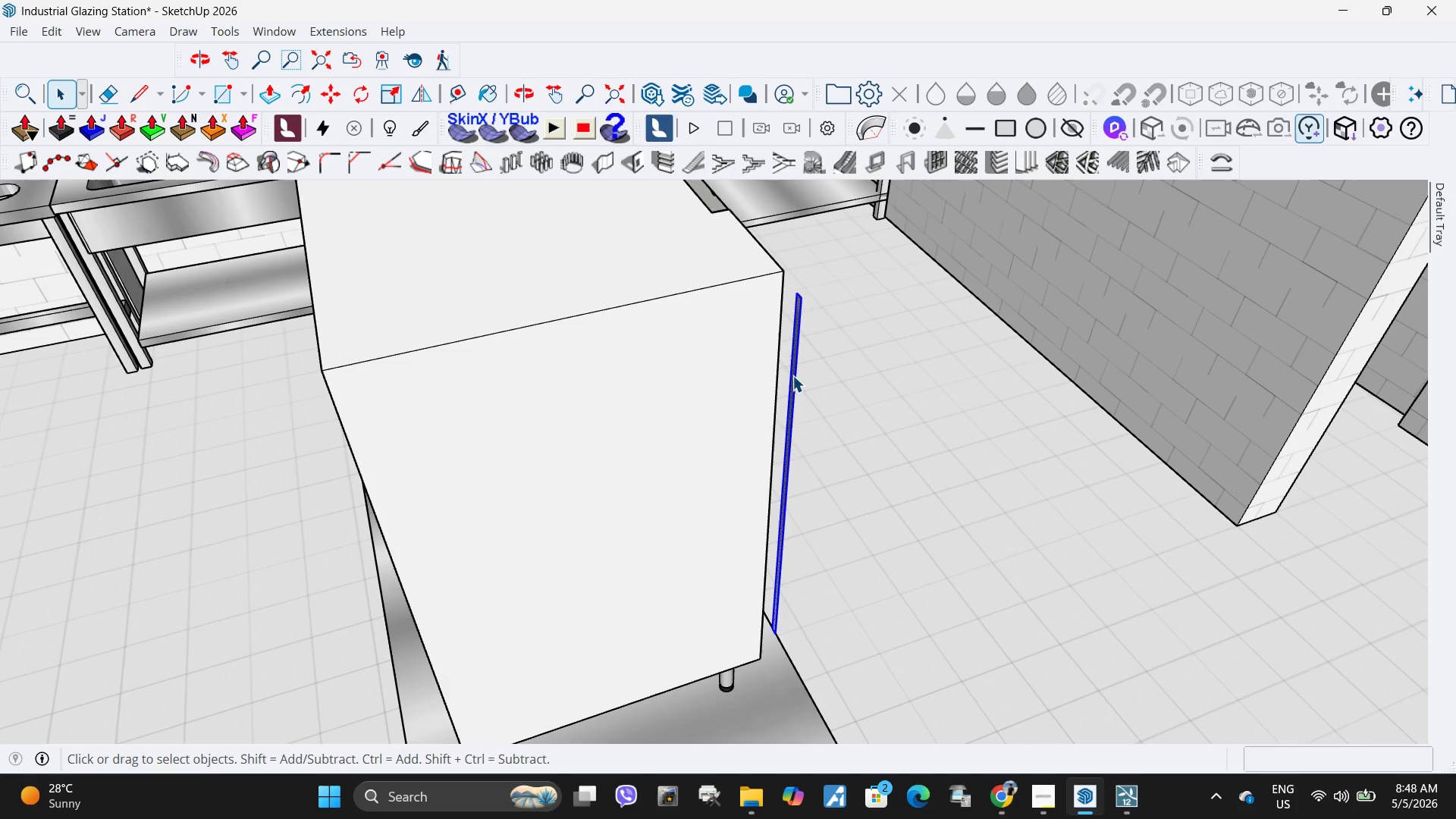 
key(Delete)
 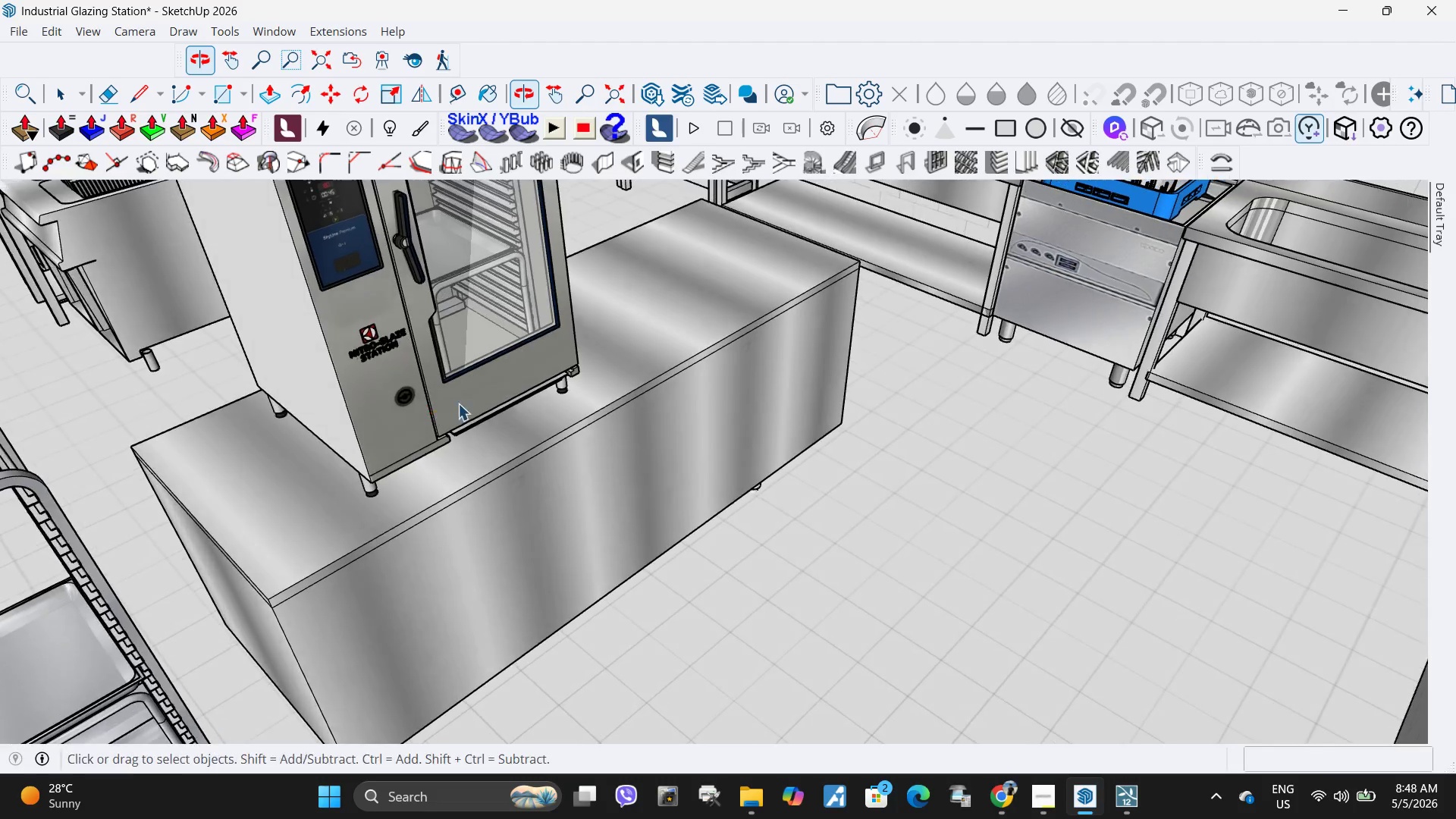 
key(Escape)
 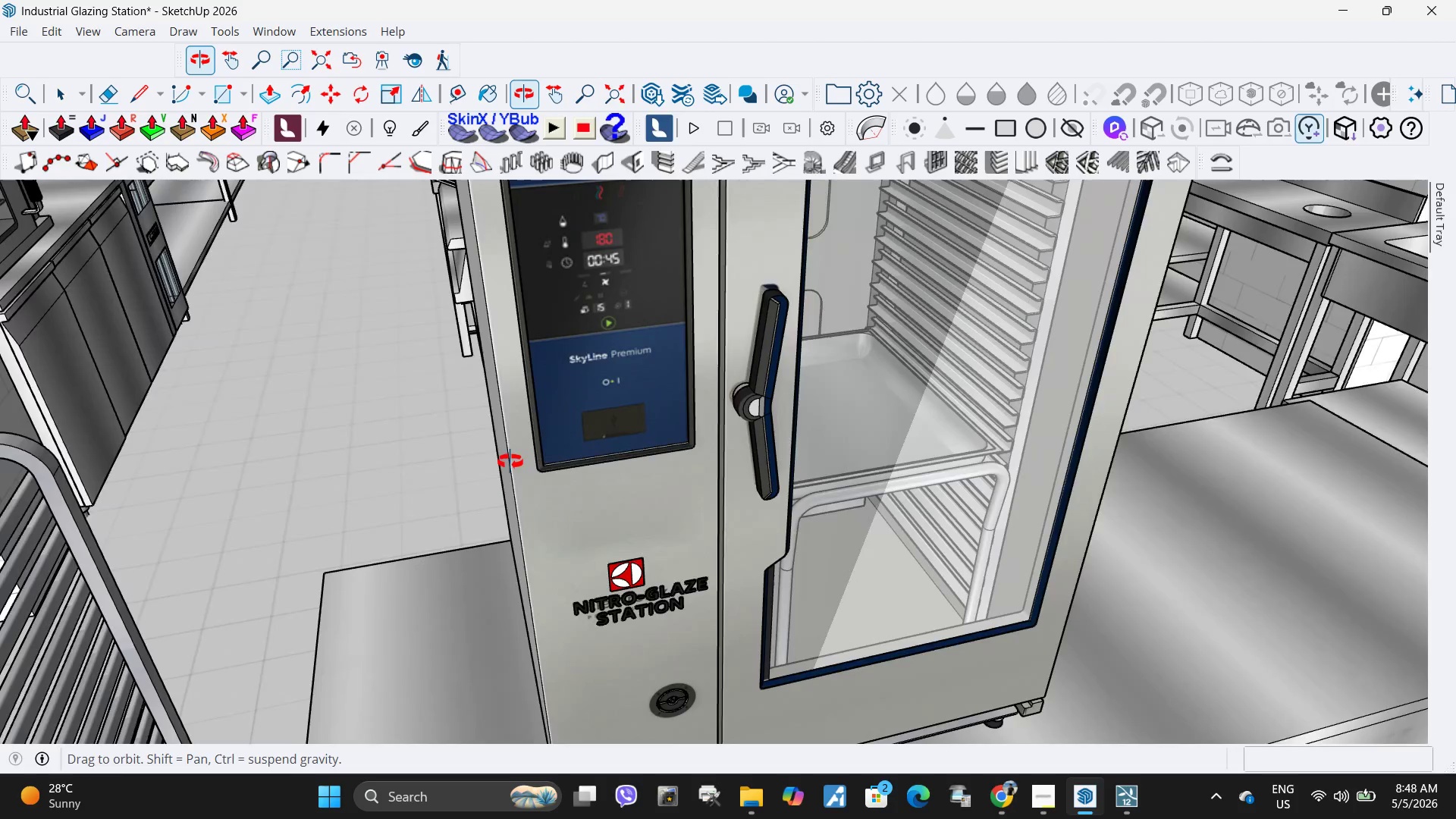 
scroll: coordinate [615, 455], scroll_direction: up, amount: 11.0
 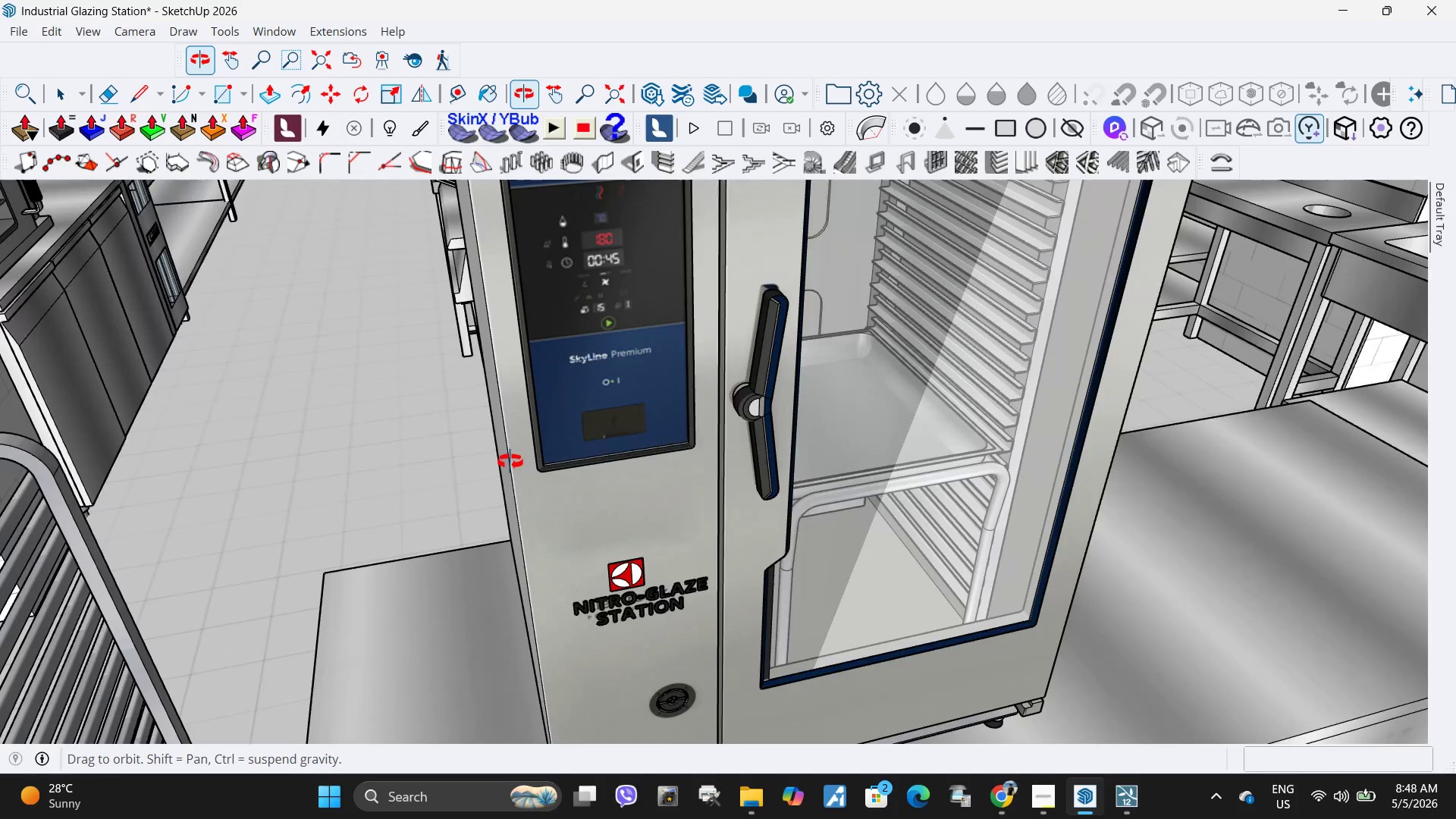 
scroll: coordinate [629, 411], scroll_direction: down, amount: 11.0
 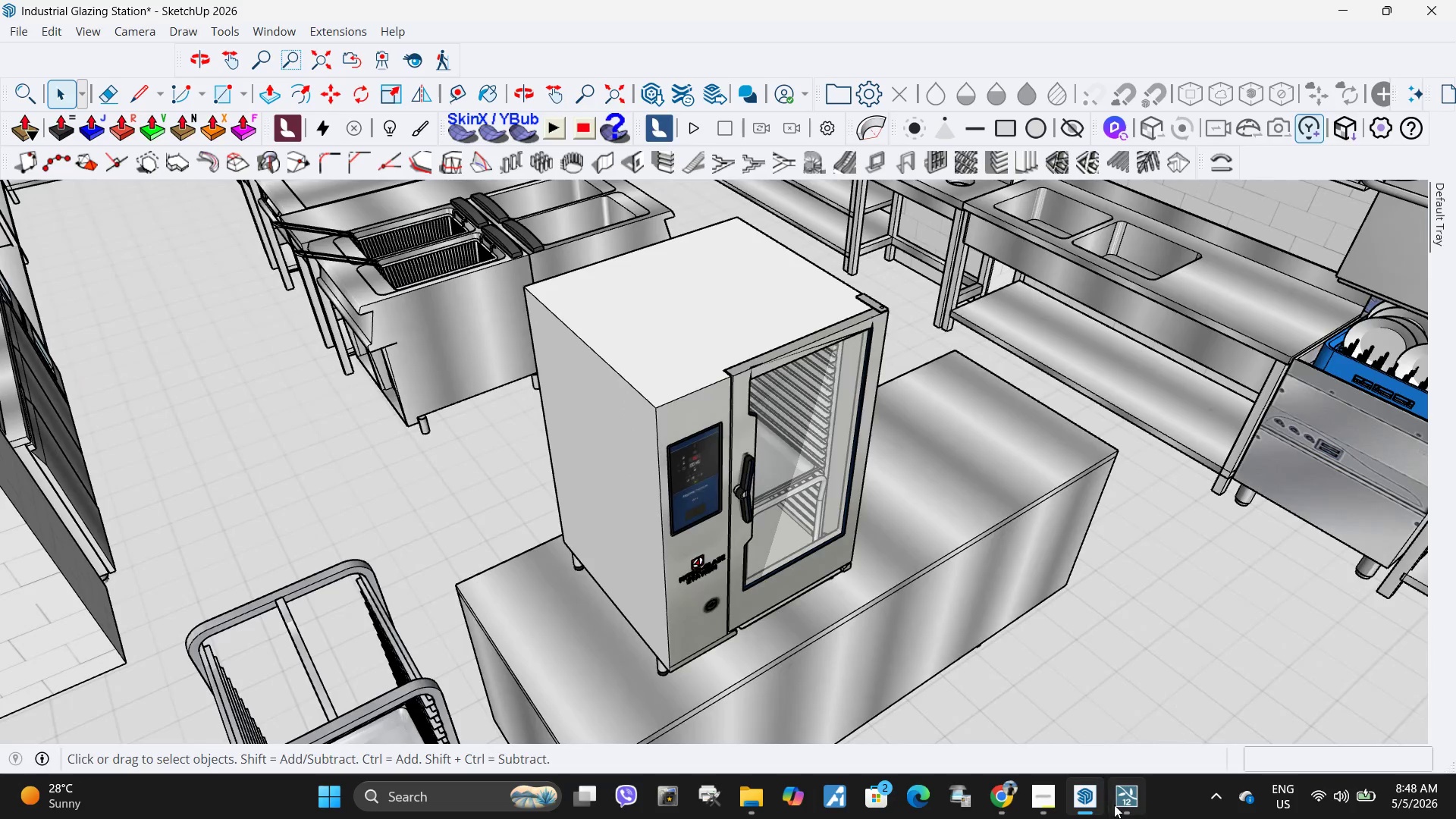 
mouse_move([1106, 707])
 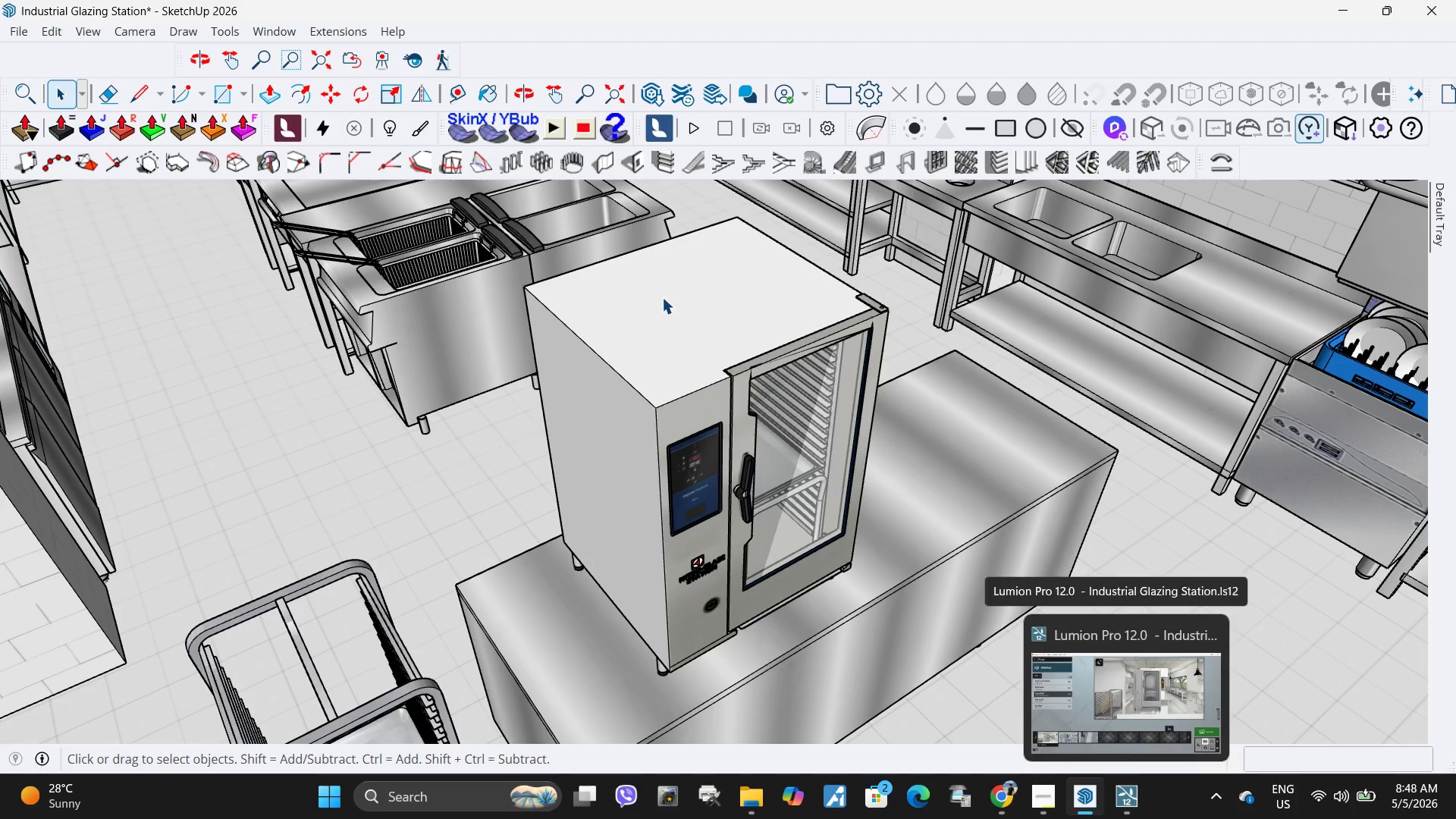 
left_click([696, 526])
 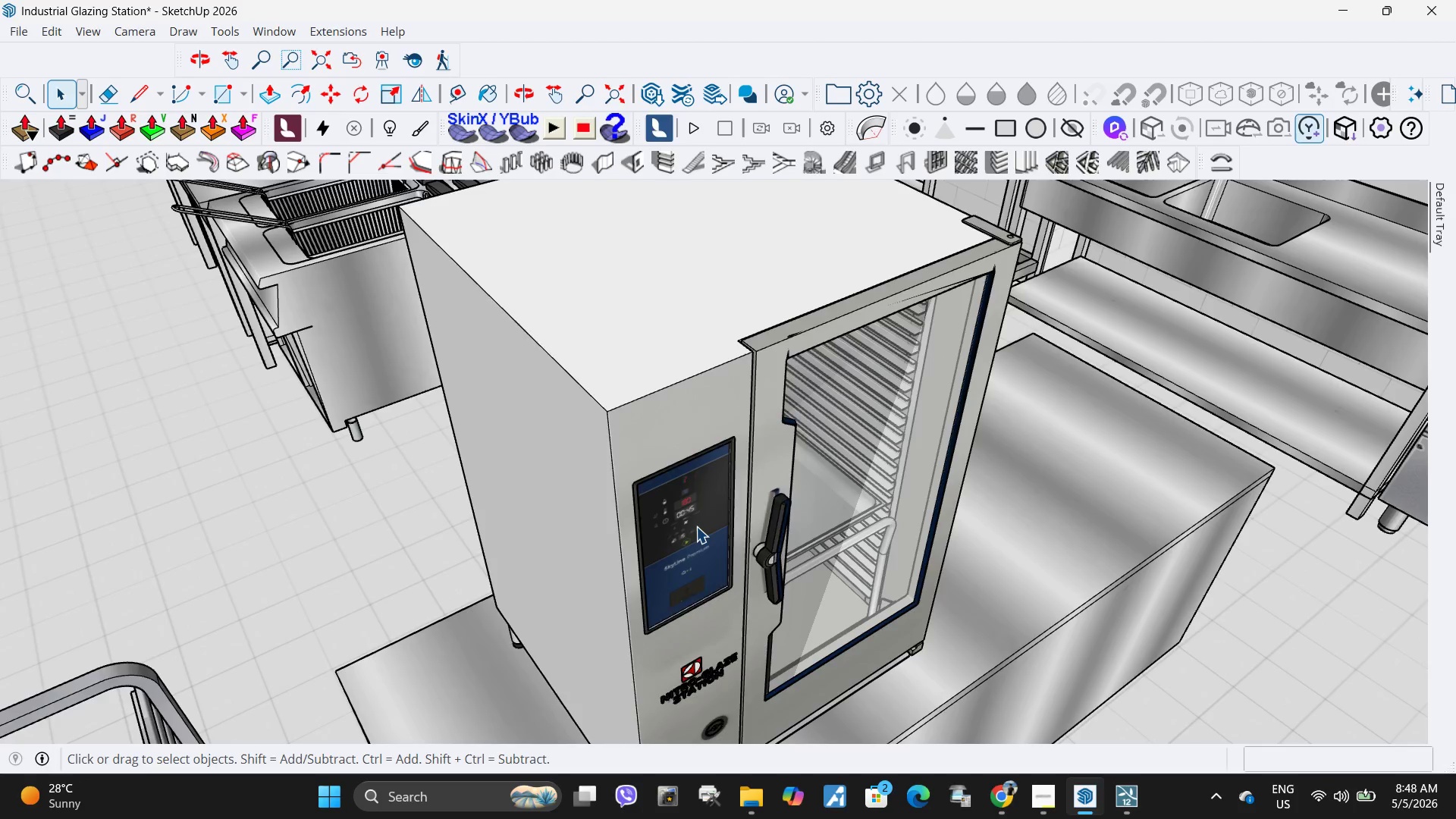 
scroll: coordinate [707, 412], scroll_direction: up, amount: 6.0
 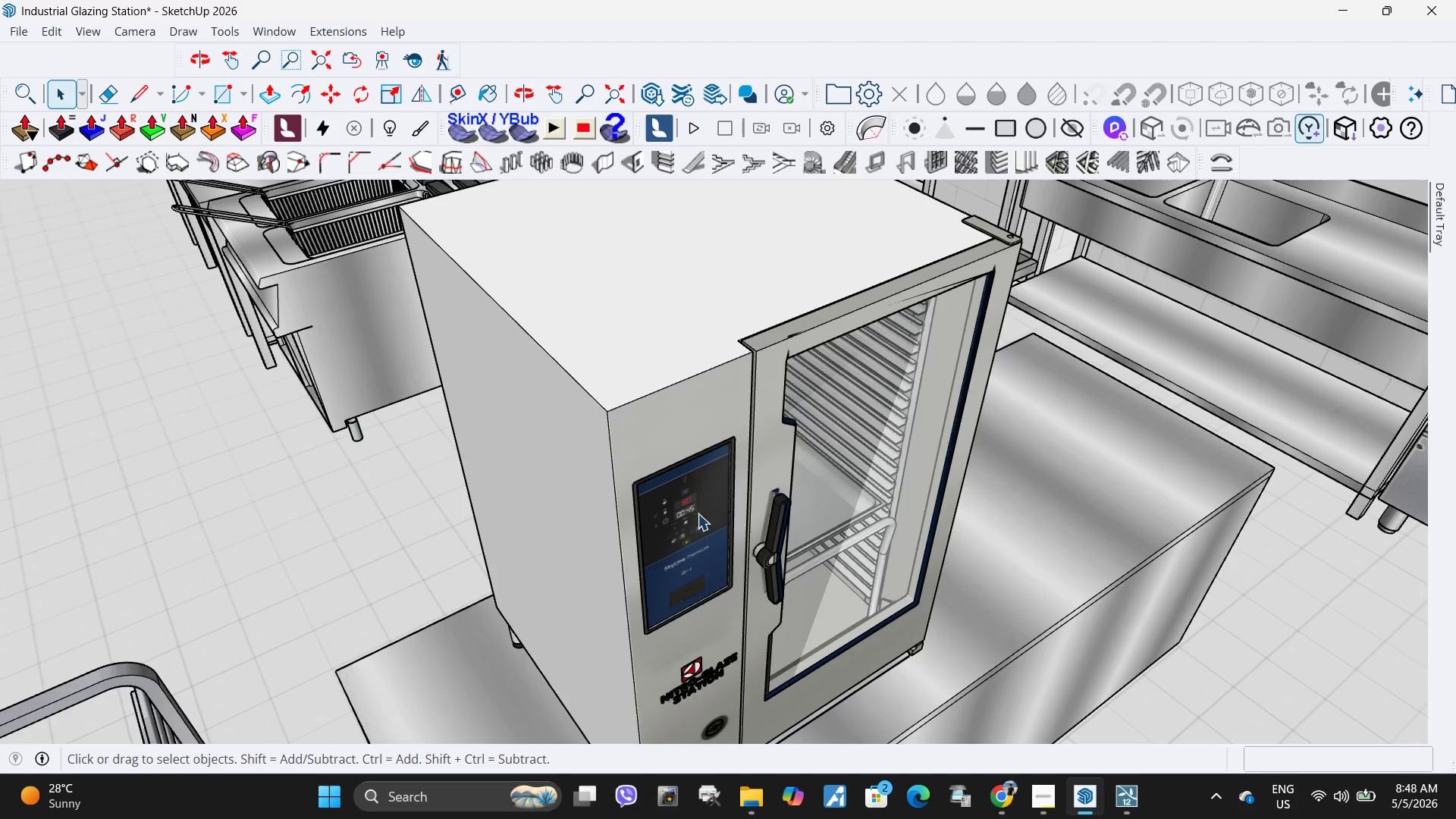 
double_click([696, 526])
 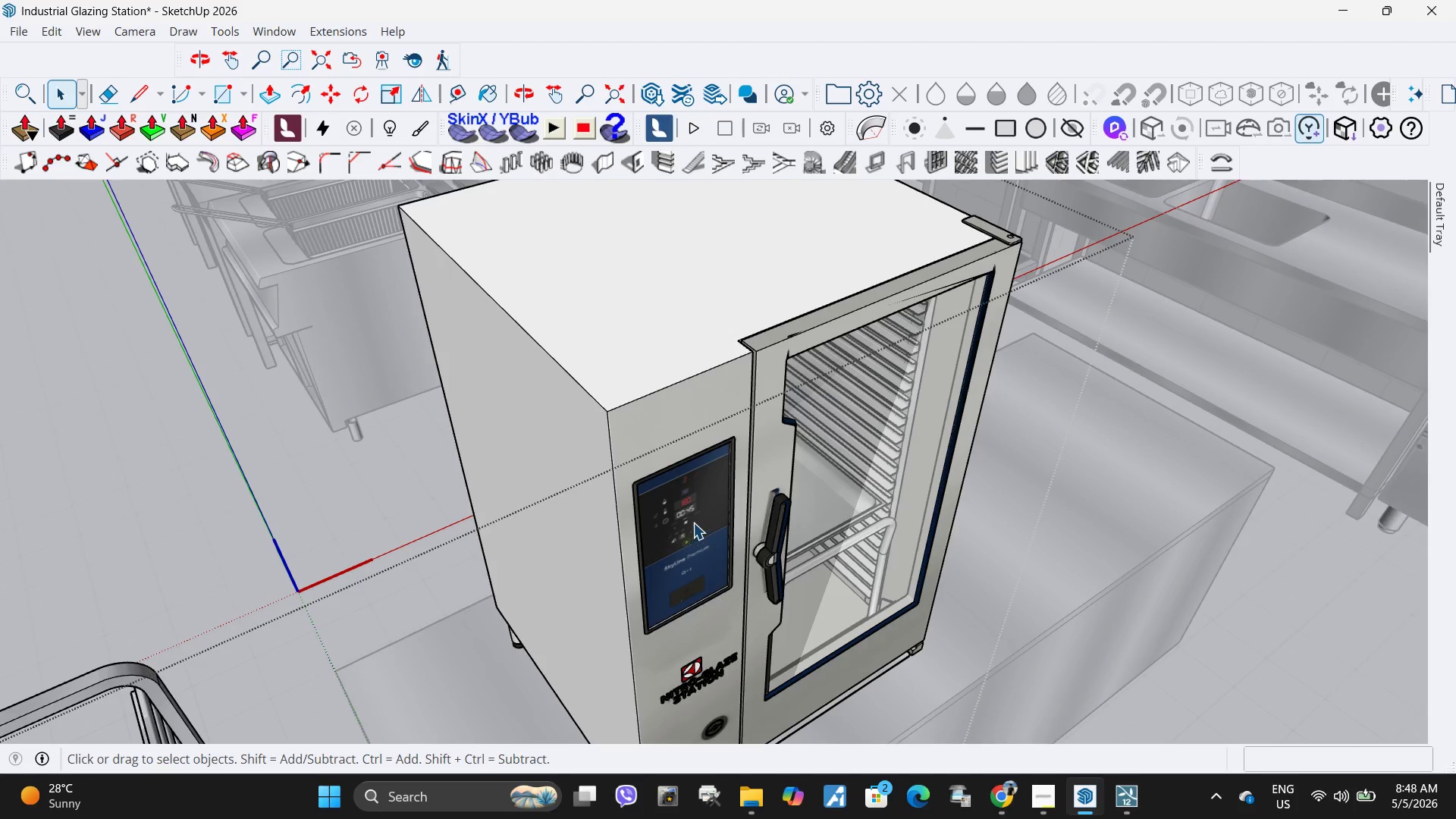 
triple_click([679, 513])
 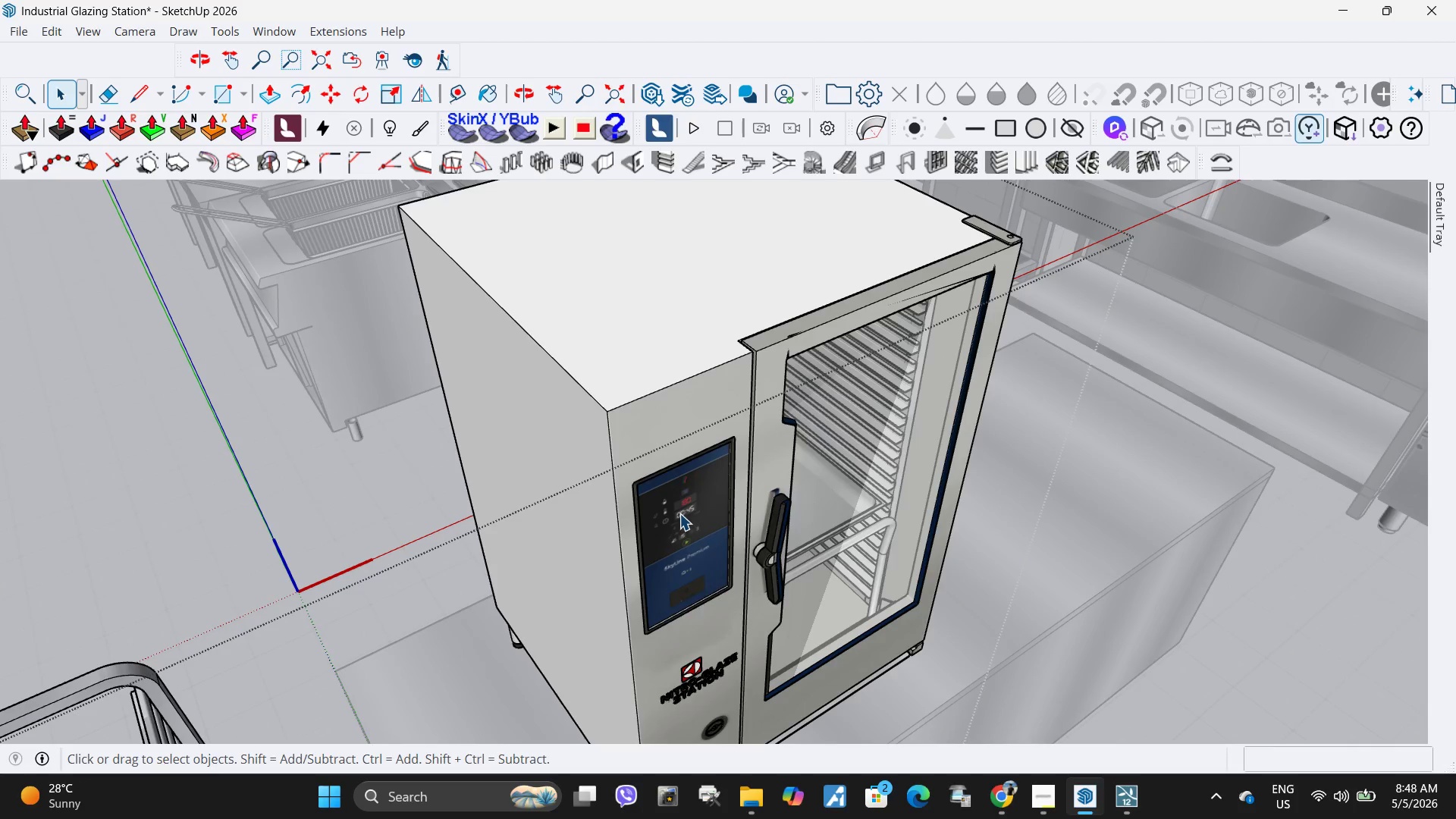 
triple_click([679, 513])
 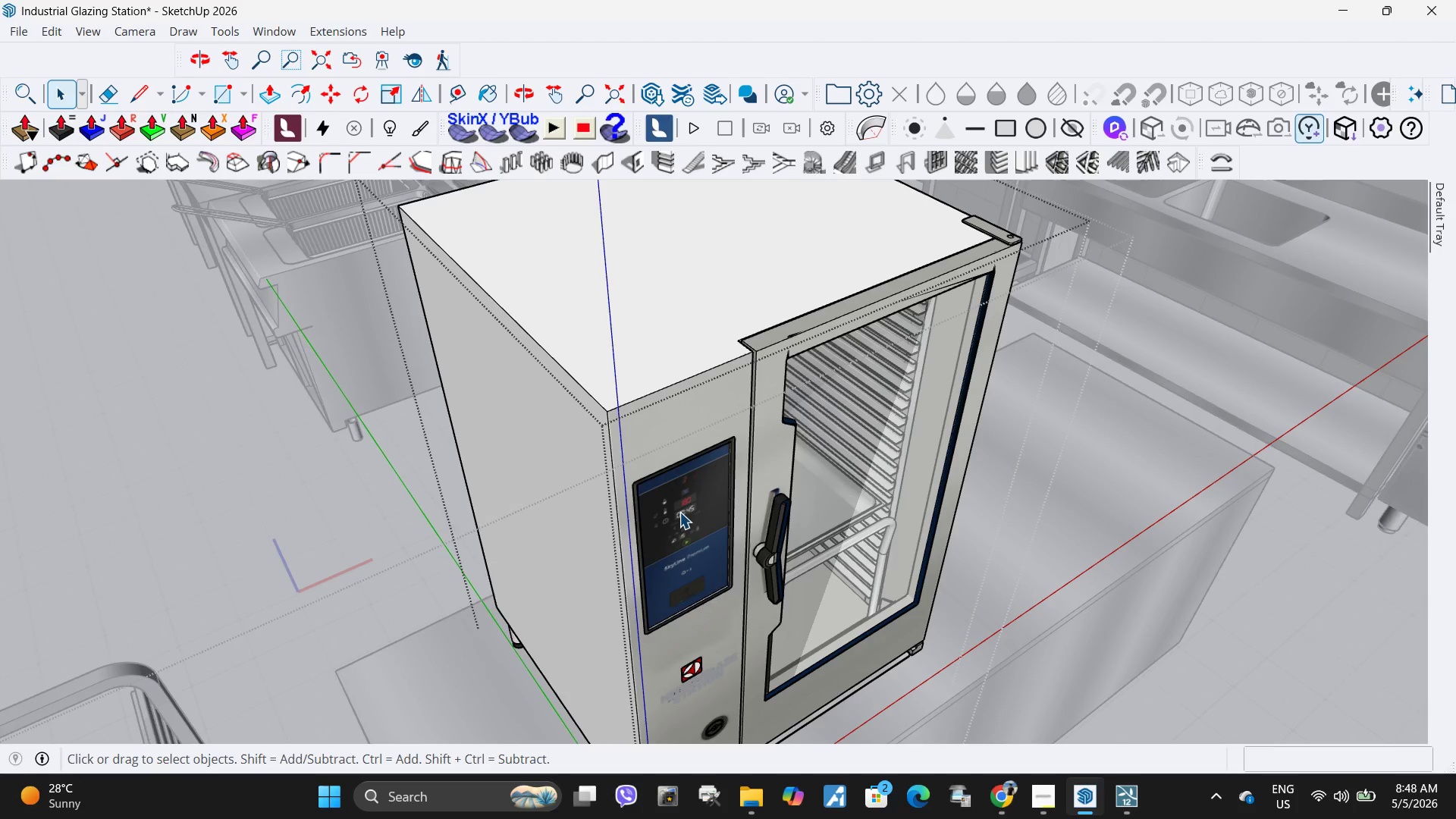 
triple_click([679, 512])
 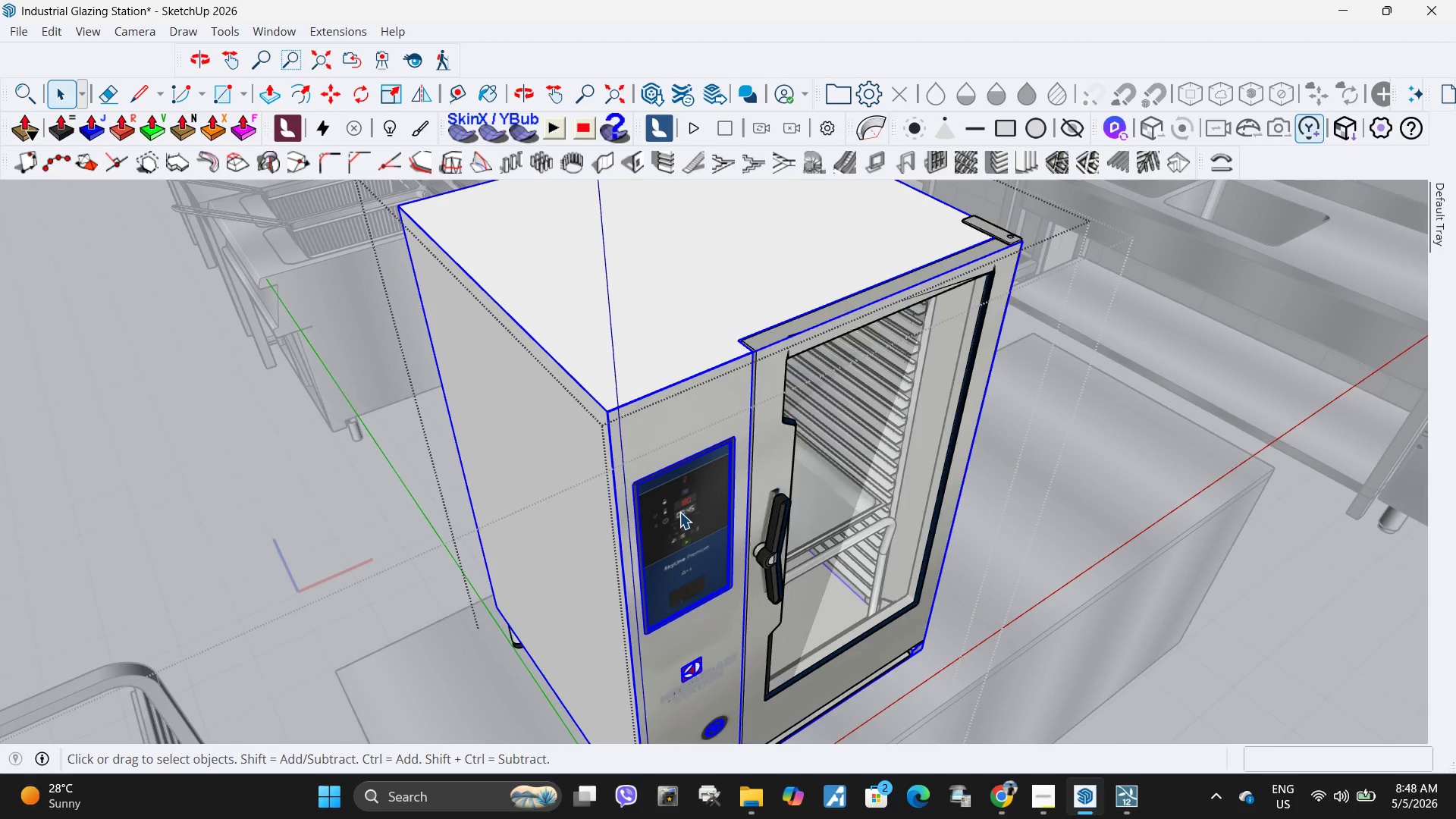 
triple_click([679, 512])
 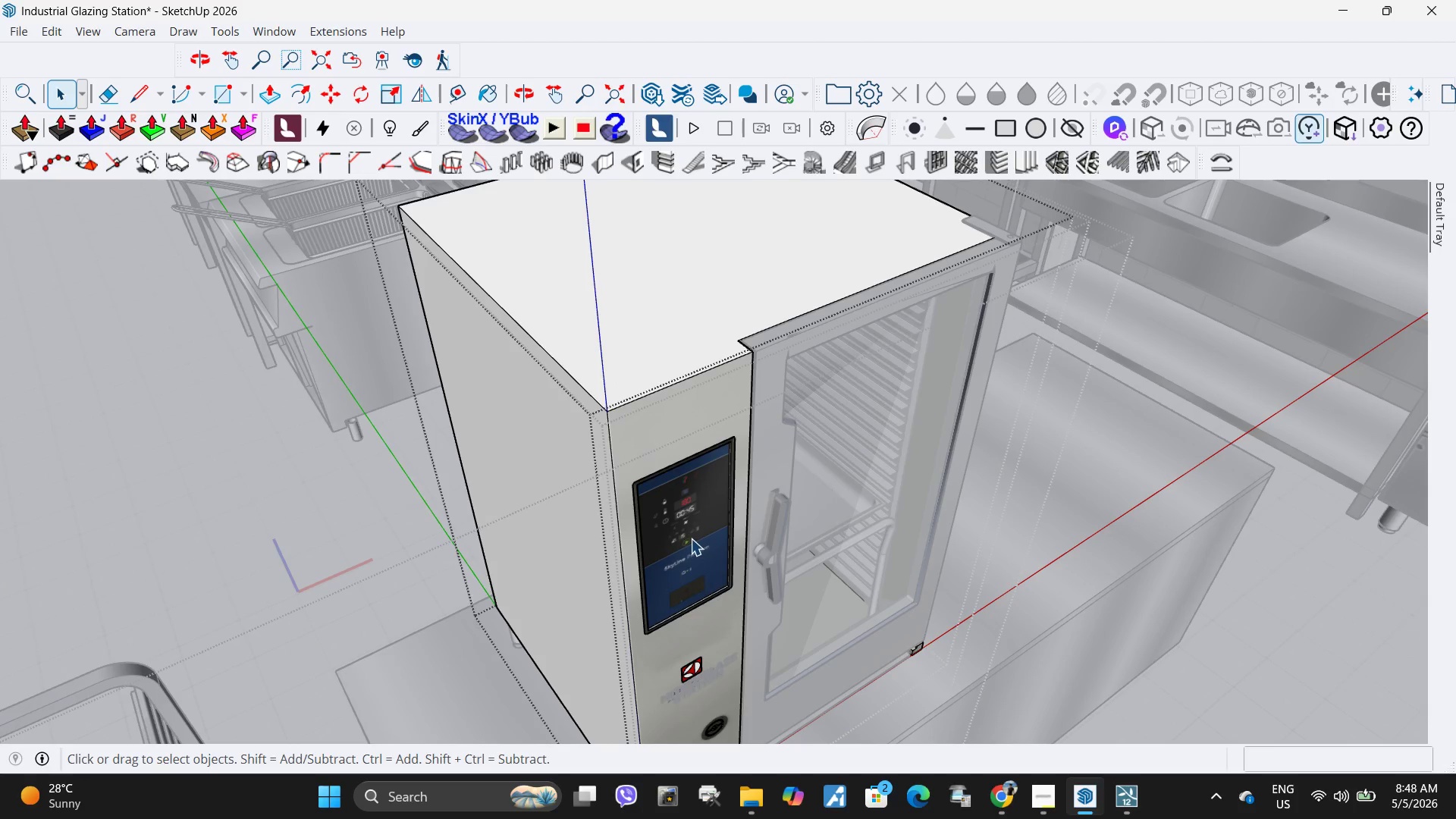 
double_click([691, 538])
 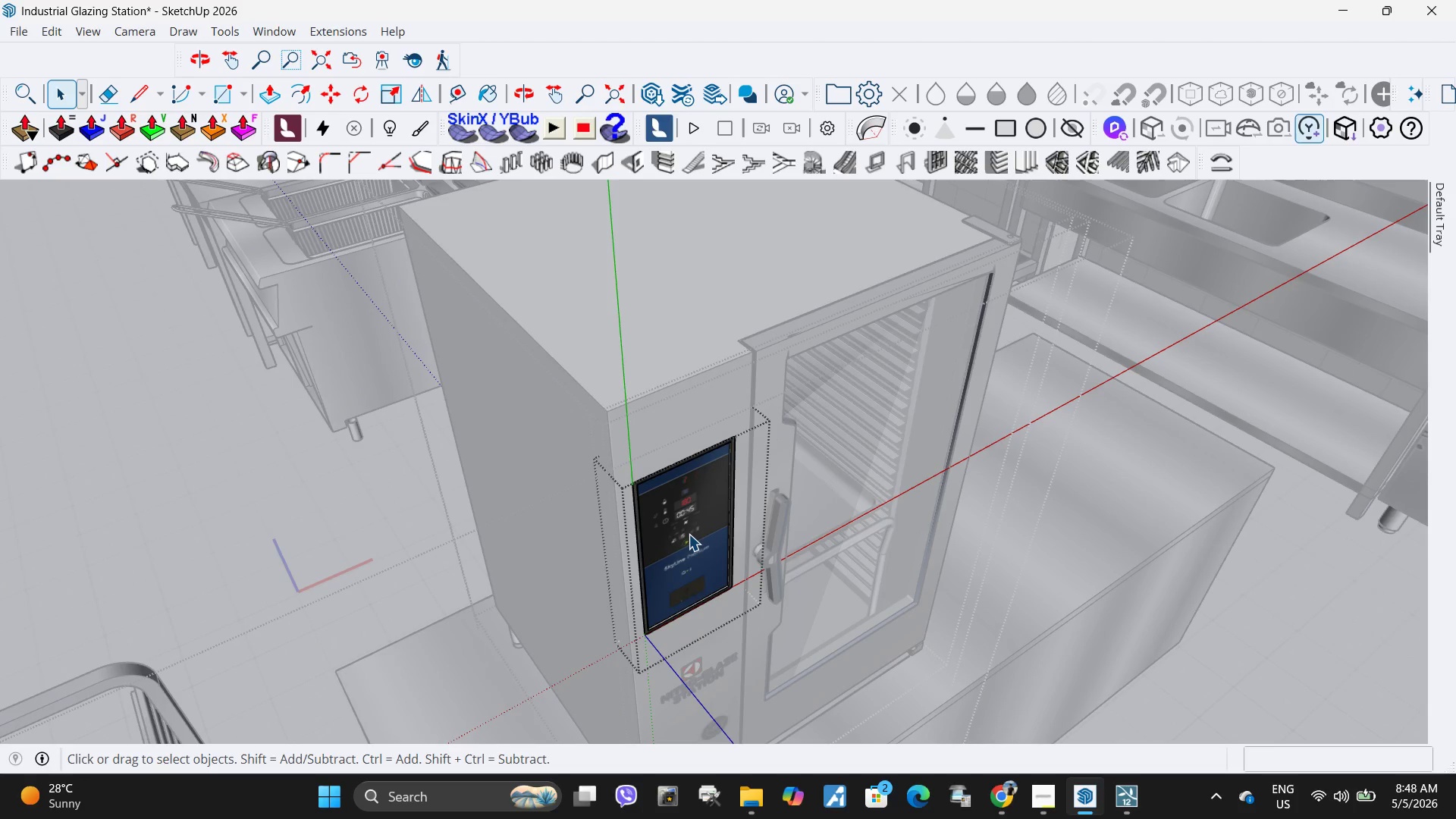 
triple_click([689, 534])
 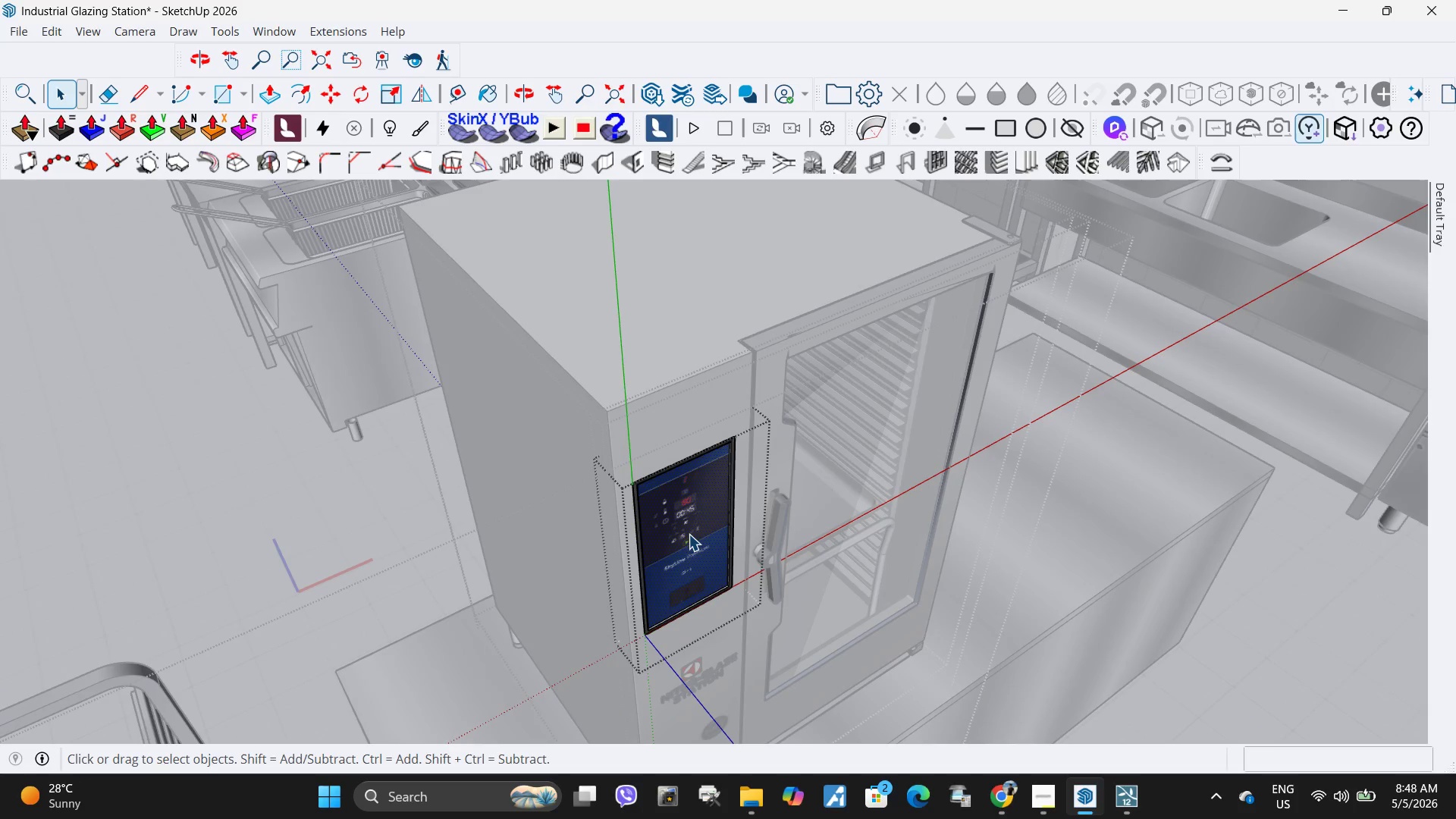 
triple_click([689, 534])
 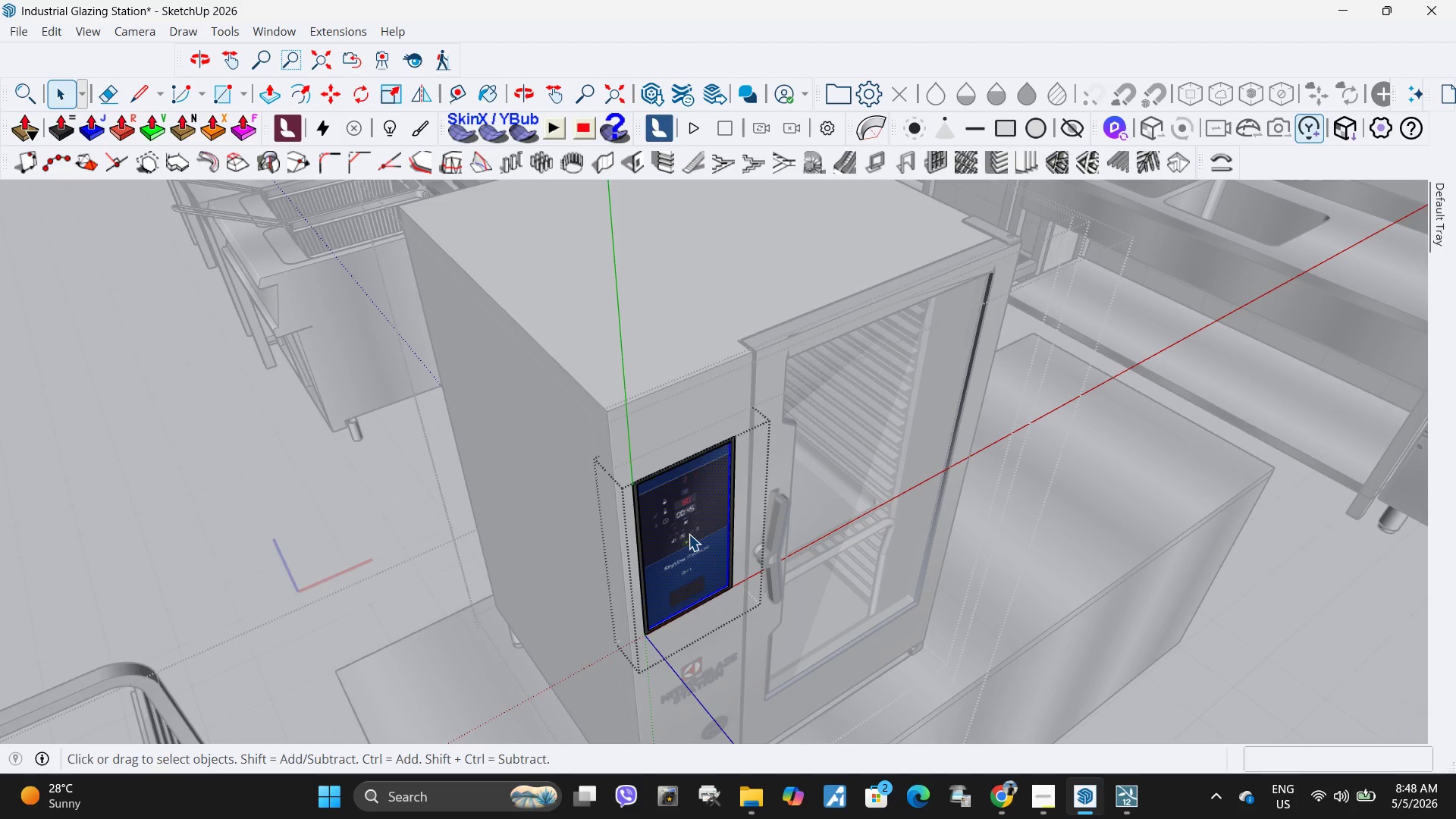 
triple_click([689, 534])
 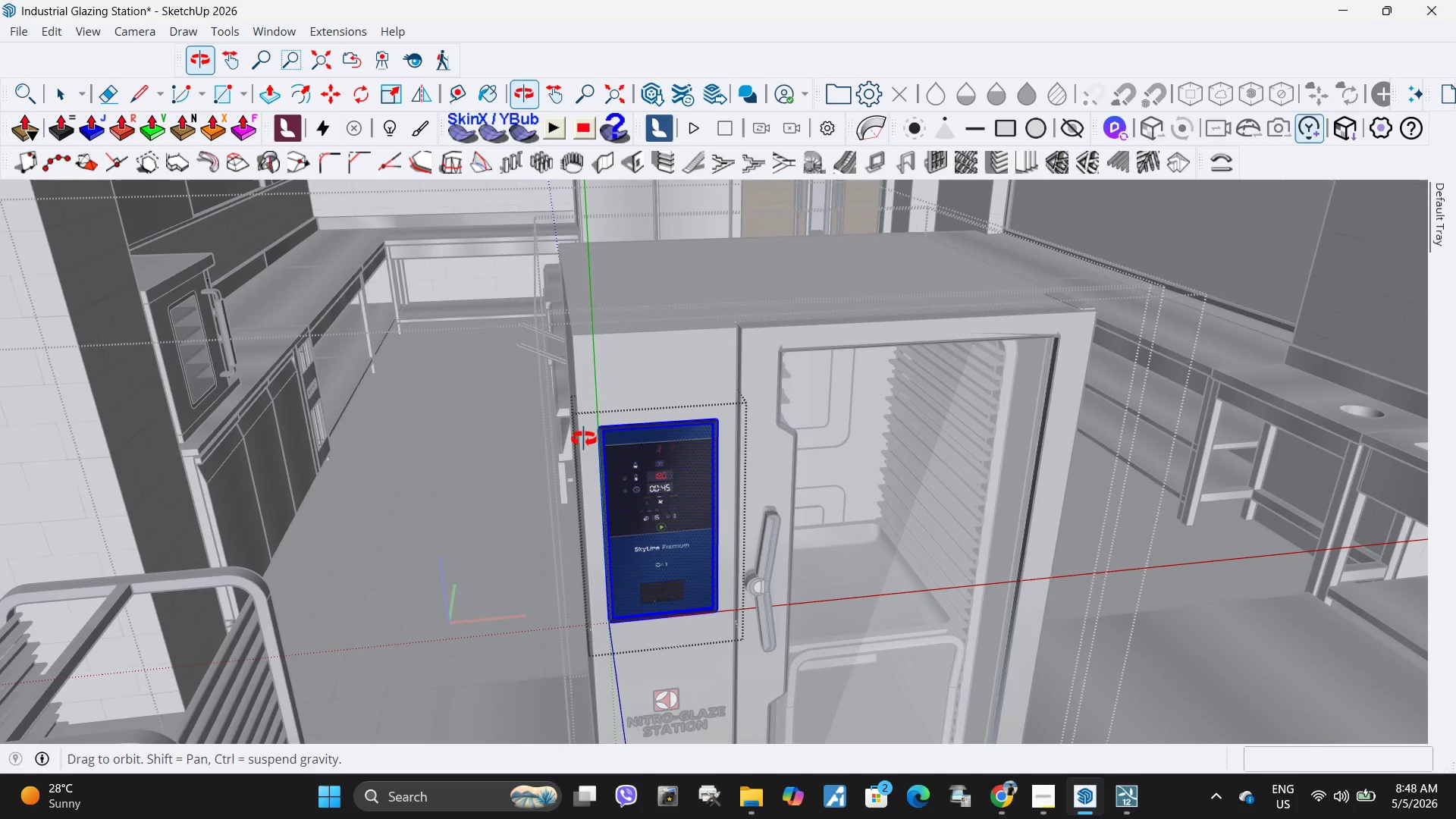 
left_click([662, 483])
 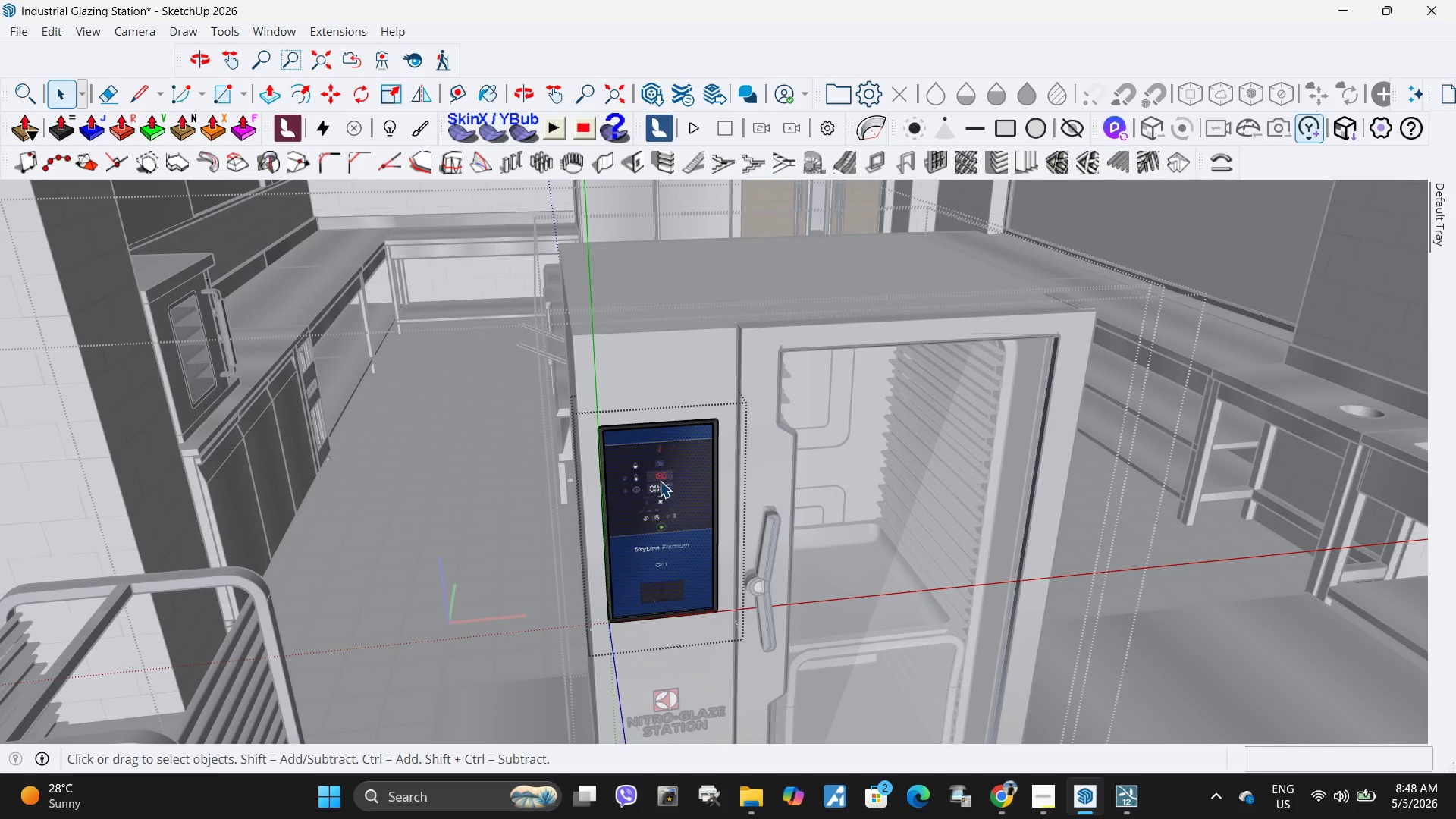 
scroll: coordinate [510, 374], scroll_direction: up, amount: 17.0
 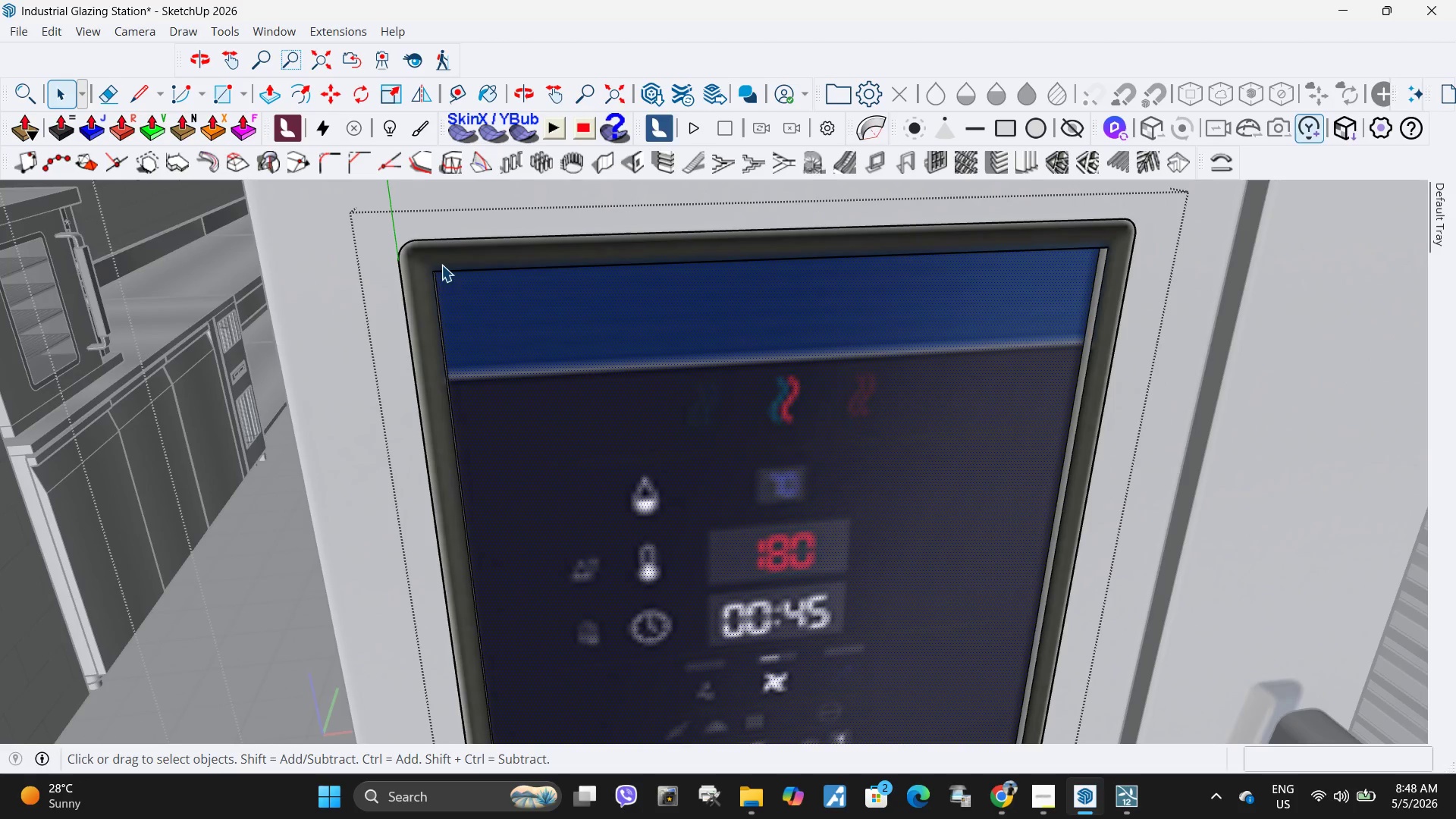 
left_click([441, 261])
 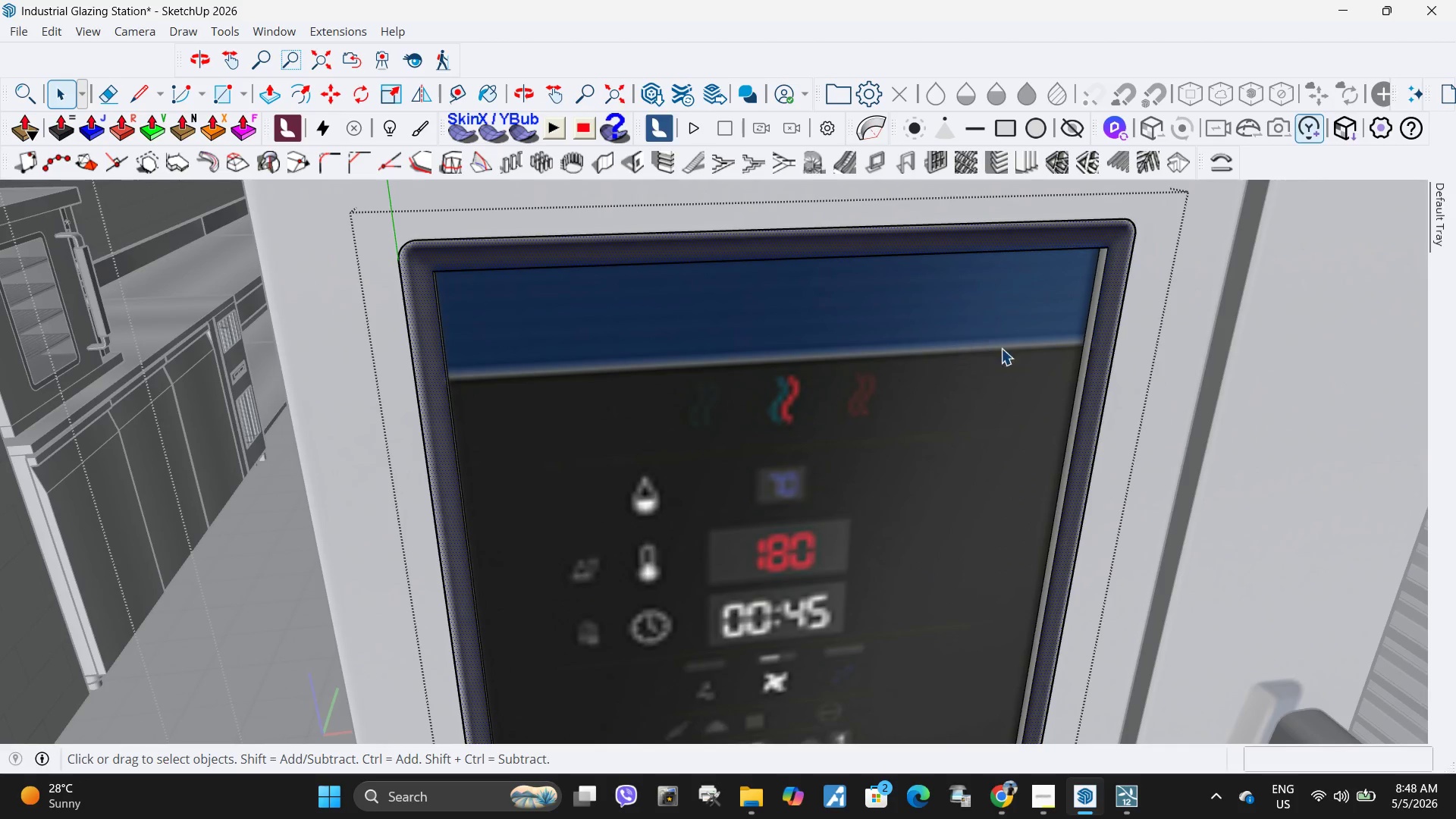 
left_click([1147, 328])
 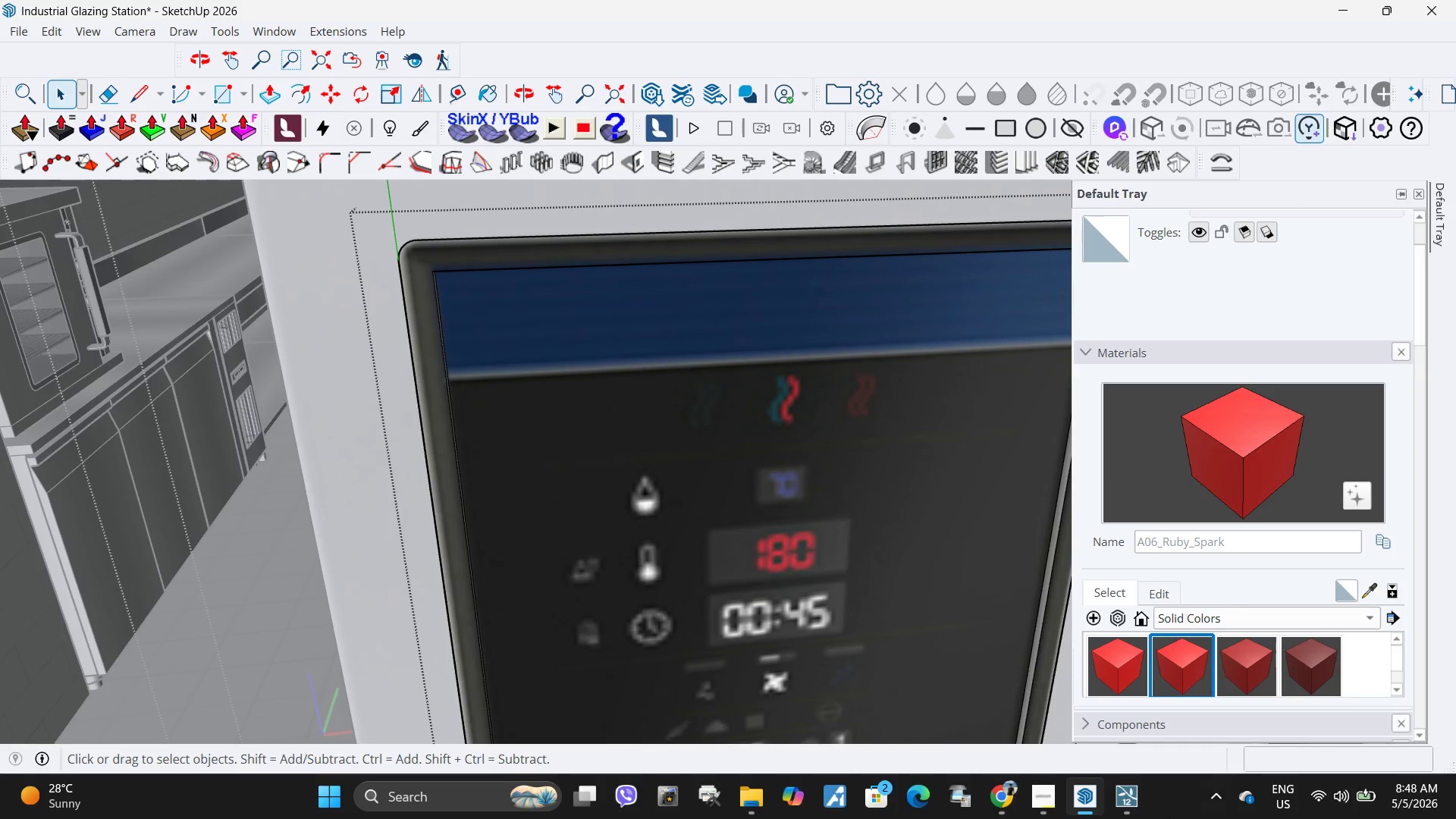 
left_click([1114, 791])
 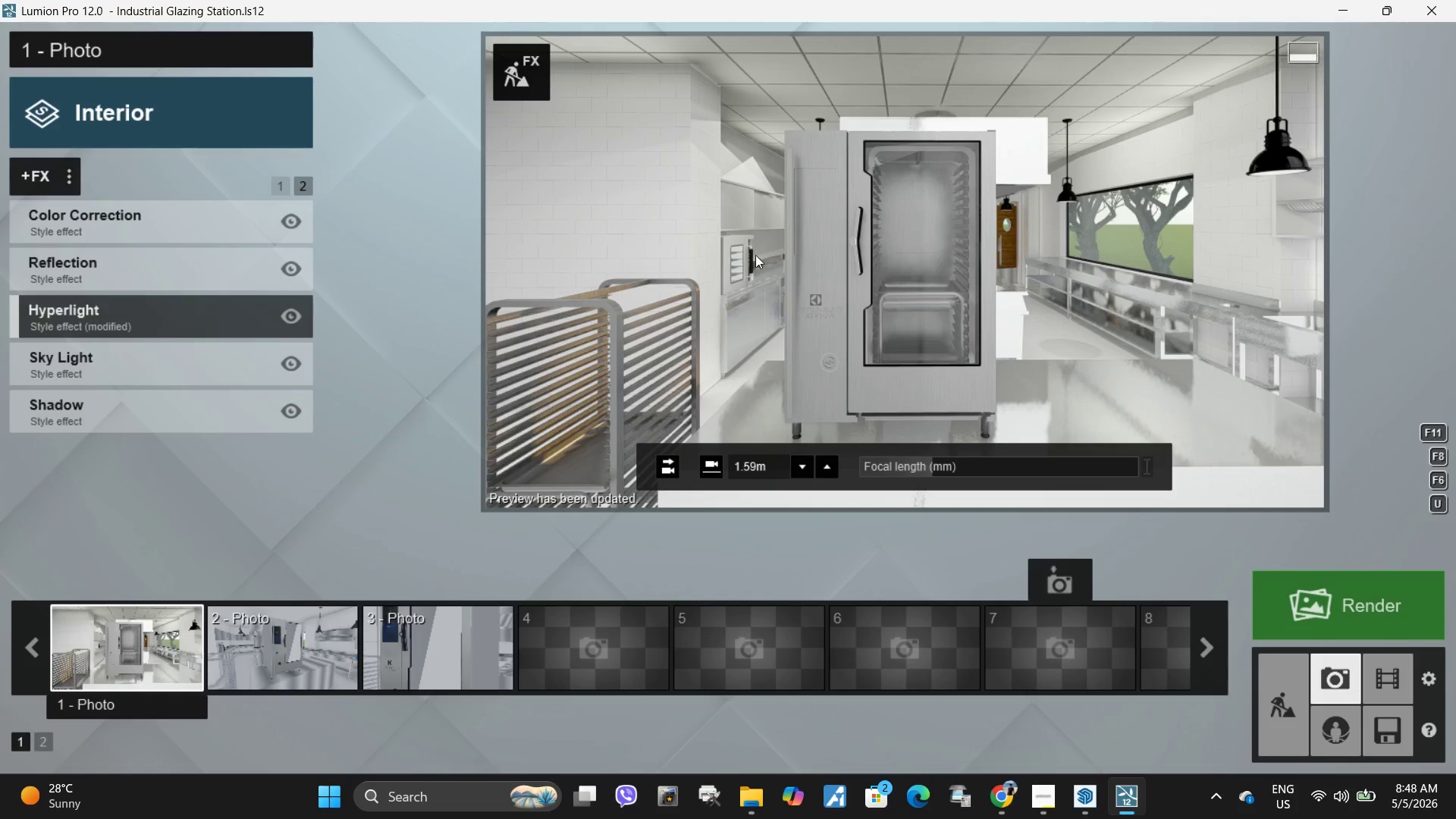 
type(ww)
 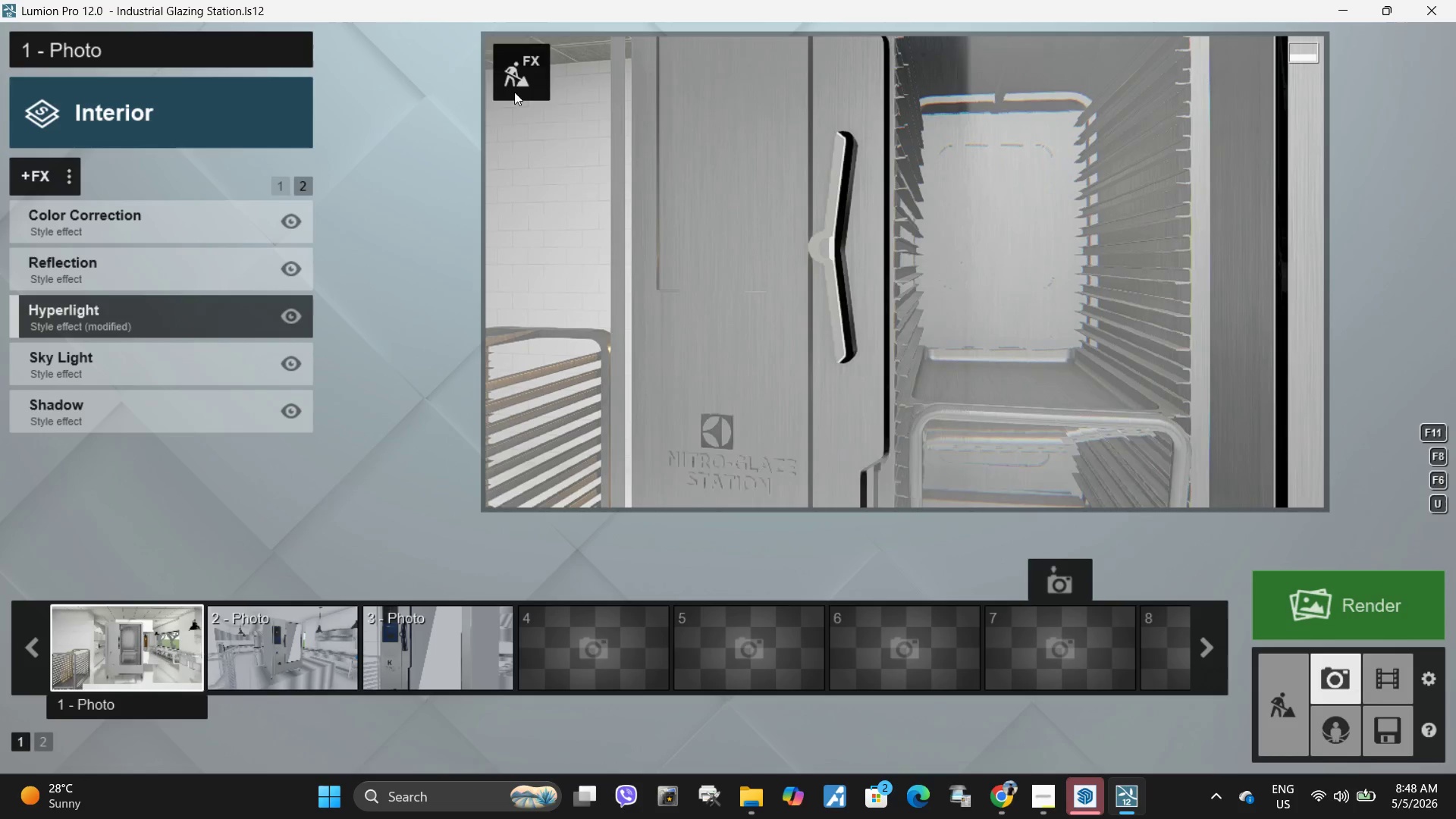 
left_click([541, 84])
 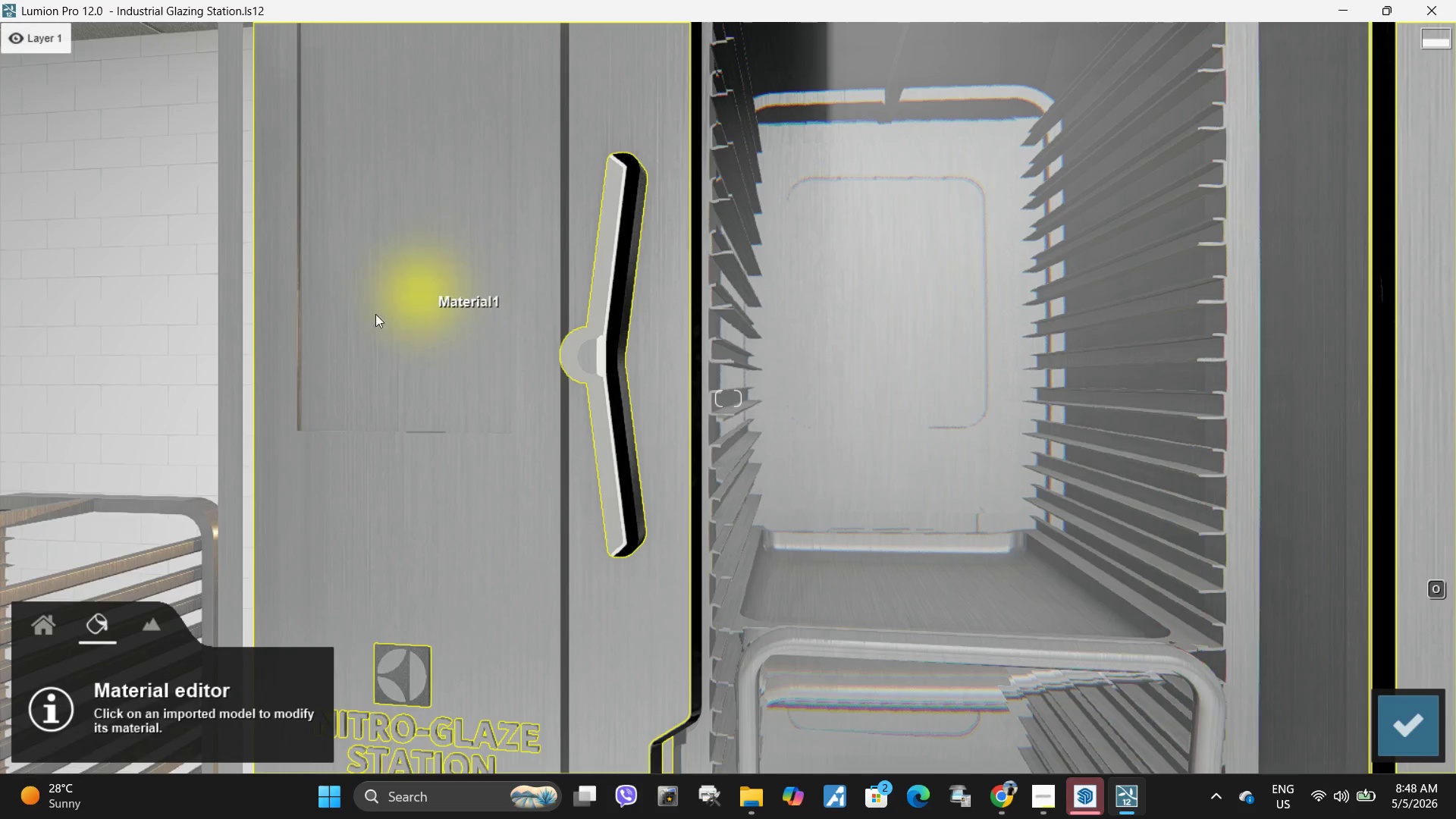 
type(sa)
 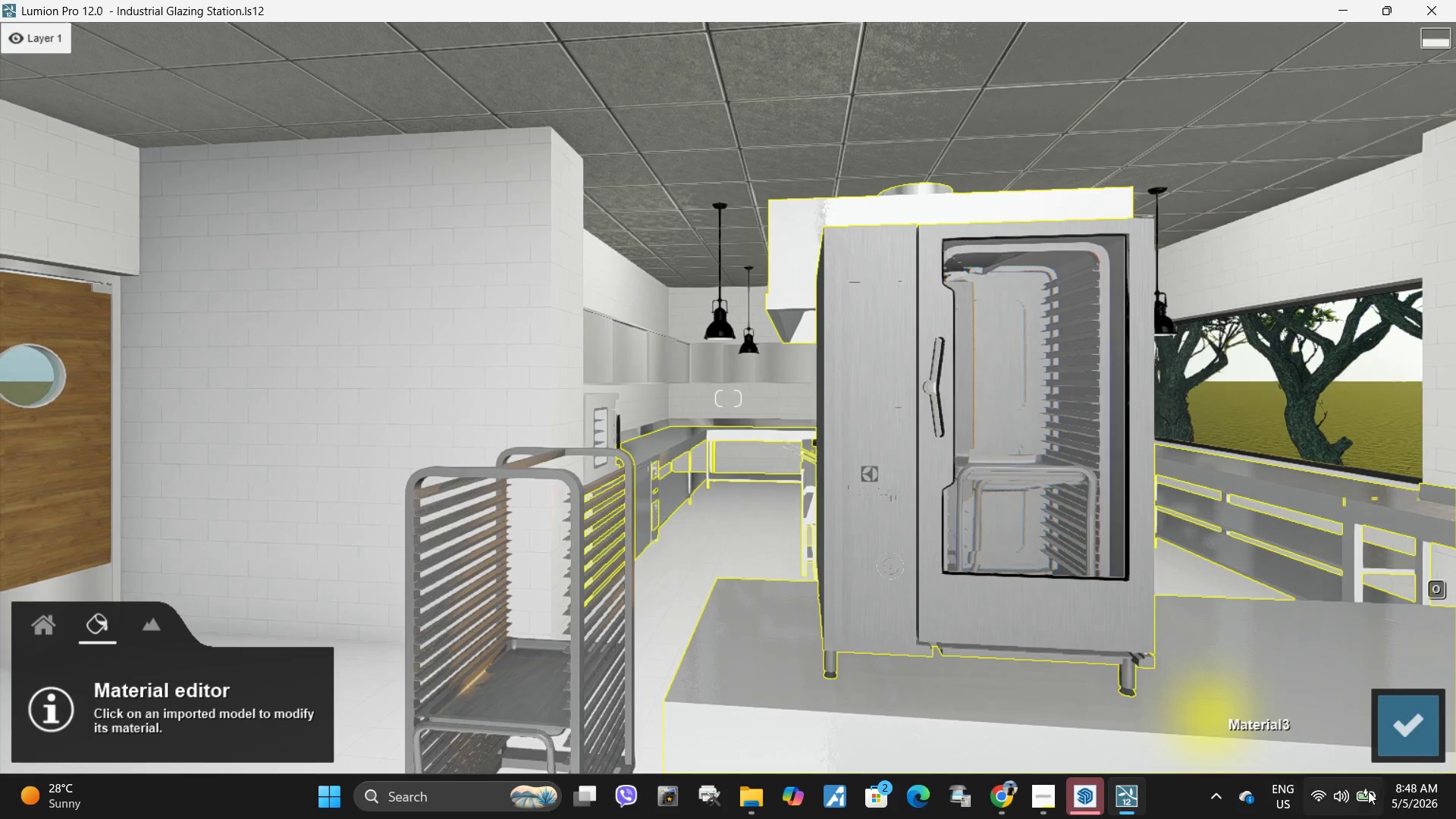 
left_click([1410, 722])
 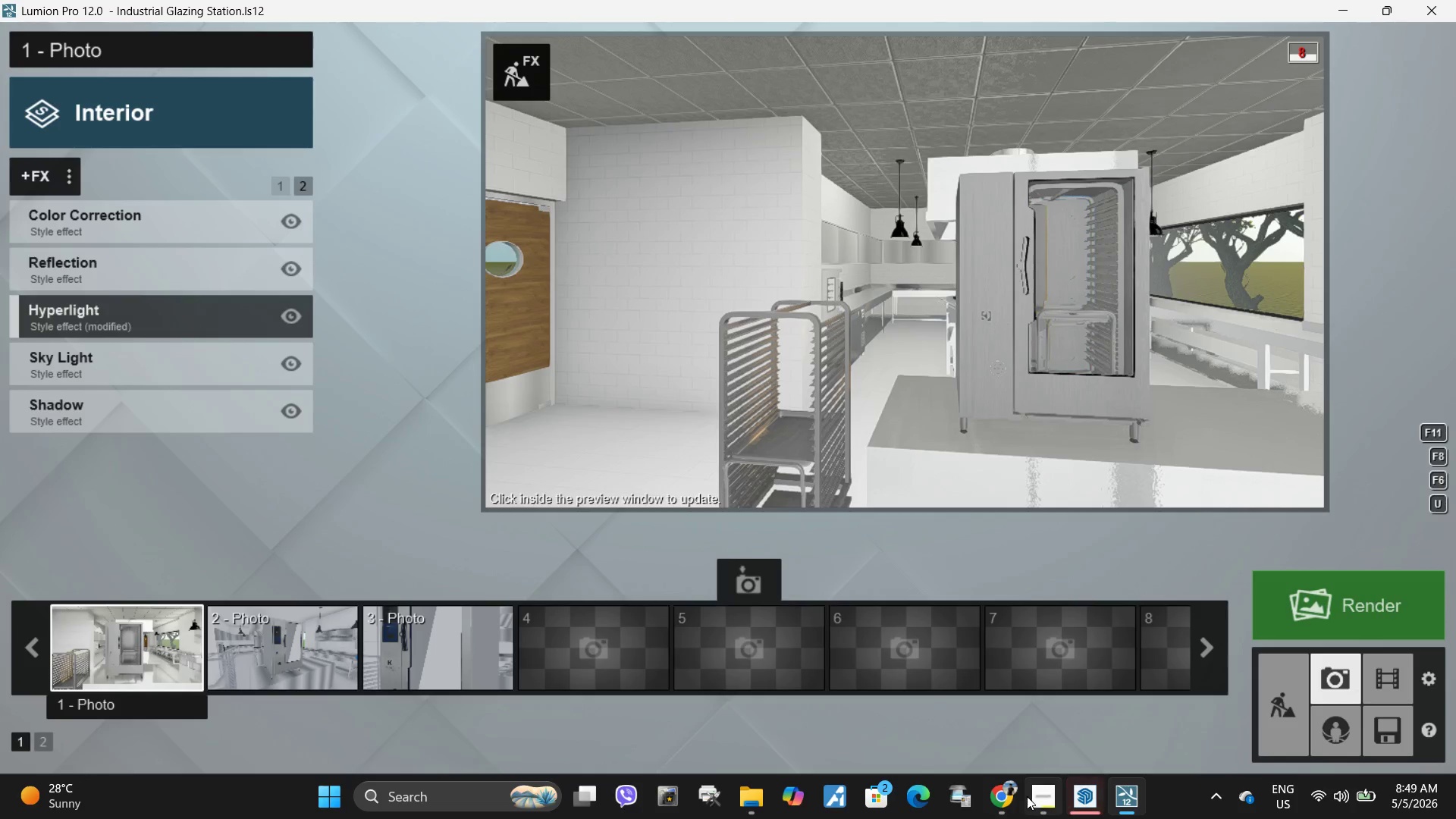 
left_click([1088, 802])
 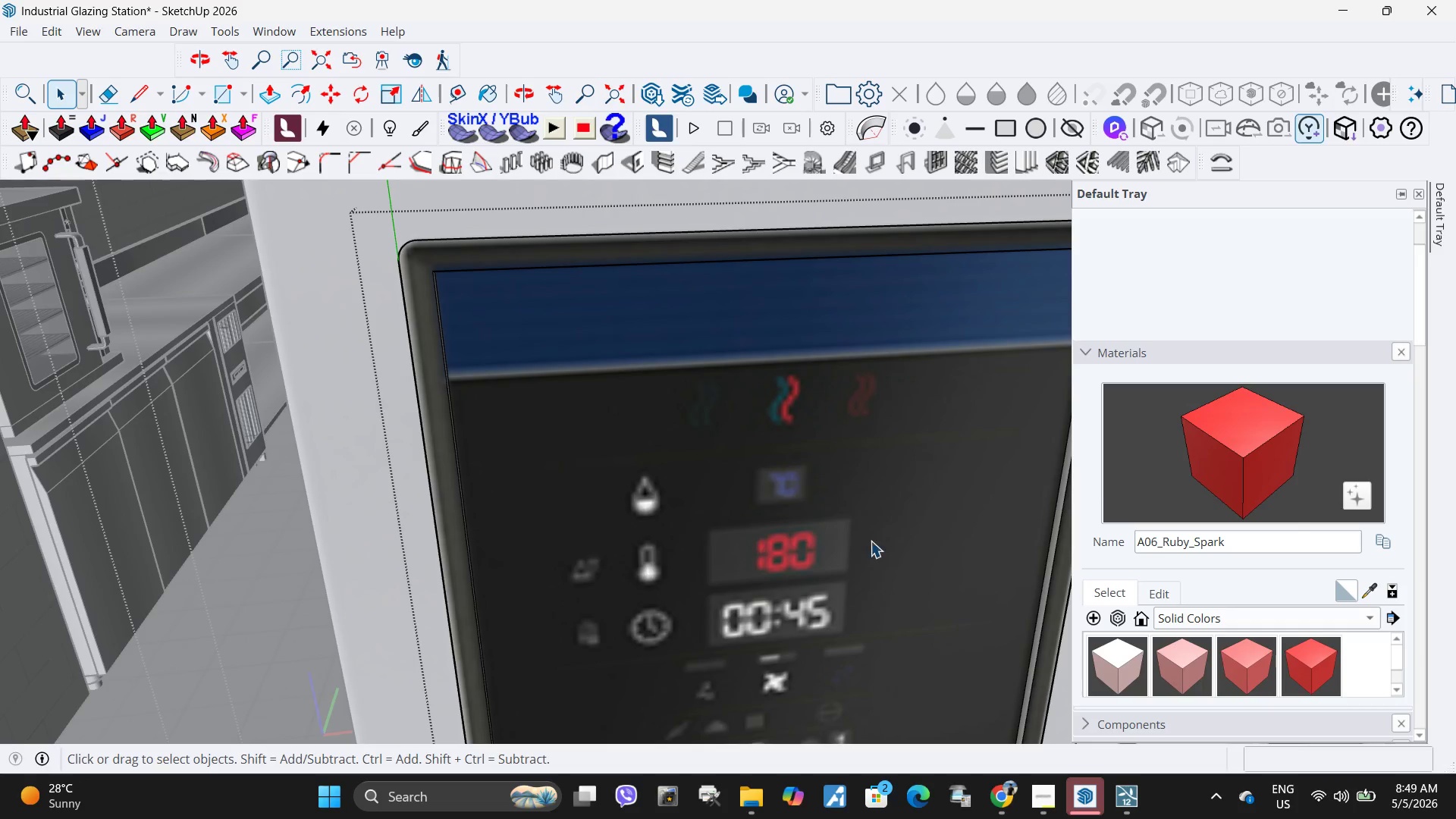 
key(S)
 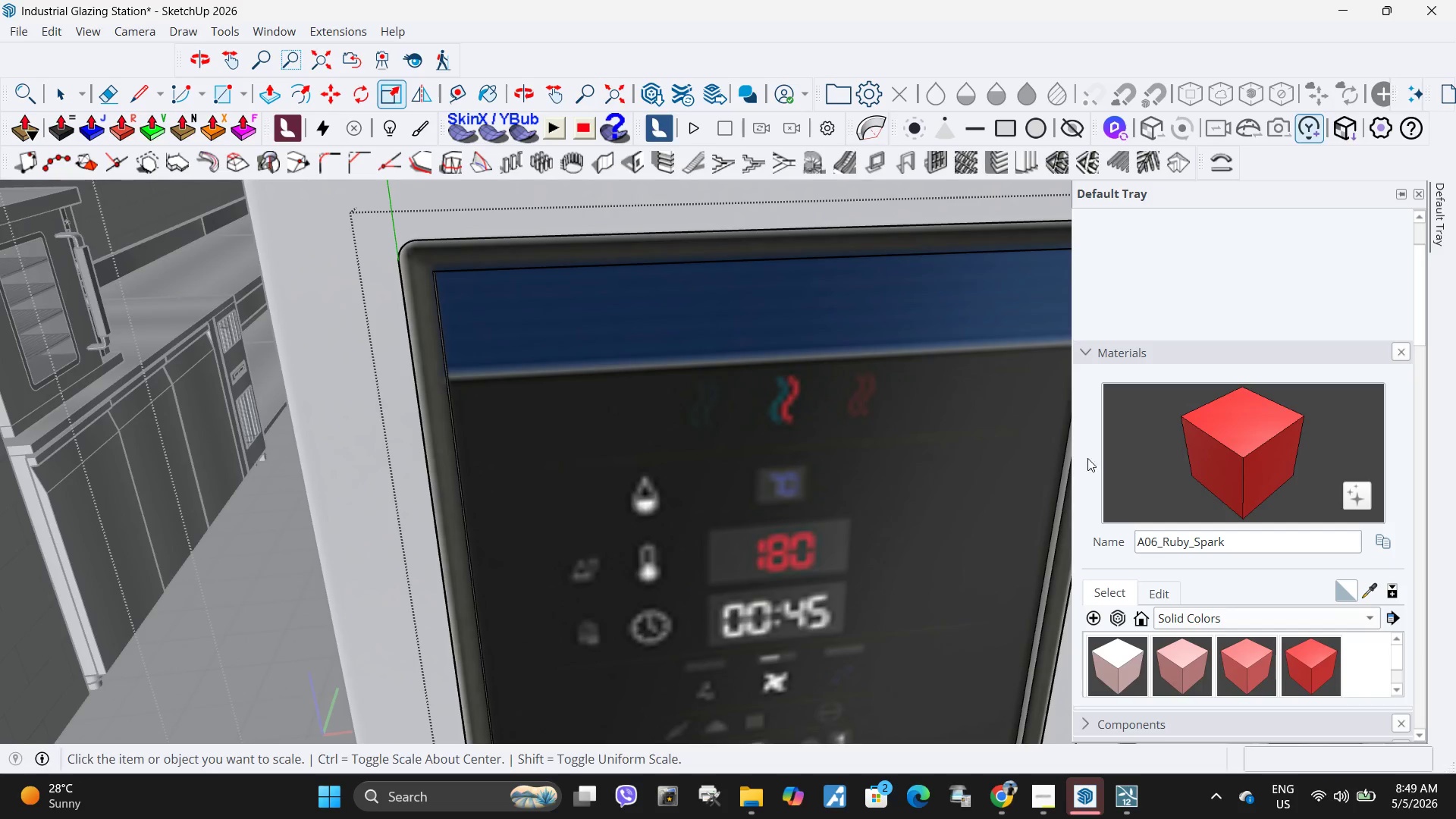 
scroll: coordinate [730, 465], scroll_direction: down, amount: 16.0
 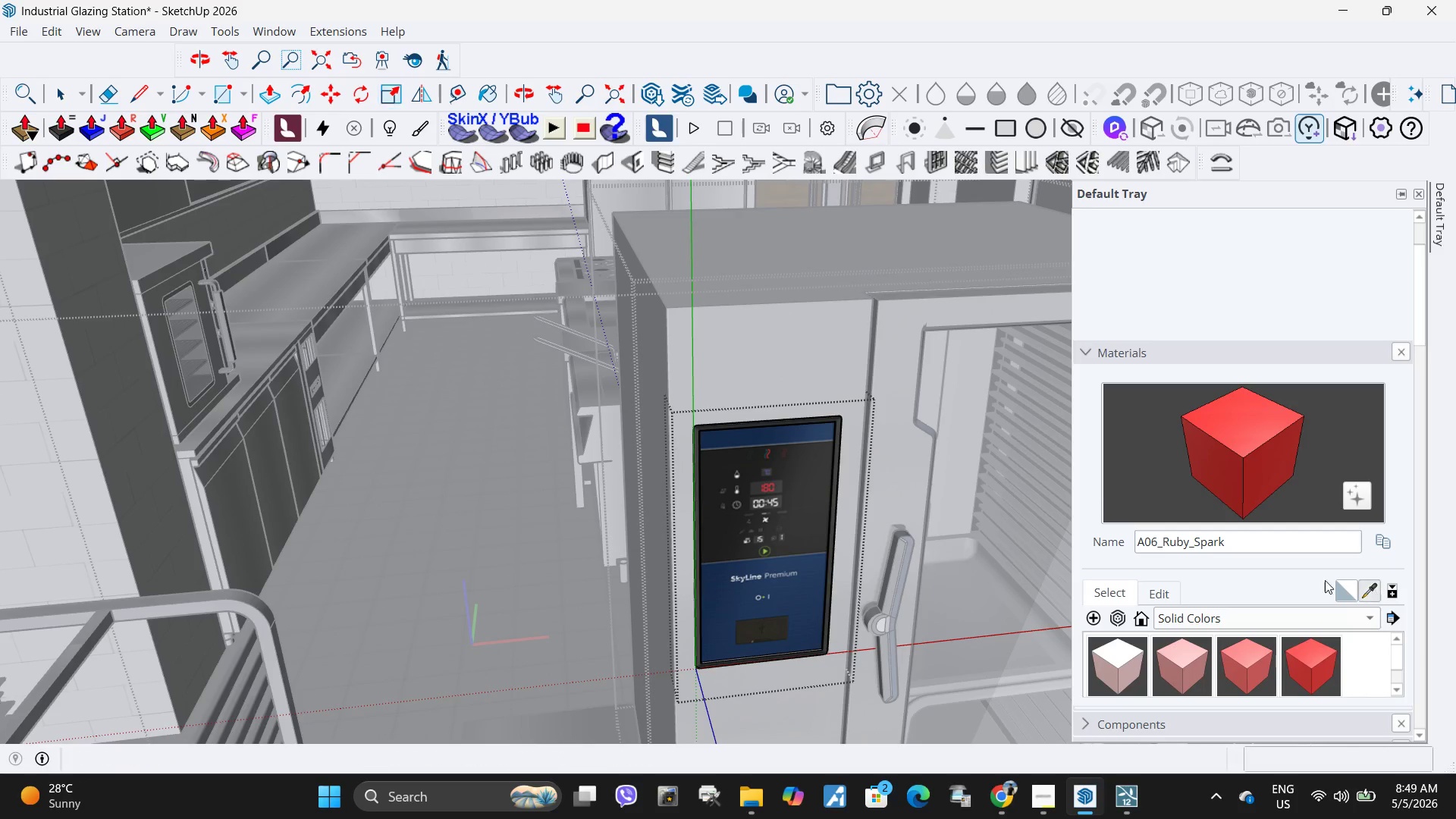 
left_click([775, 499])
 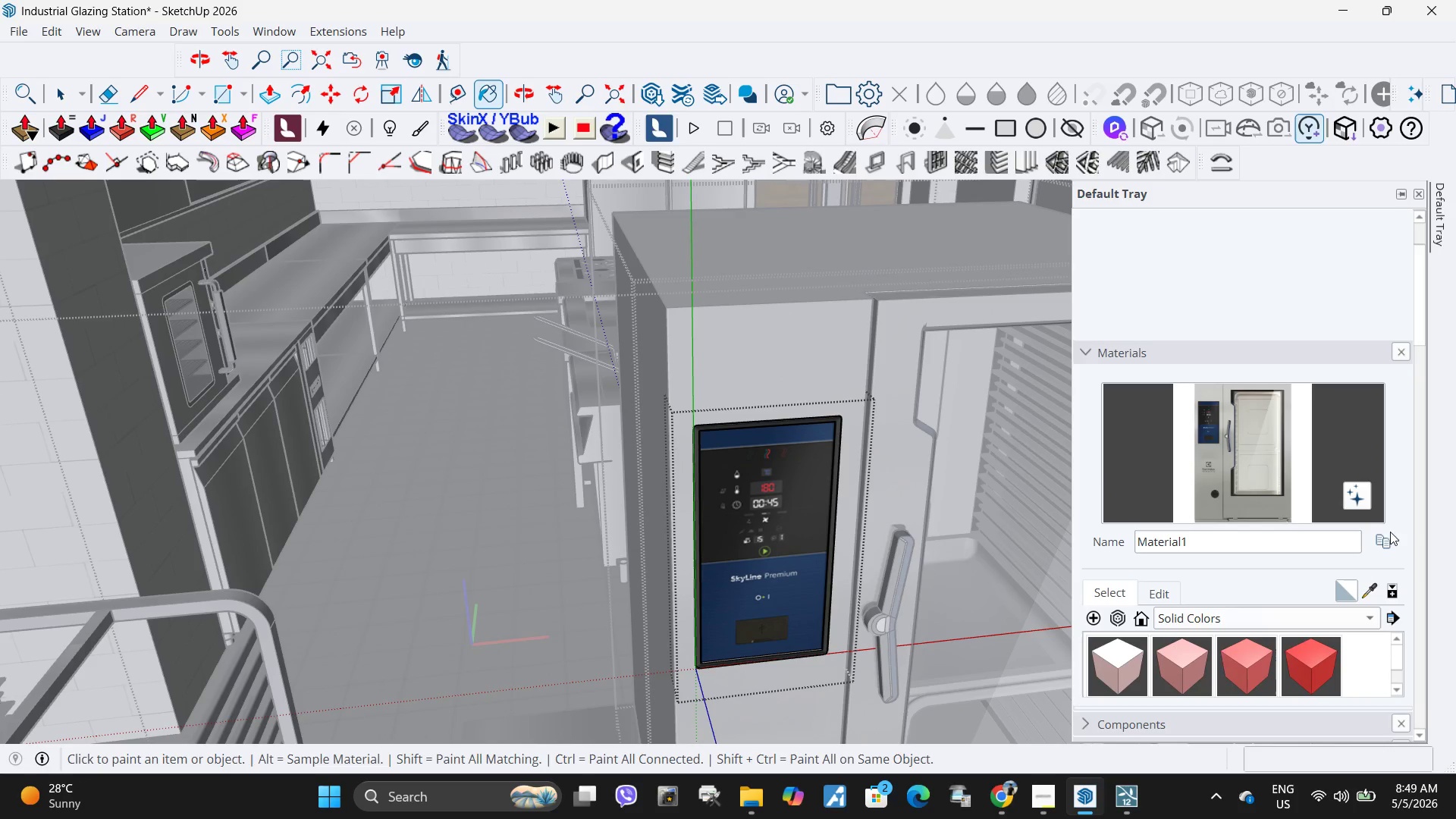 
left_click([1382, 542])
 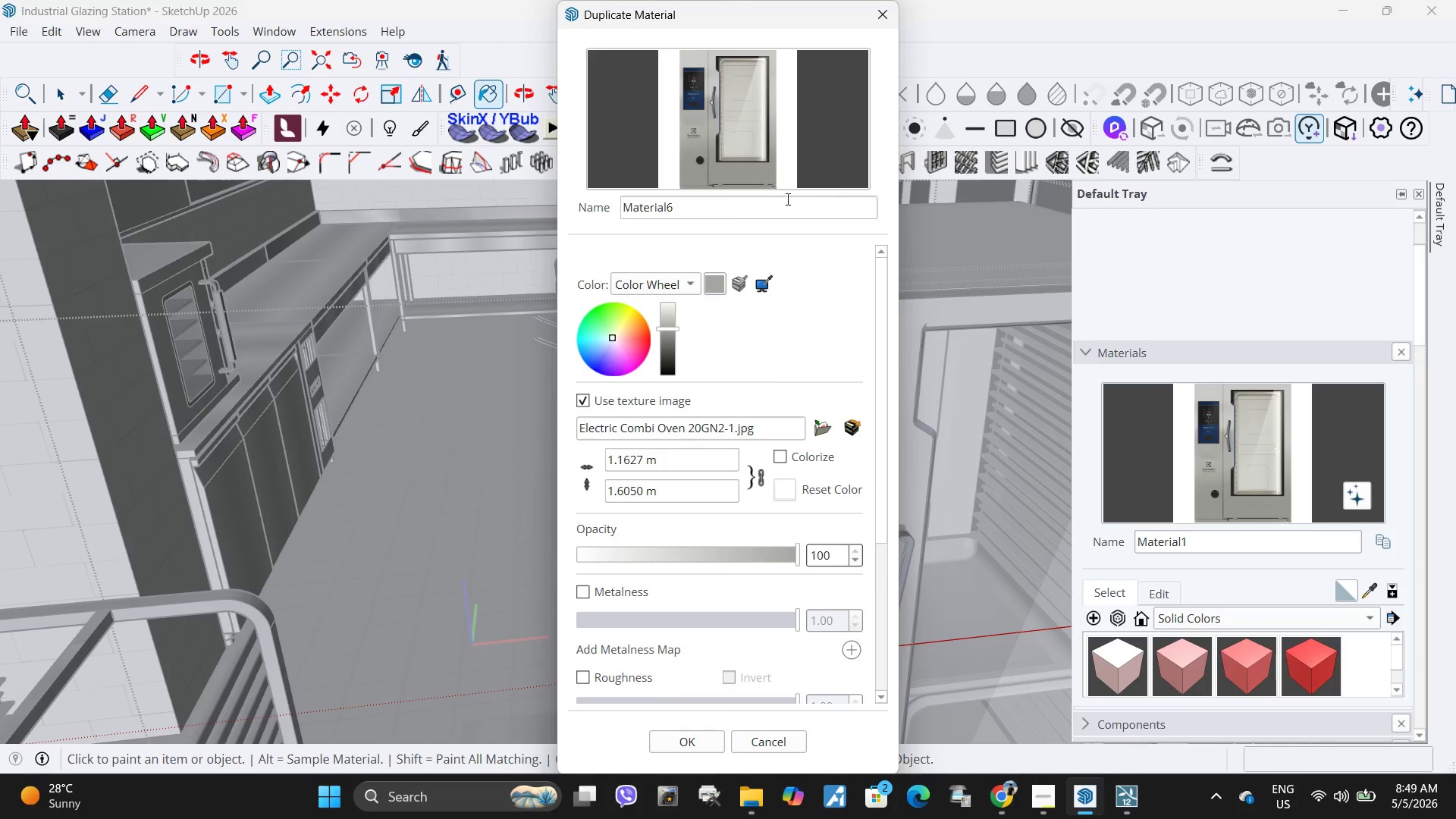 
left_click([762, 198])
 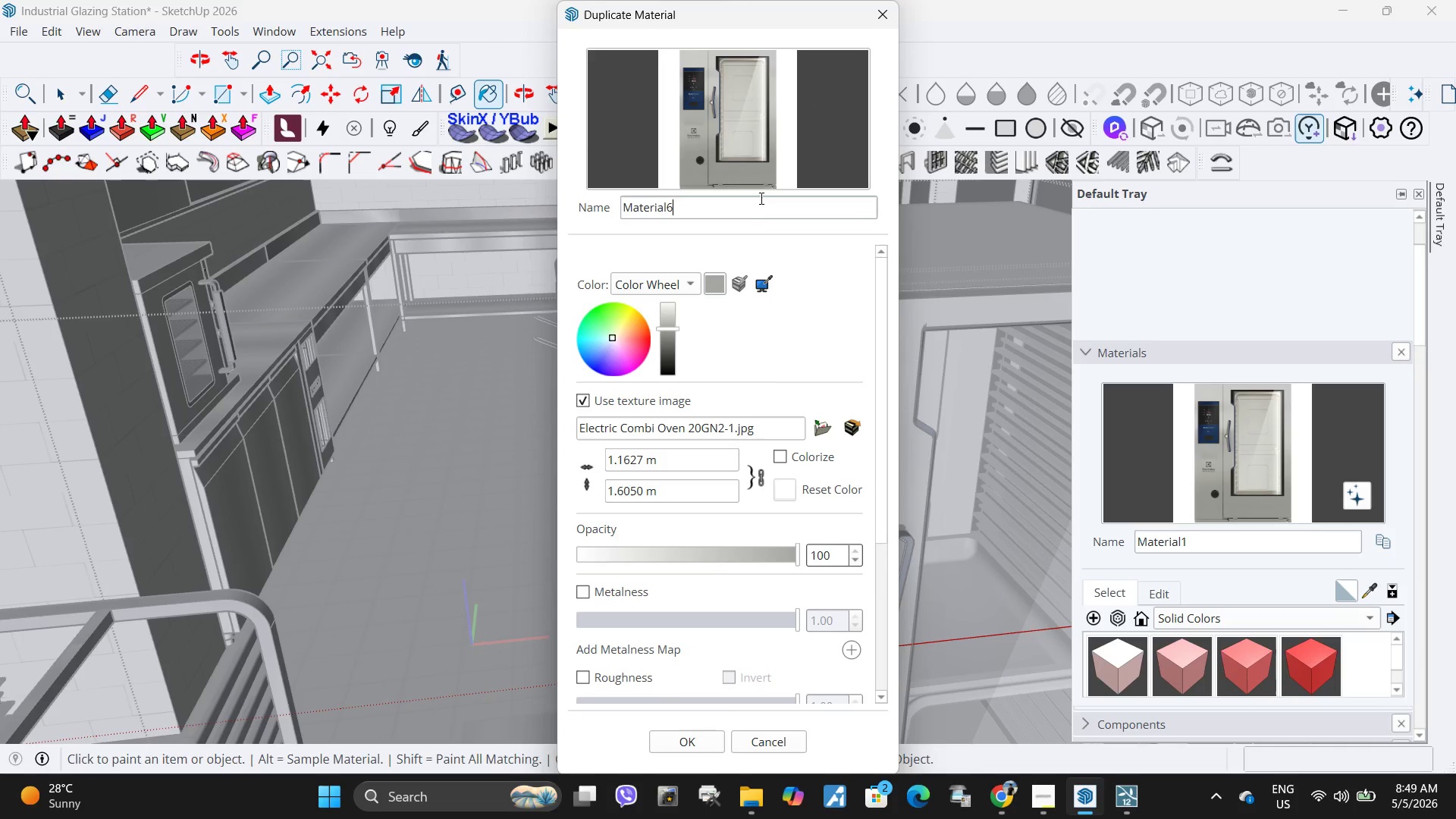 
key(S)
 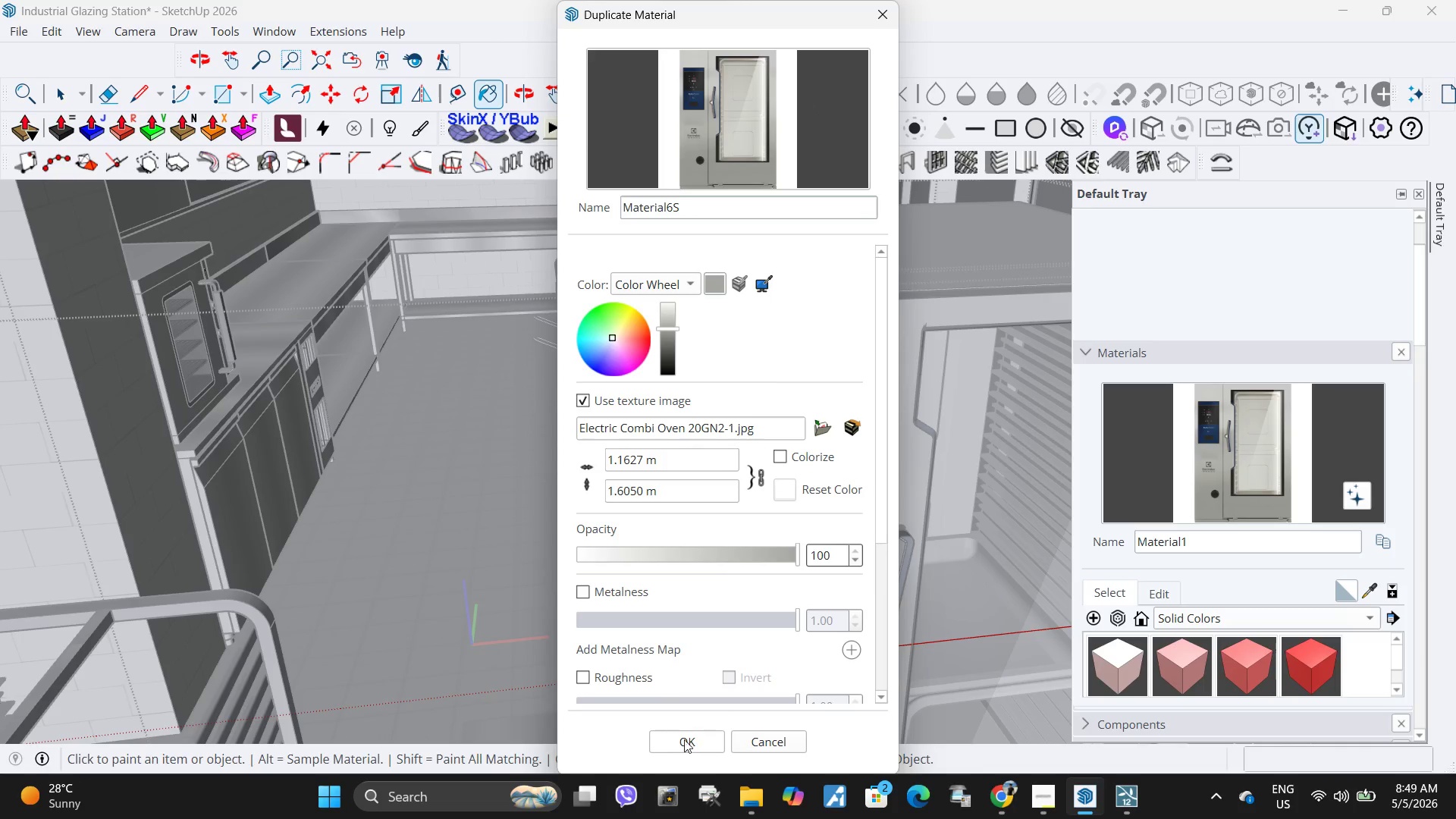 
left_click([686, 739])
 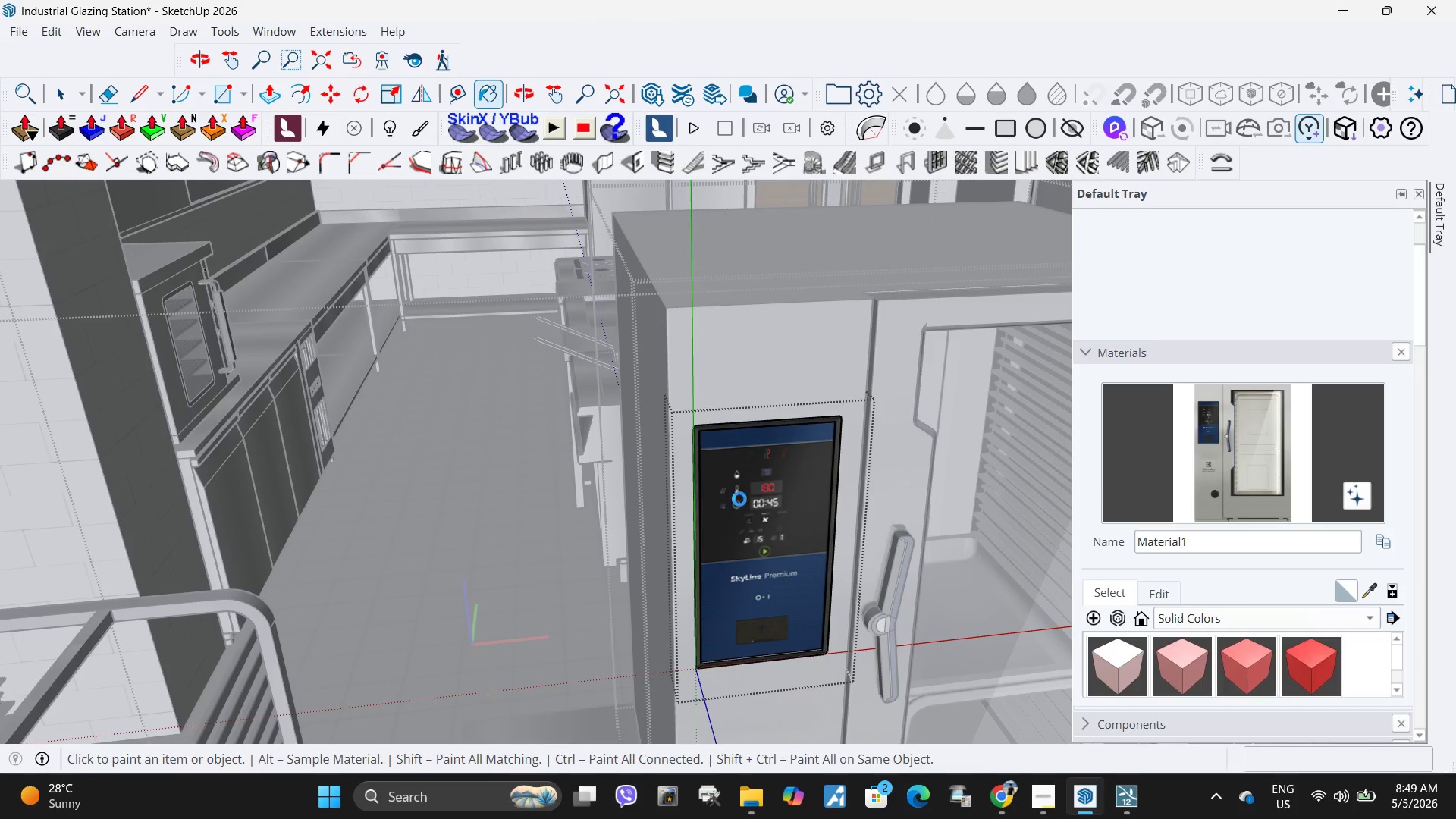 
left_click([770, 515])
 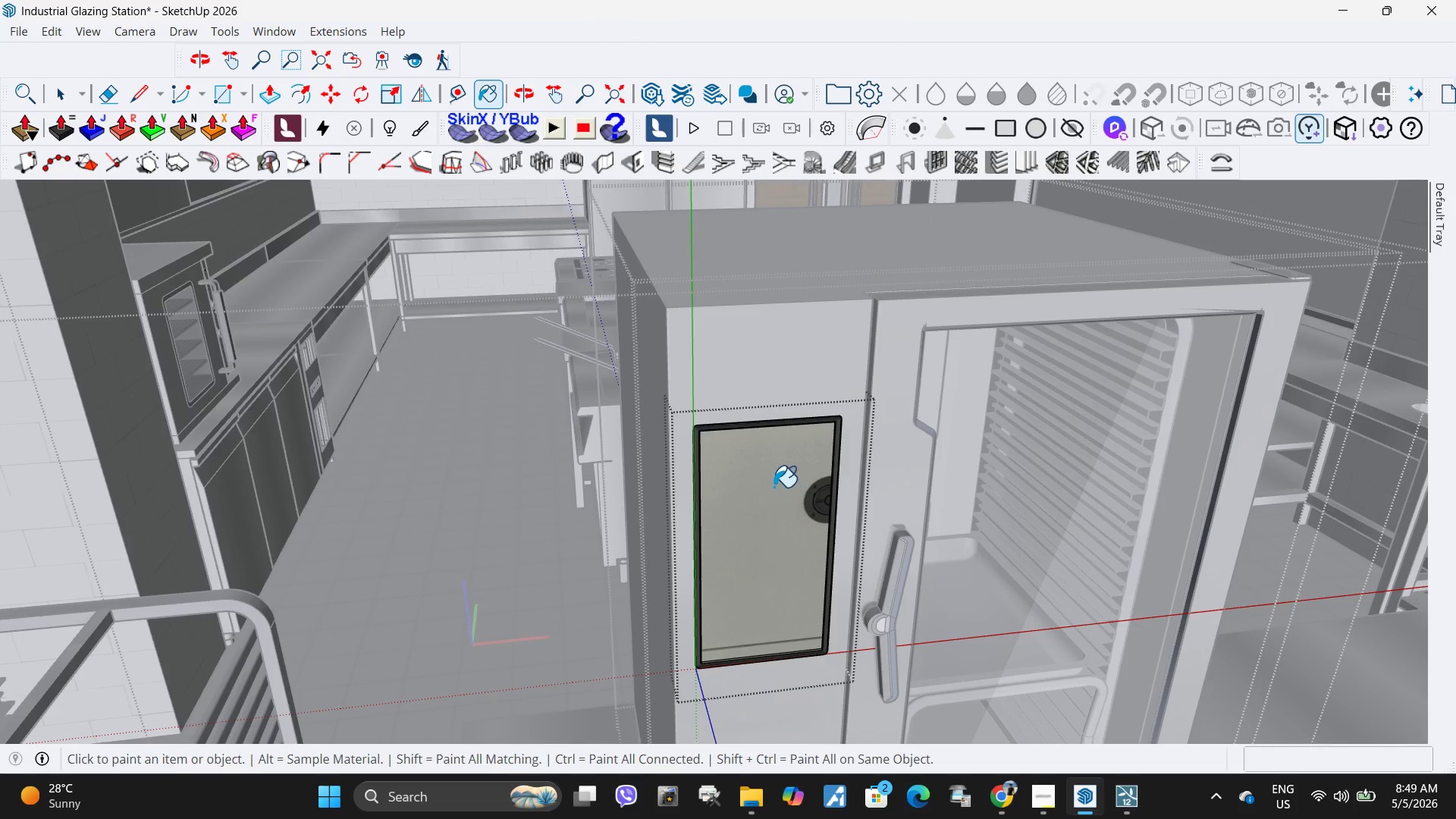 
key(Space)
 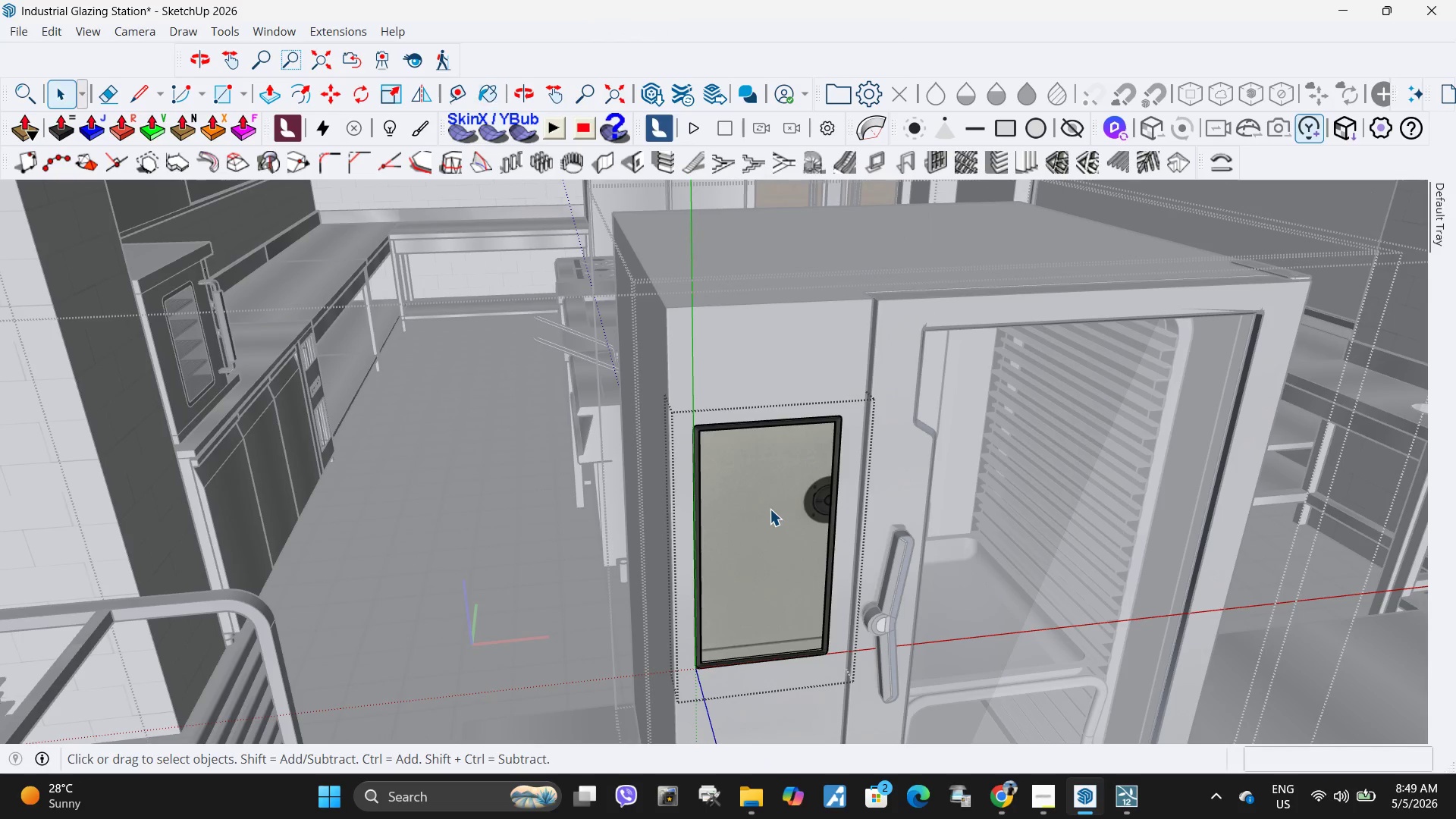 
double_click([769, 510])
 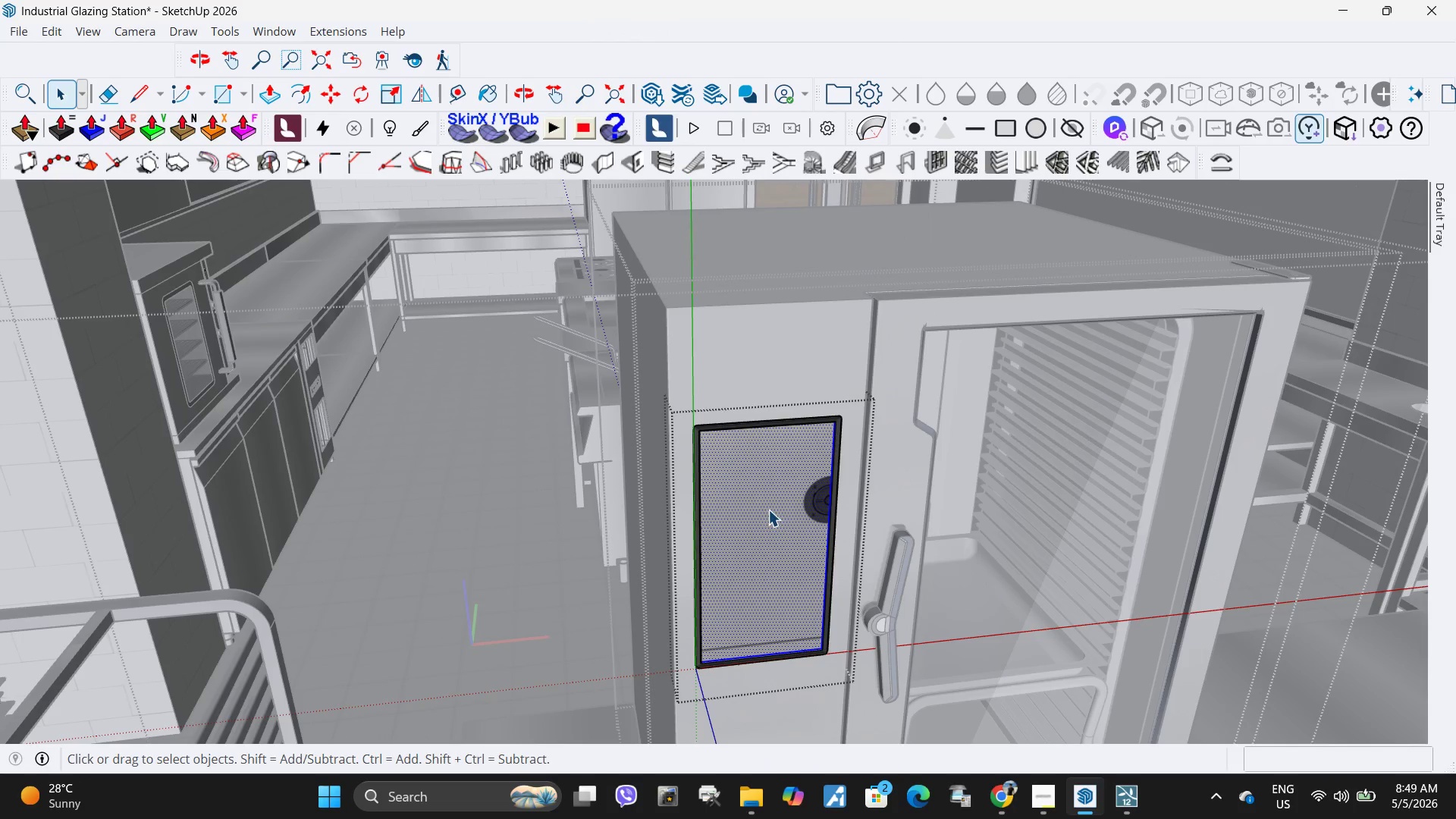 
right_click([767, 507])
 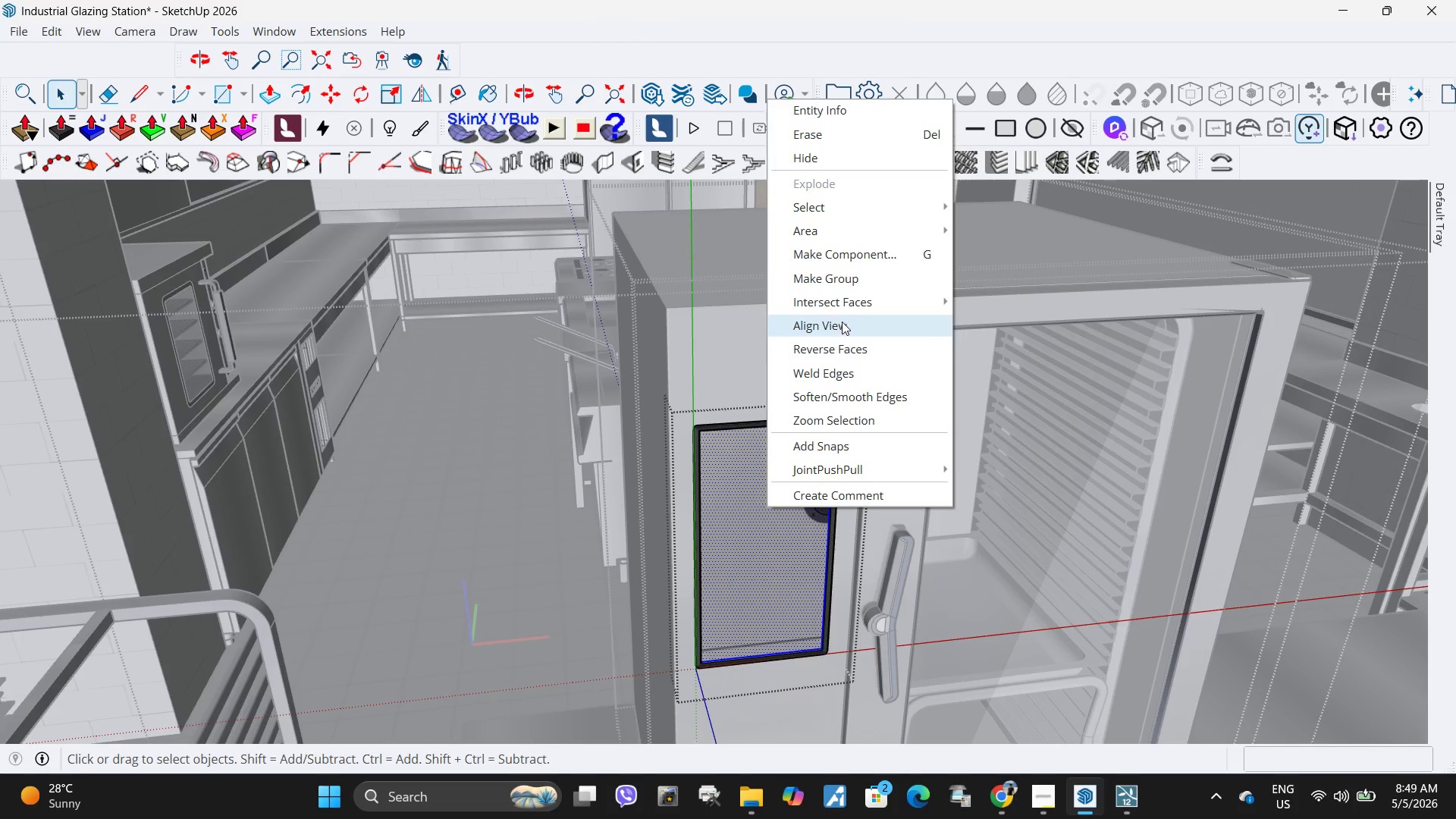 
left_click([769, 595])
 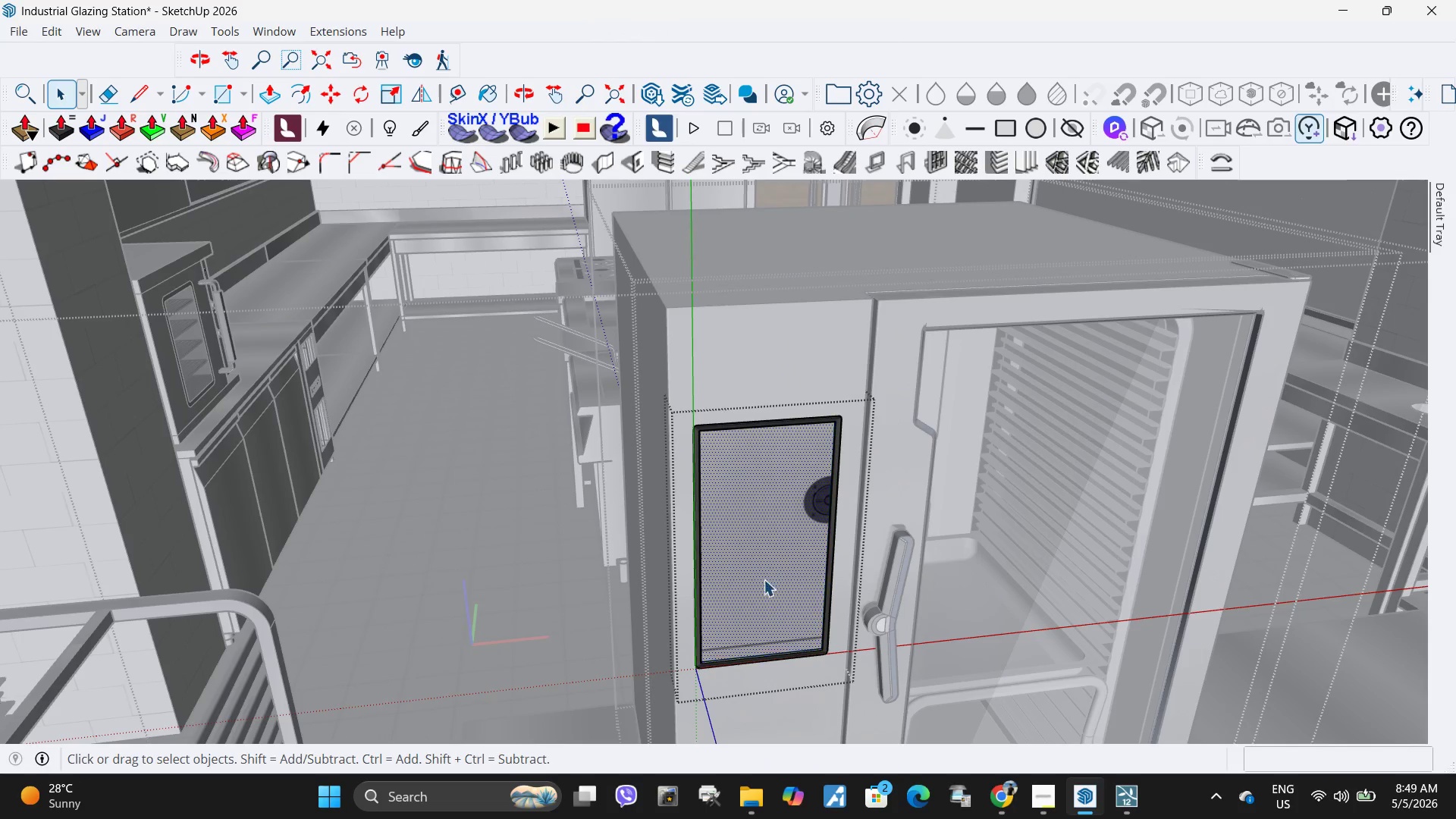 
right_click([762, 557])
 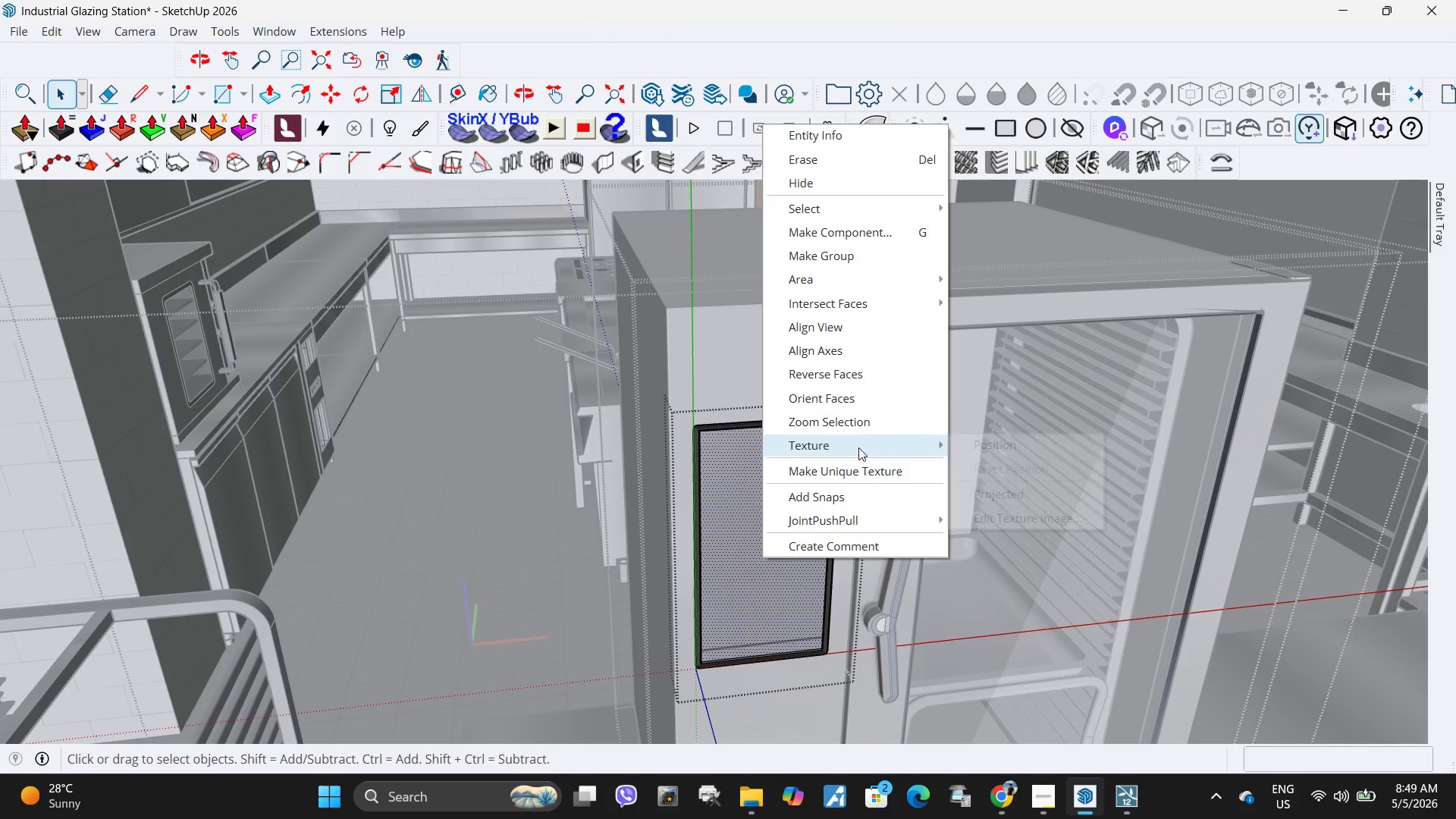 
double_click([990, 448])
 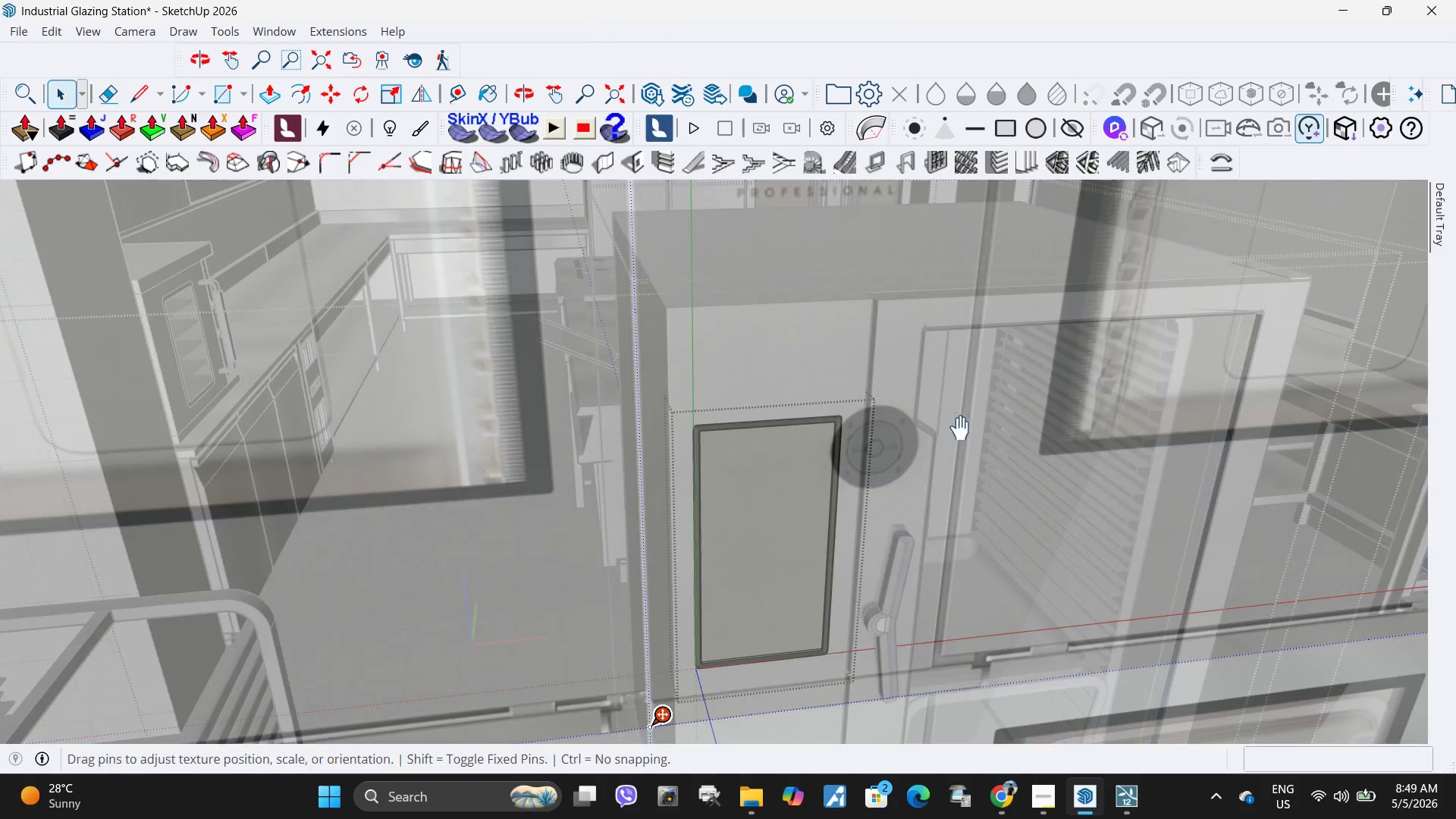 
scroll: coordinate [678, 378], scroll_direction: down, amount: 9.0
 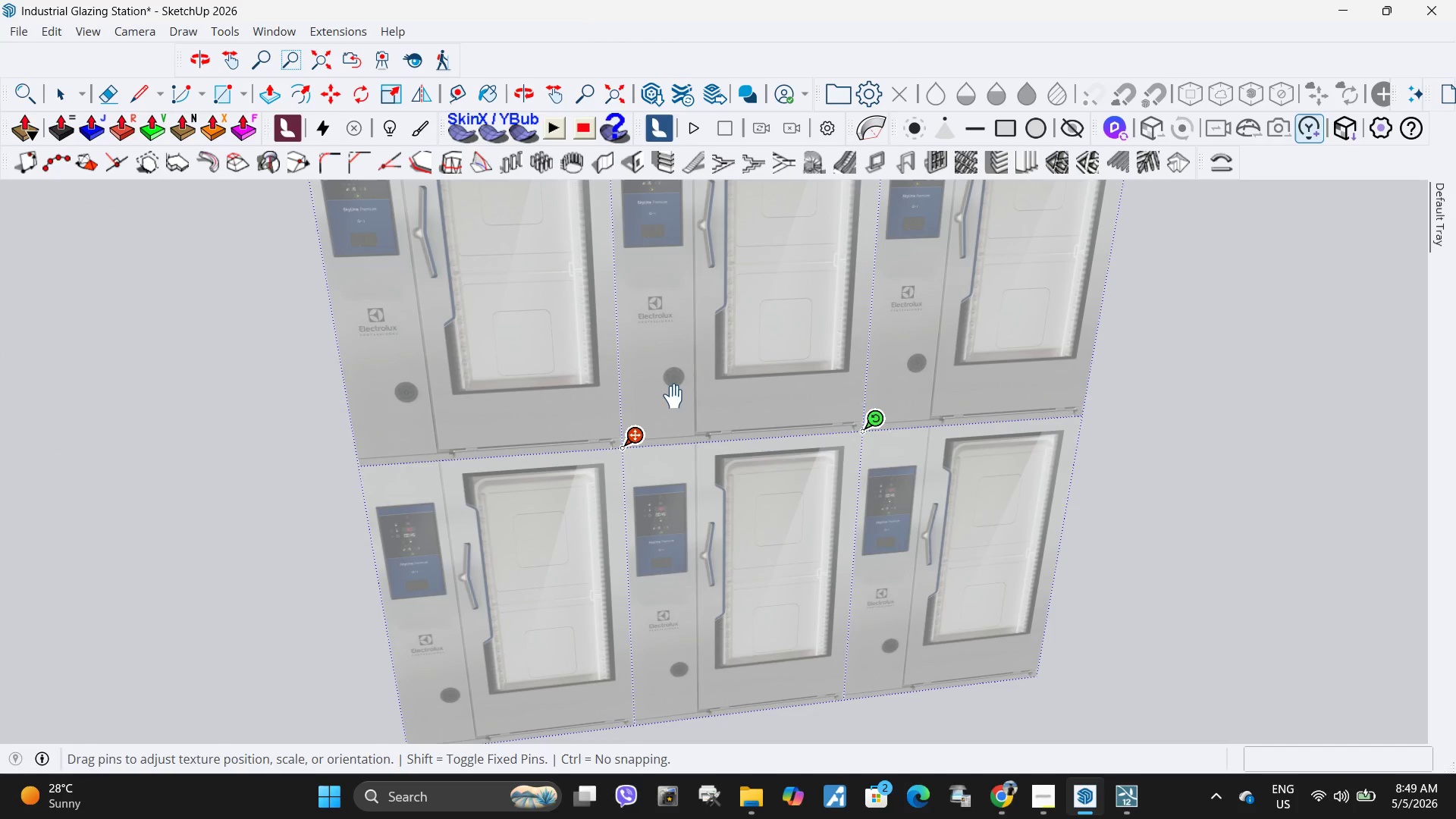 
scroll: coordinate [671, 399], scroll_direction: up, amount: 3.0
 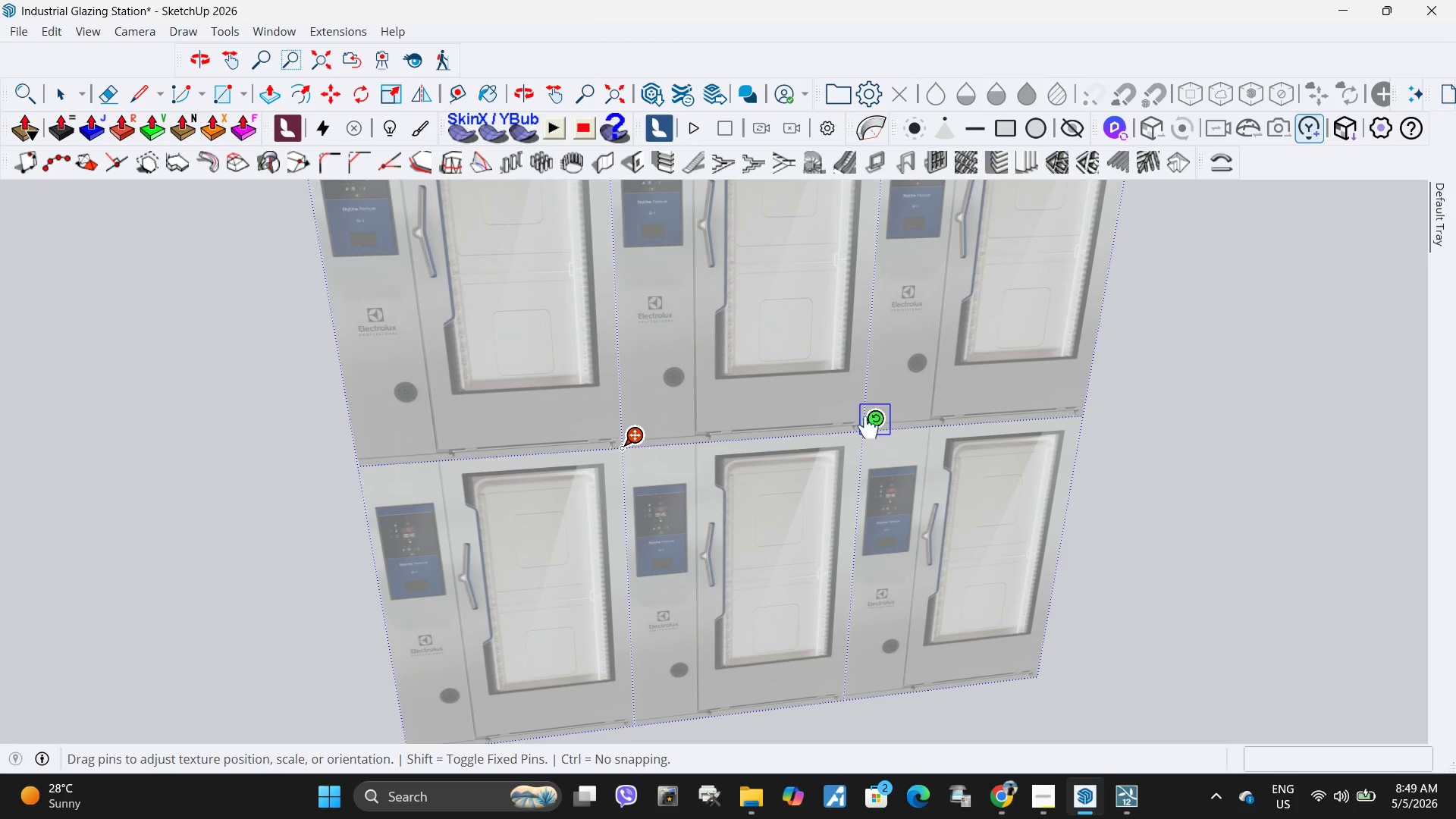 
left_click_drag(start_coordinate=[817, 412], to_coordinate=[841, 633])
 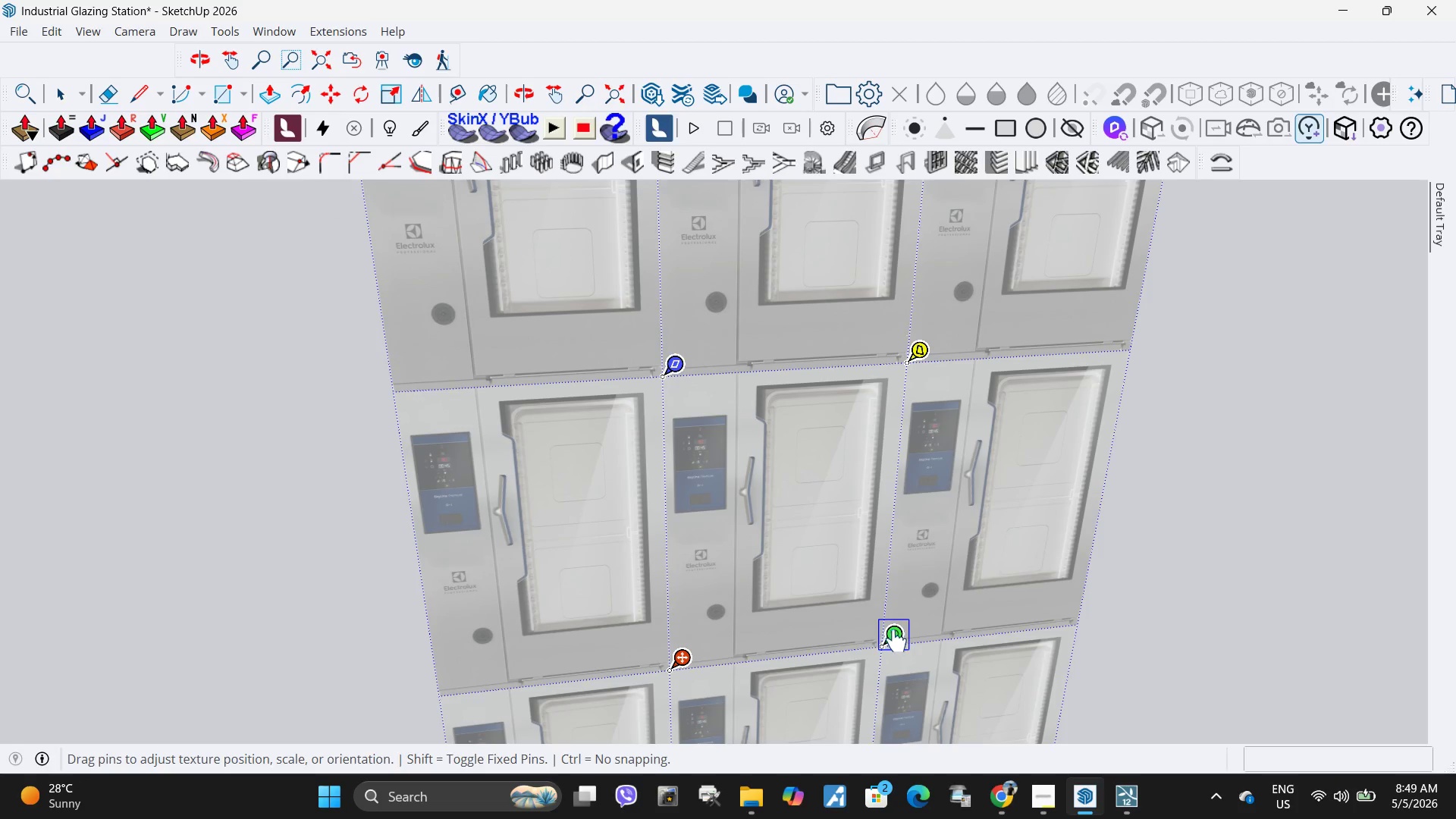 
key(Escape)
 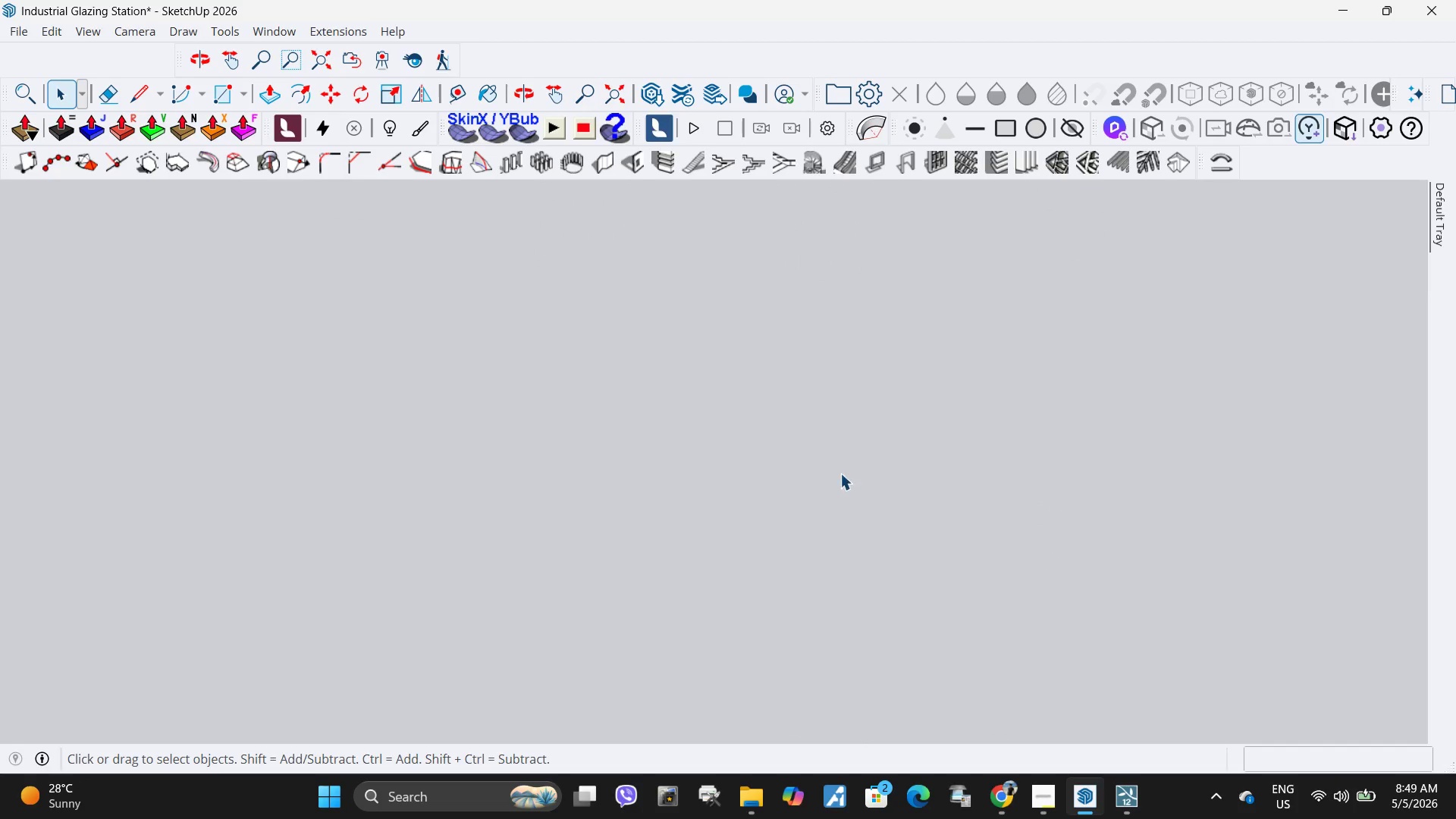 
scroll: coordinate [869, 394], scroll_direction: down, amount: 24.0
 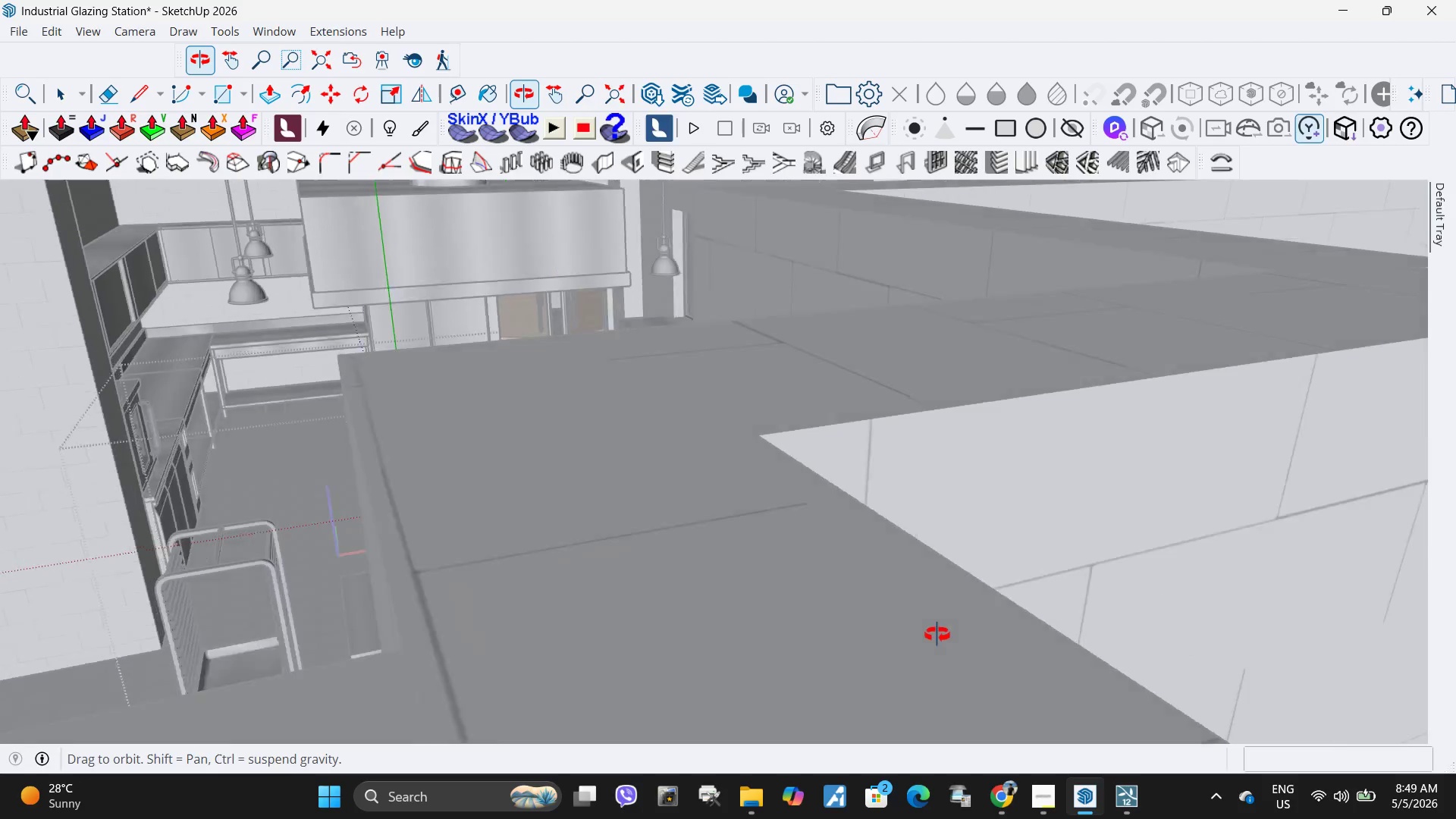 
scroll: coordinate [548, 461], scroll_direction: up, amount: 3.0
 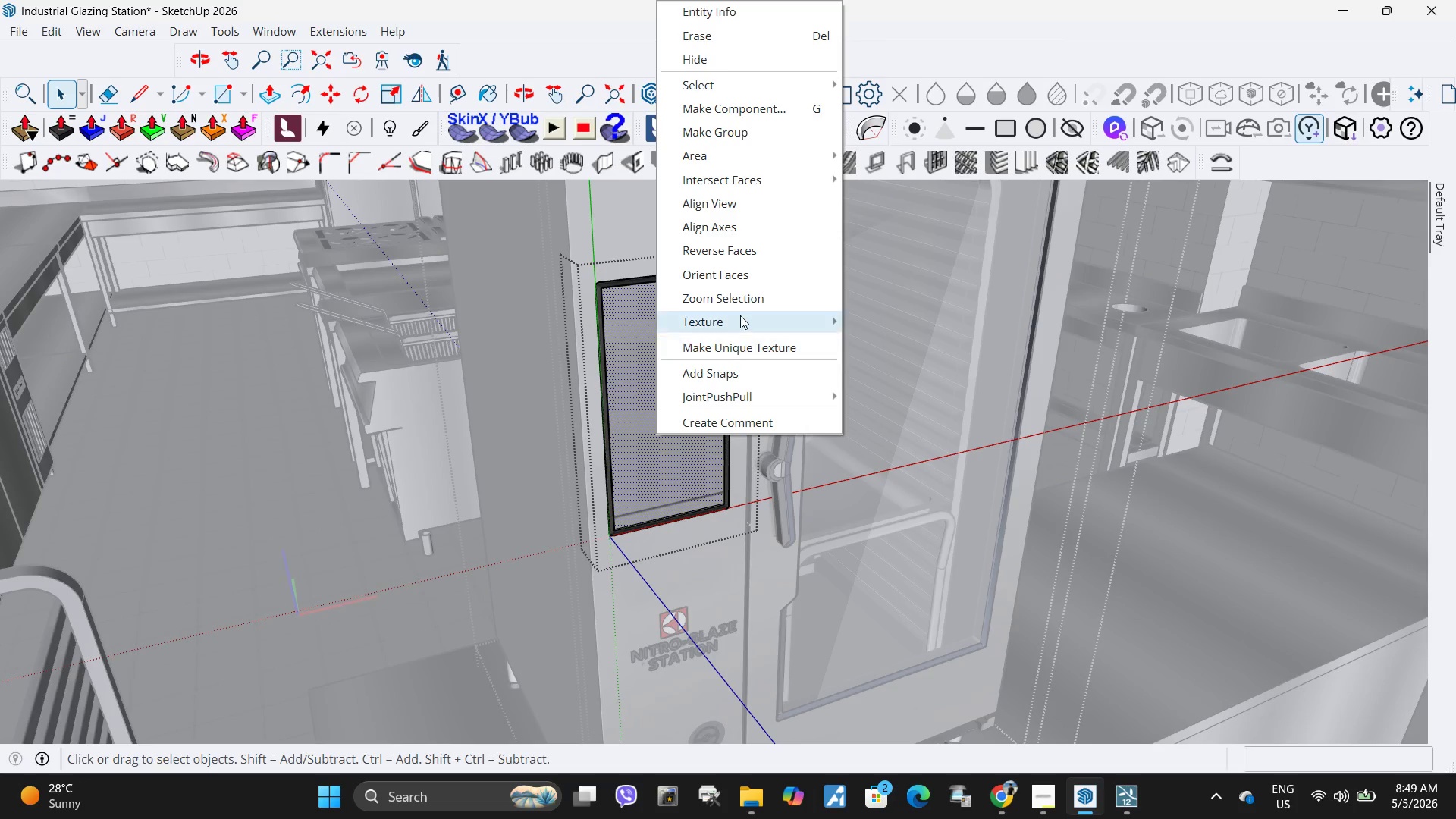 
double_click([880, 323])
 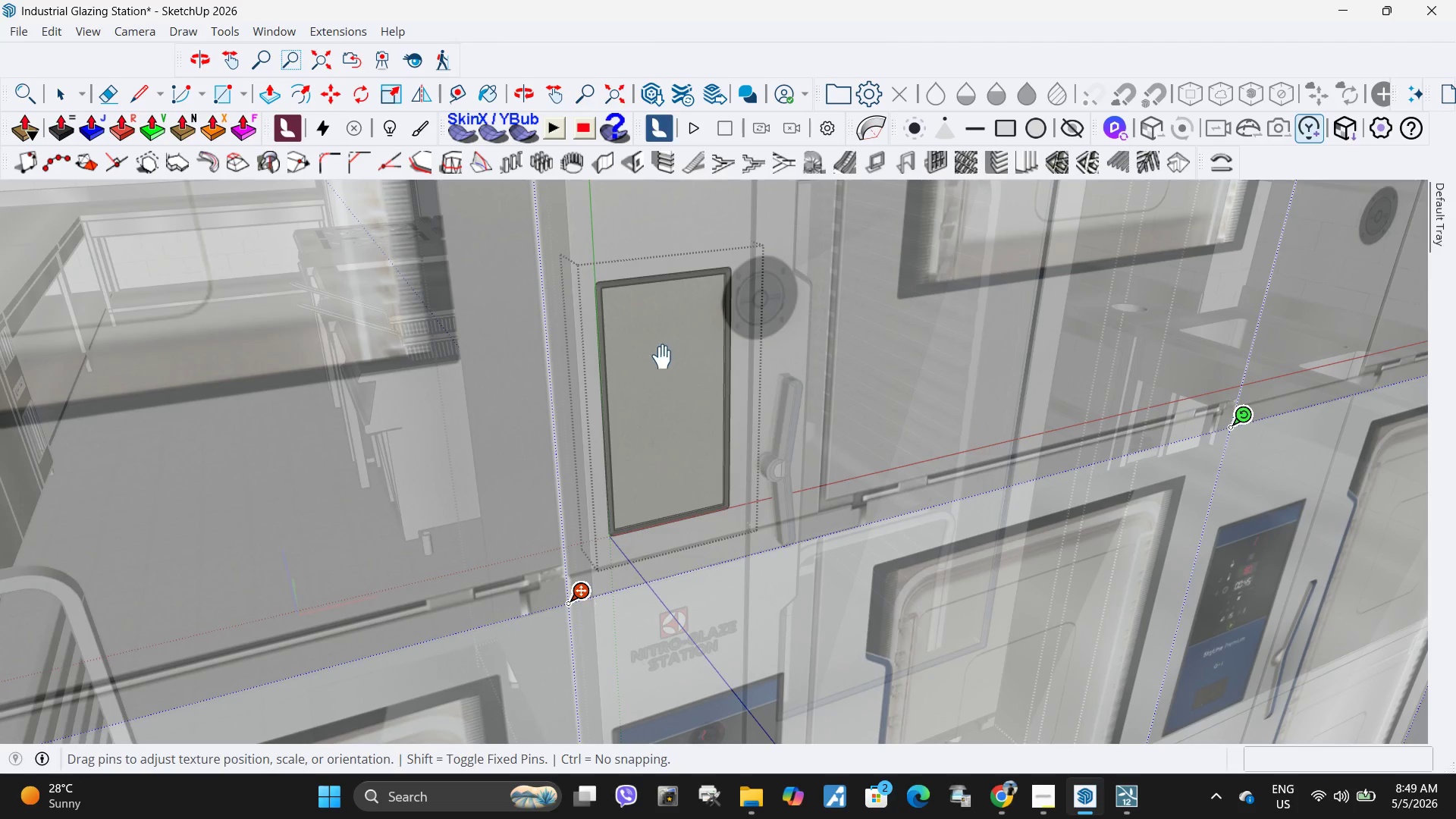 
left_click_drag(start_coordinate=[668, 357], to_coordinate=[422, 600])
 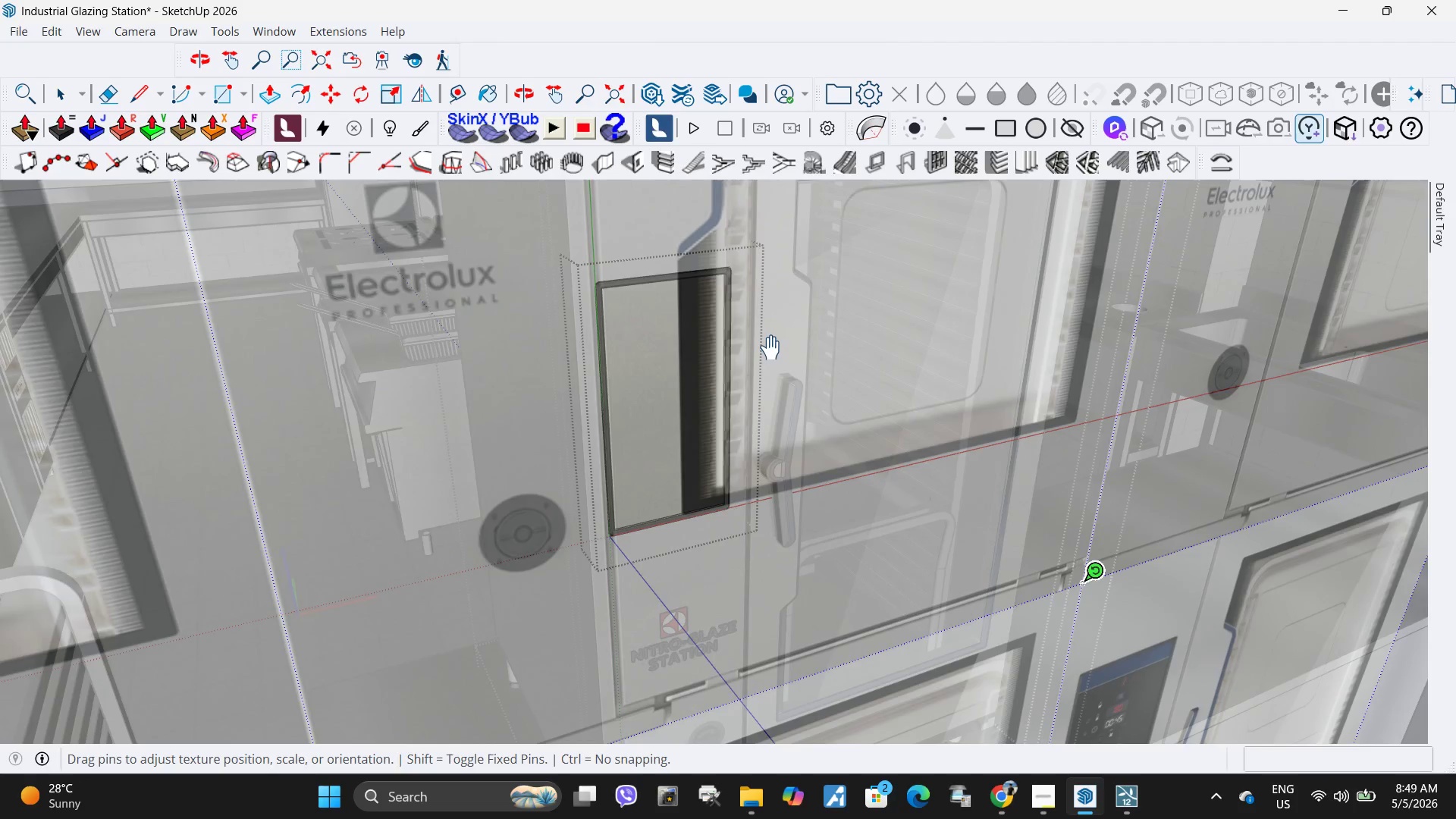 
left_click_drag(start_coordinate=[770, 348], to_coordinate=[856, 701])
 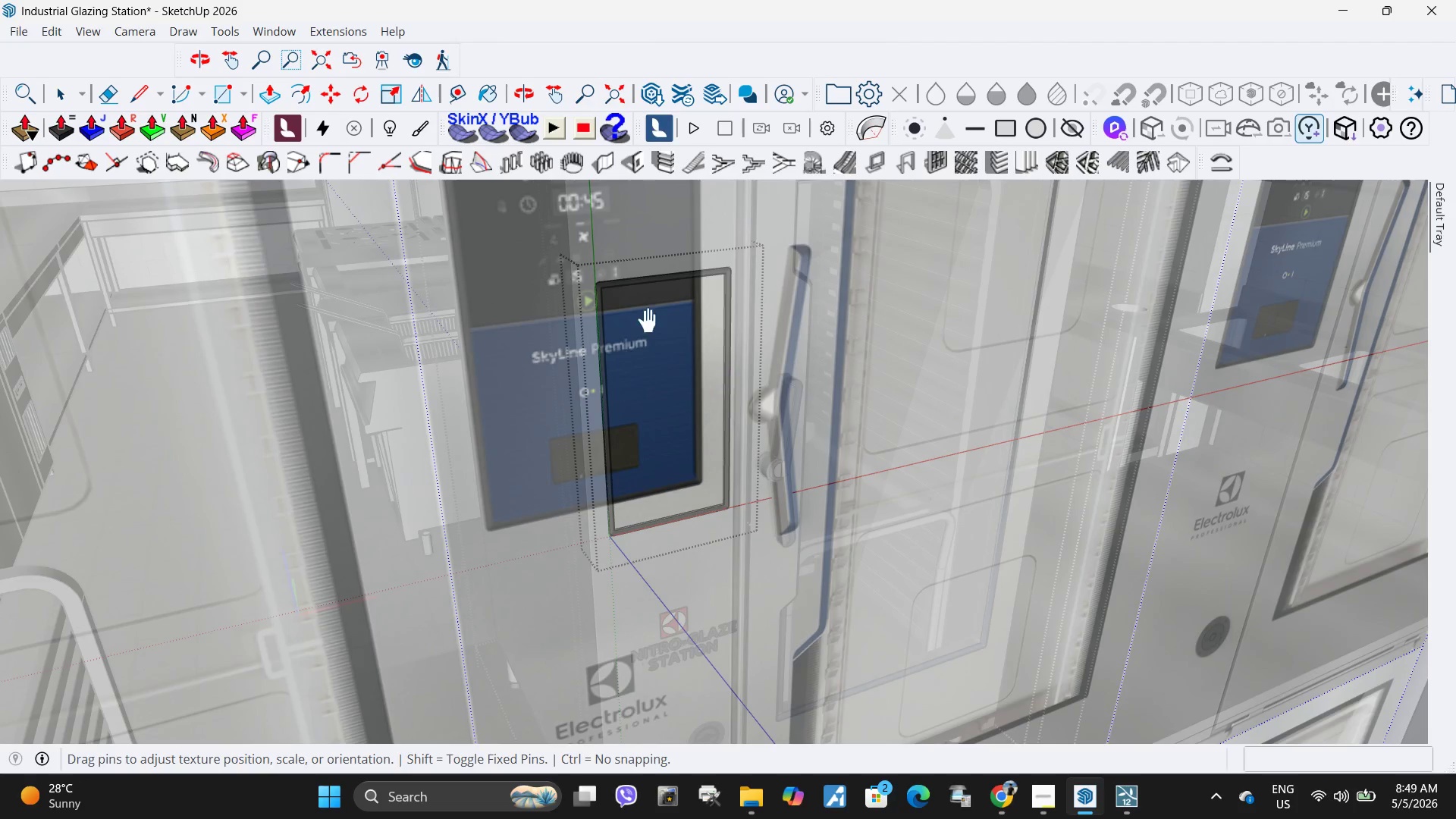 
left_click_drag(start_coordinate=[644, 311], to_coordinate=[698, 504])
 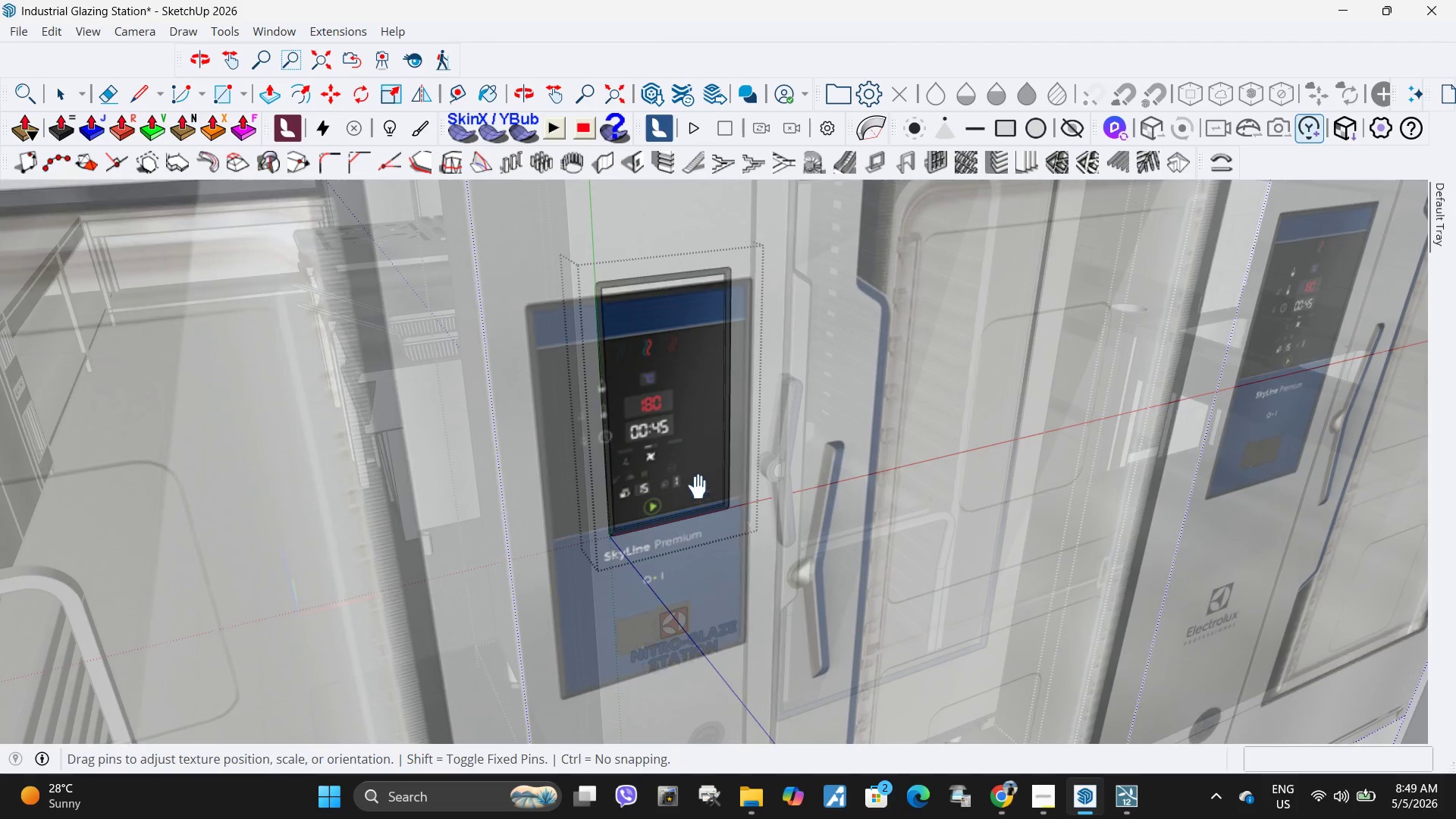 
scroll: coordinate [693, 450], scroll_direction: down, amount: 12.0
 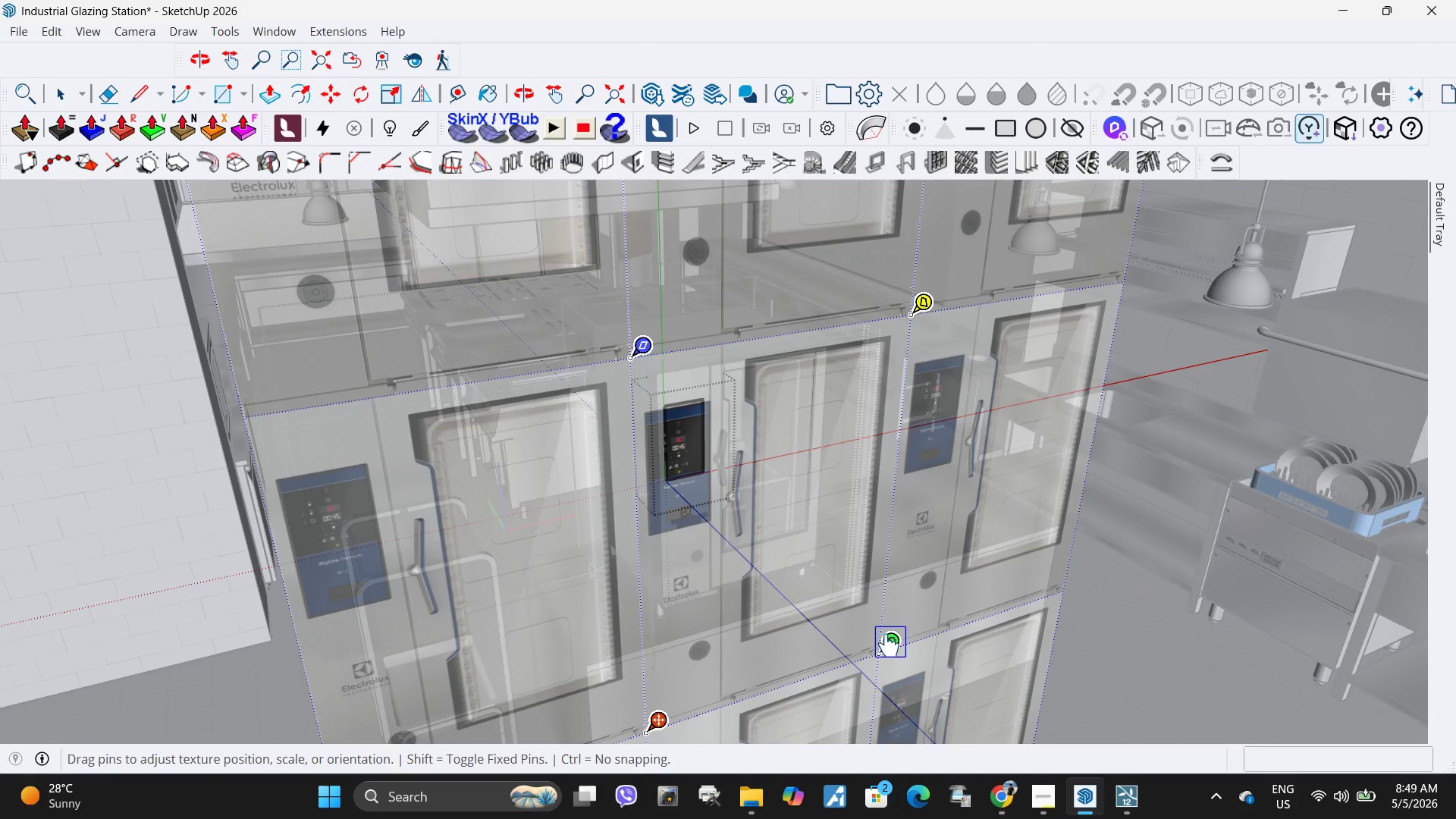 
left_click_drag(start_coordinate=[899, 650], to_coordinate=[838, 663])
 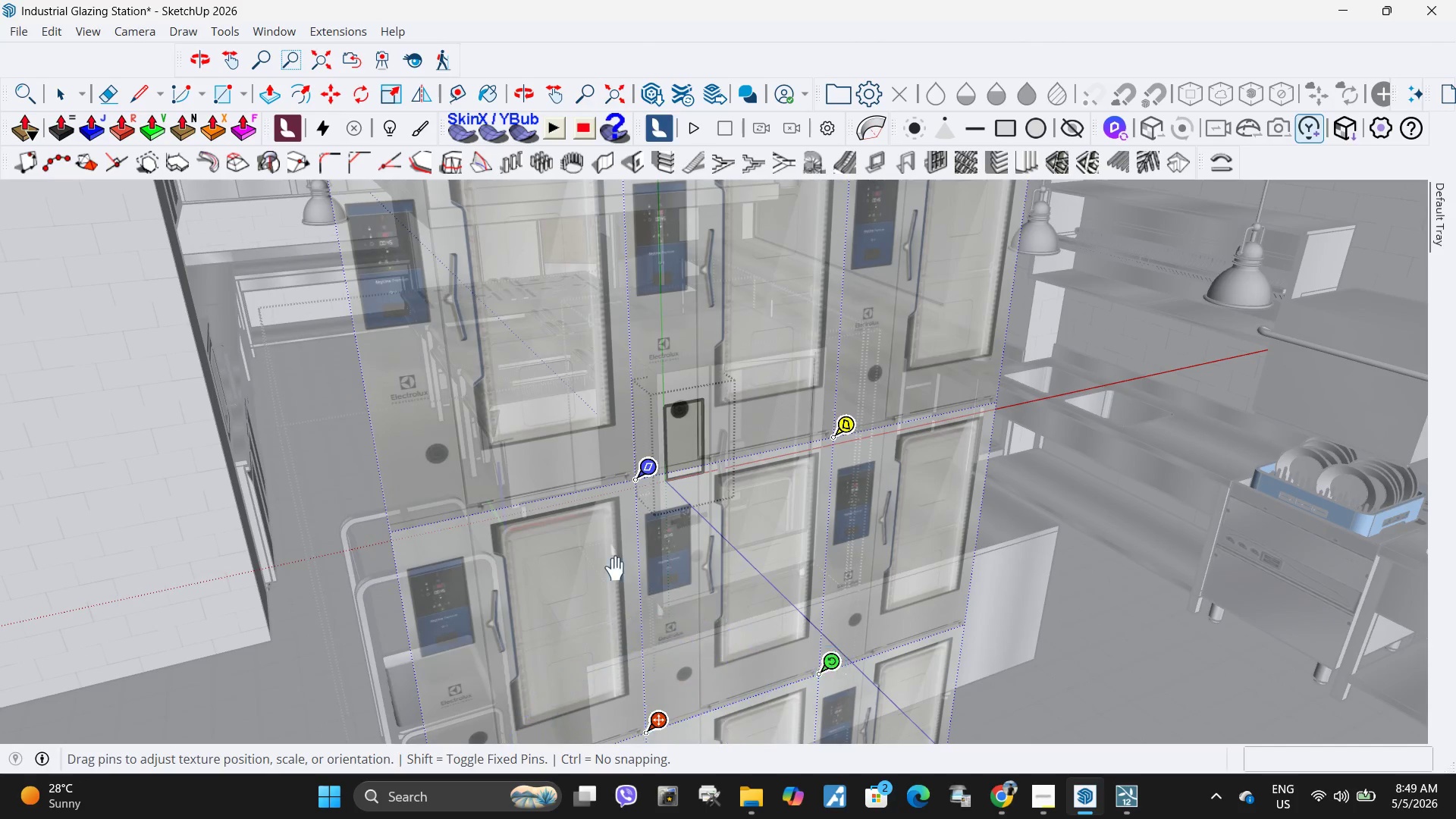 
scroll: coordinate [622, 535], scroll_direction: up, amount: 4.0
 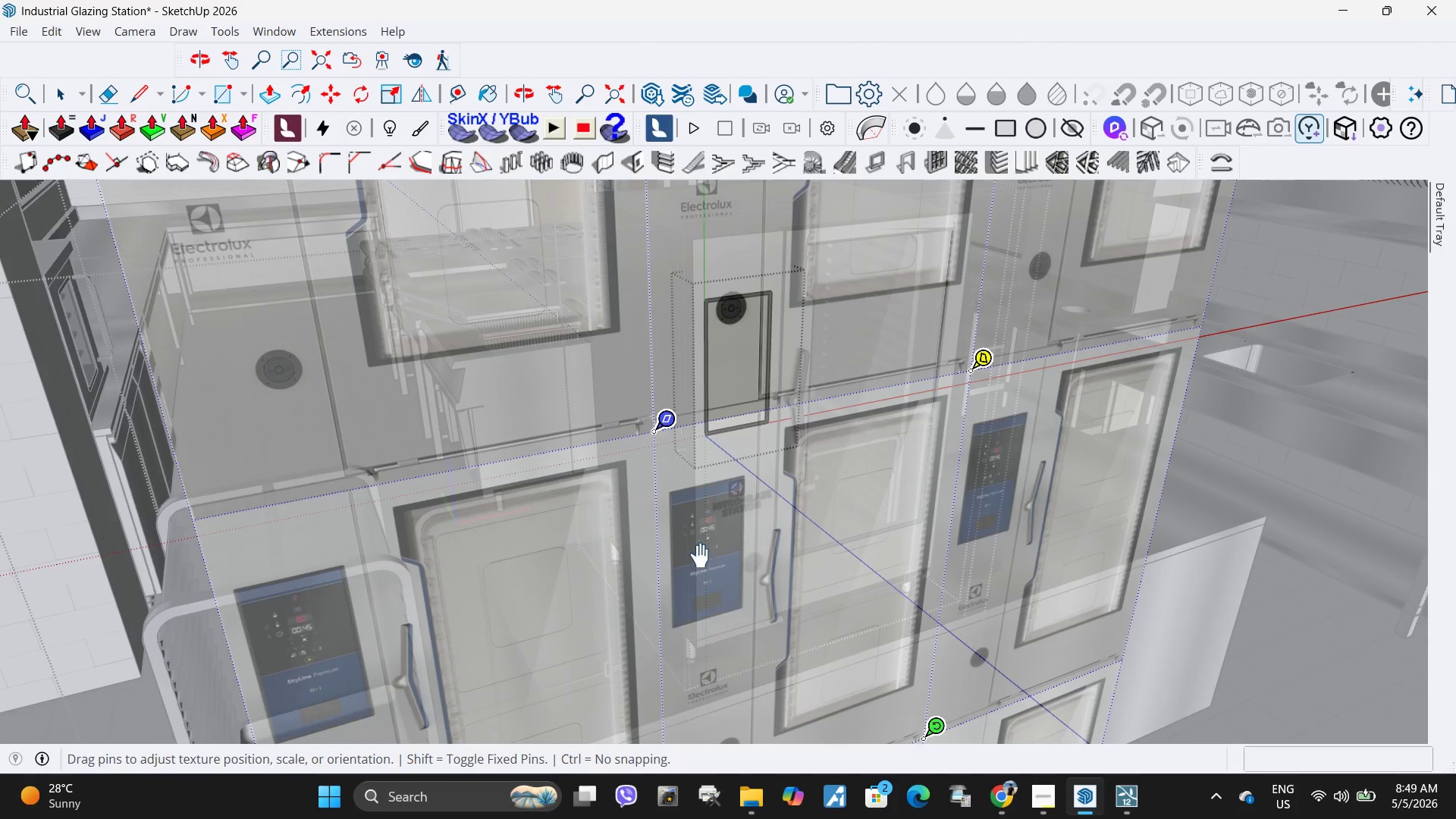 
left_click_drag(start_coordinate=[712, 599], to_coordinate=[751, 434])
 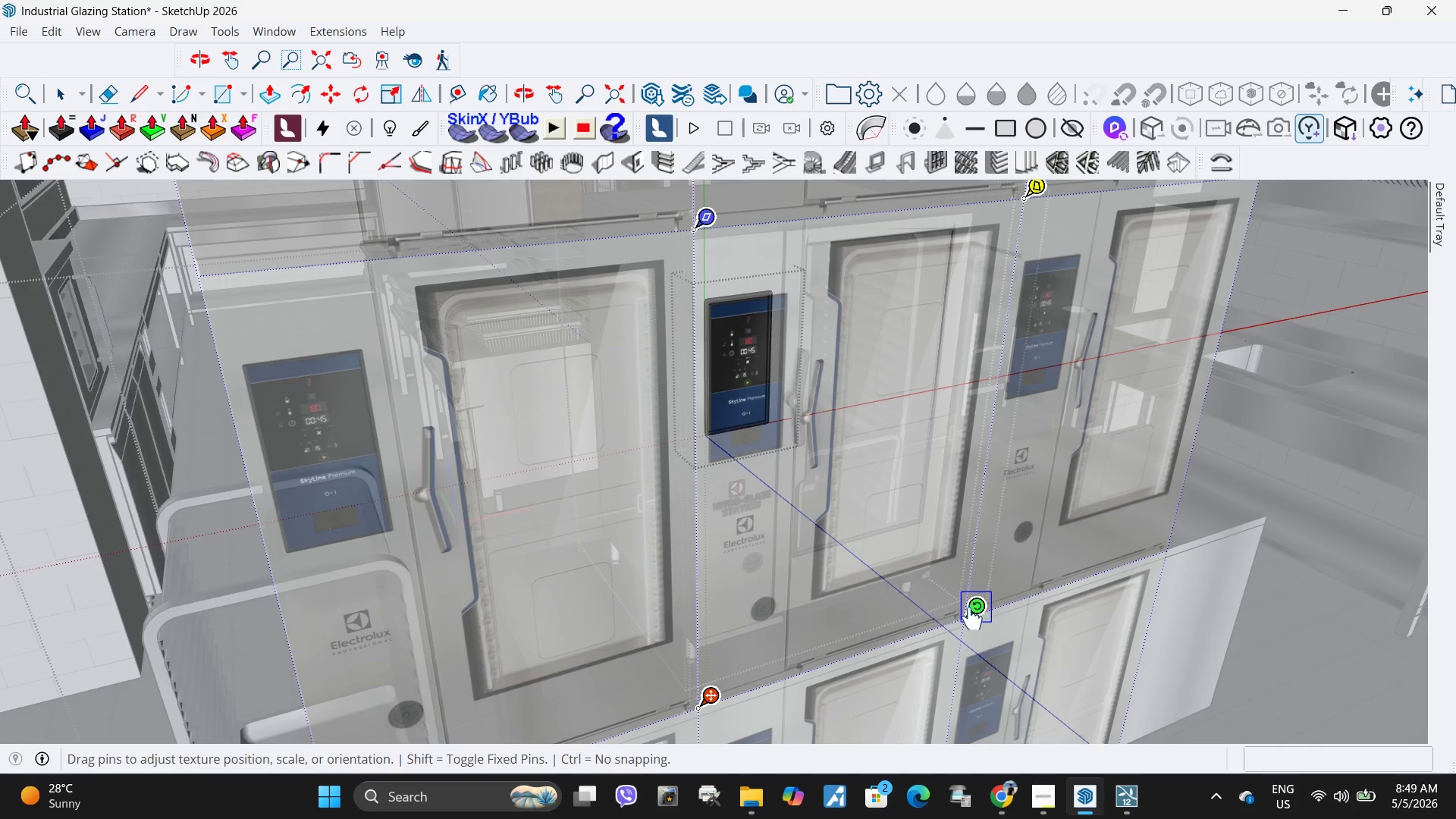 
left_click_drag(start_coordinate=[976, 620], to_coordinate=[943, 624])
 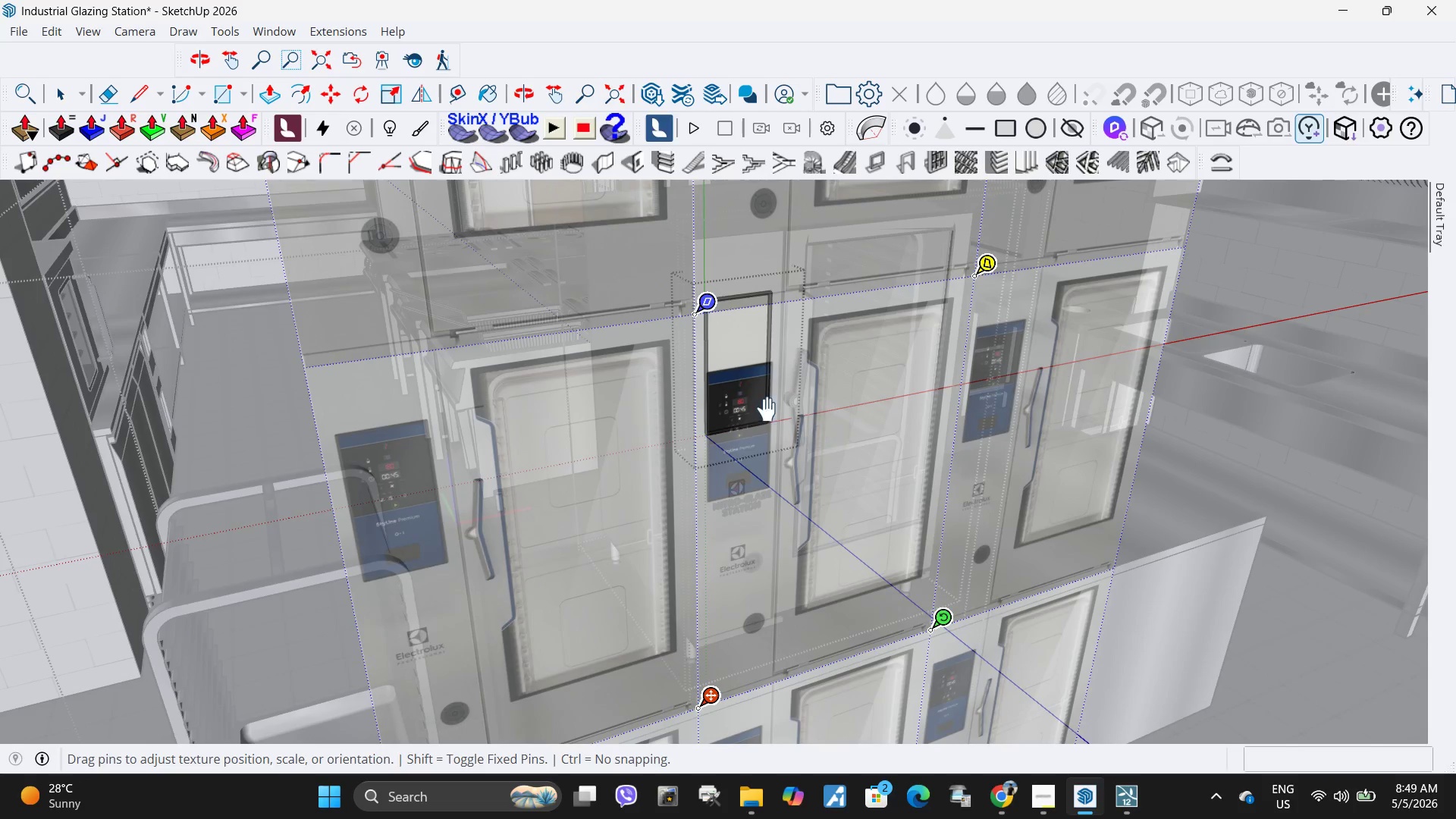 
left_click_drag(start_coordinate=[767, 410], to_coordinate=[769, 344])
 